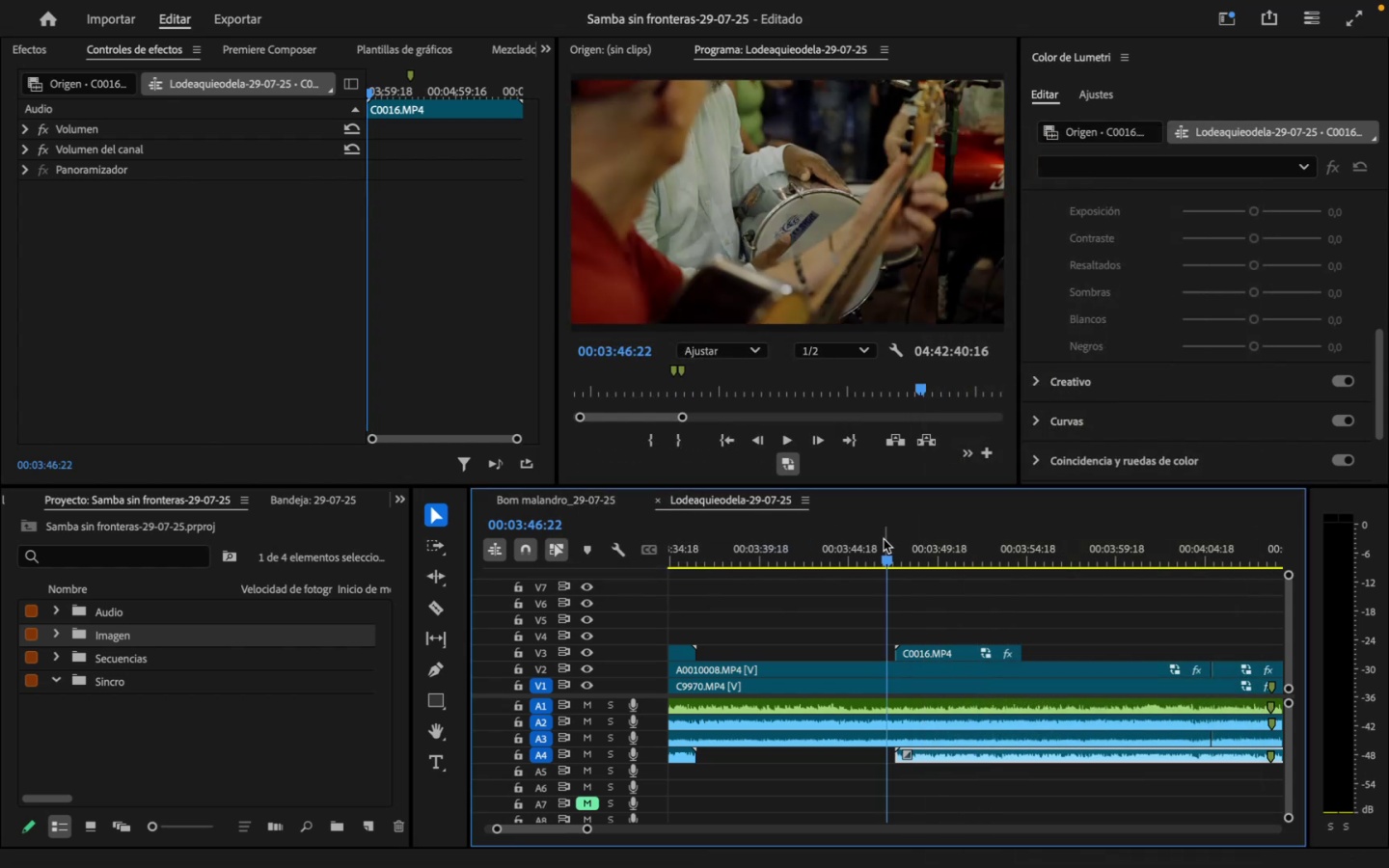 
key(Space)
 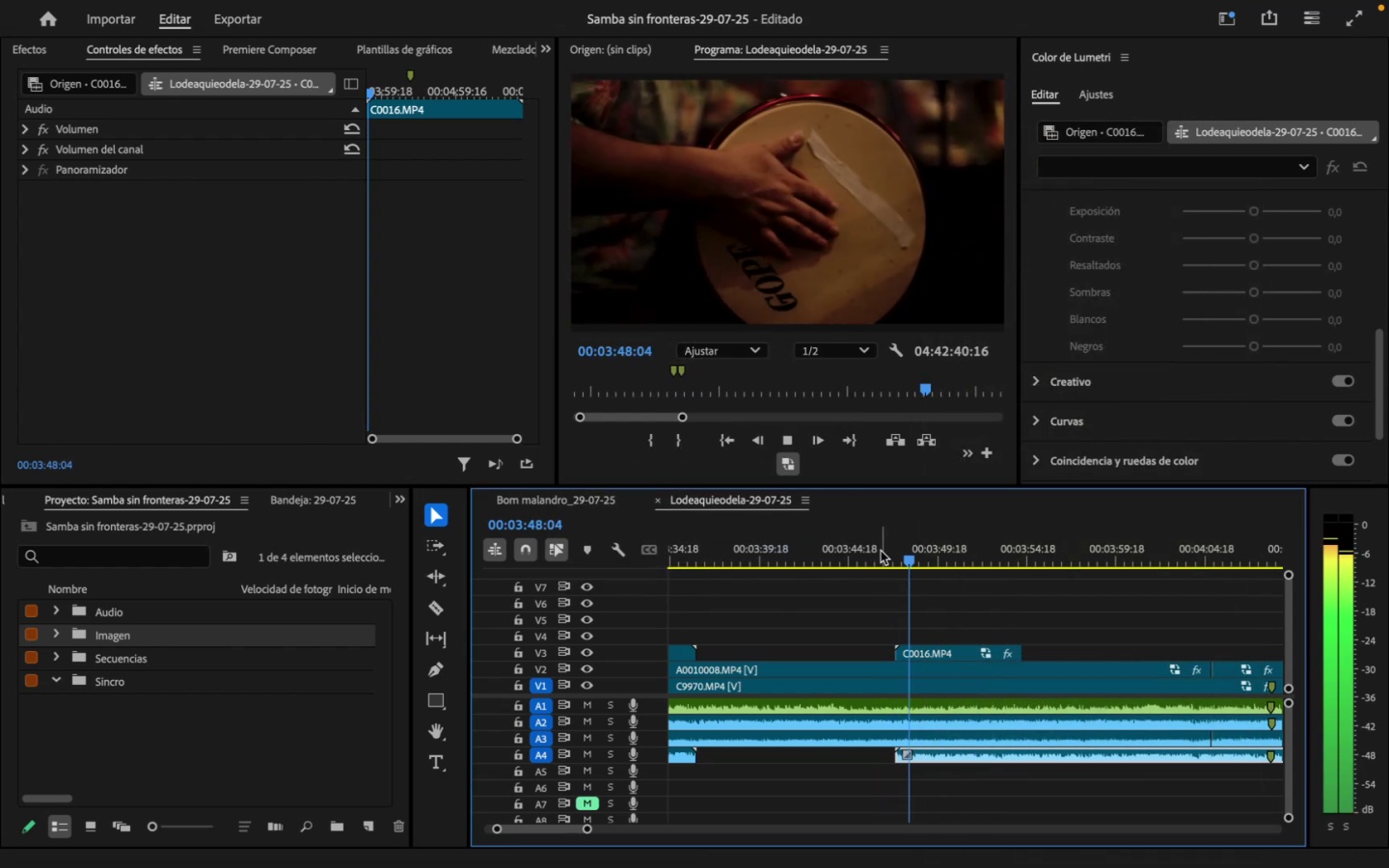 
key(Space)
 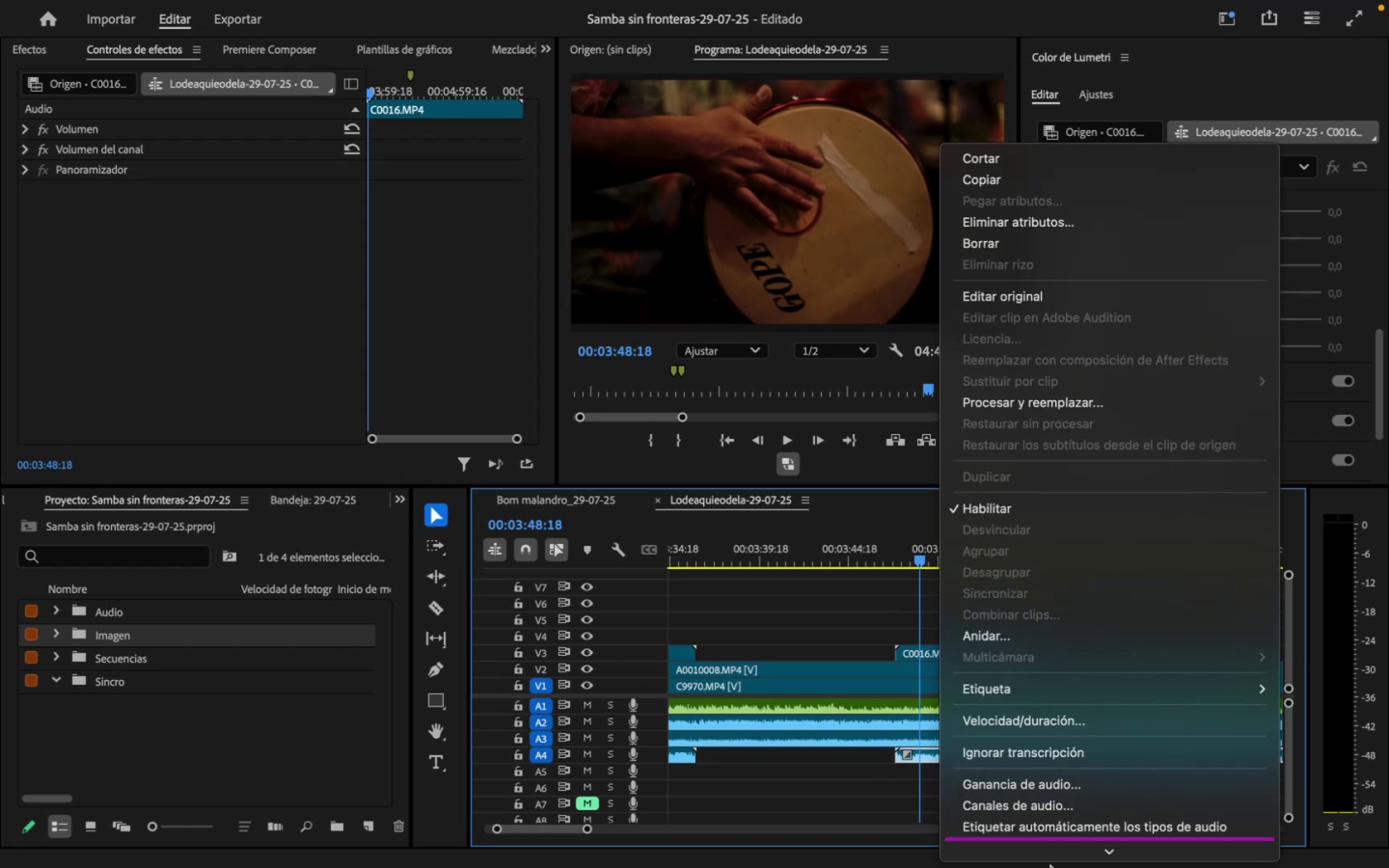 
left_click([1020, 701])
 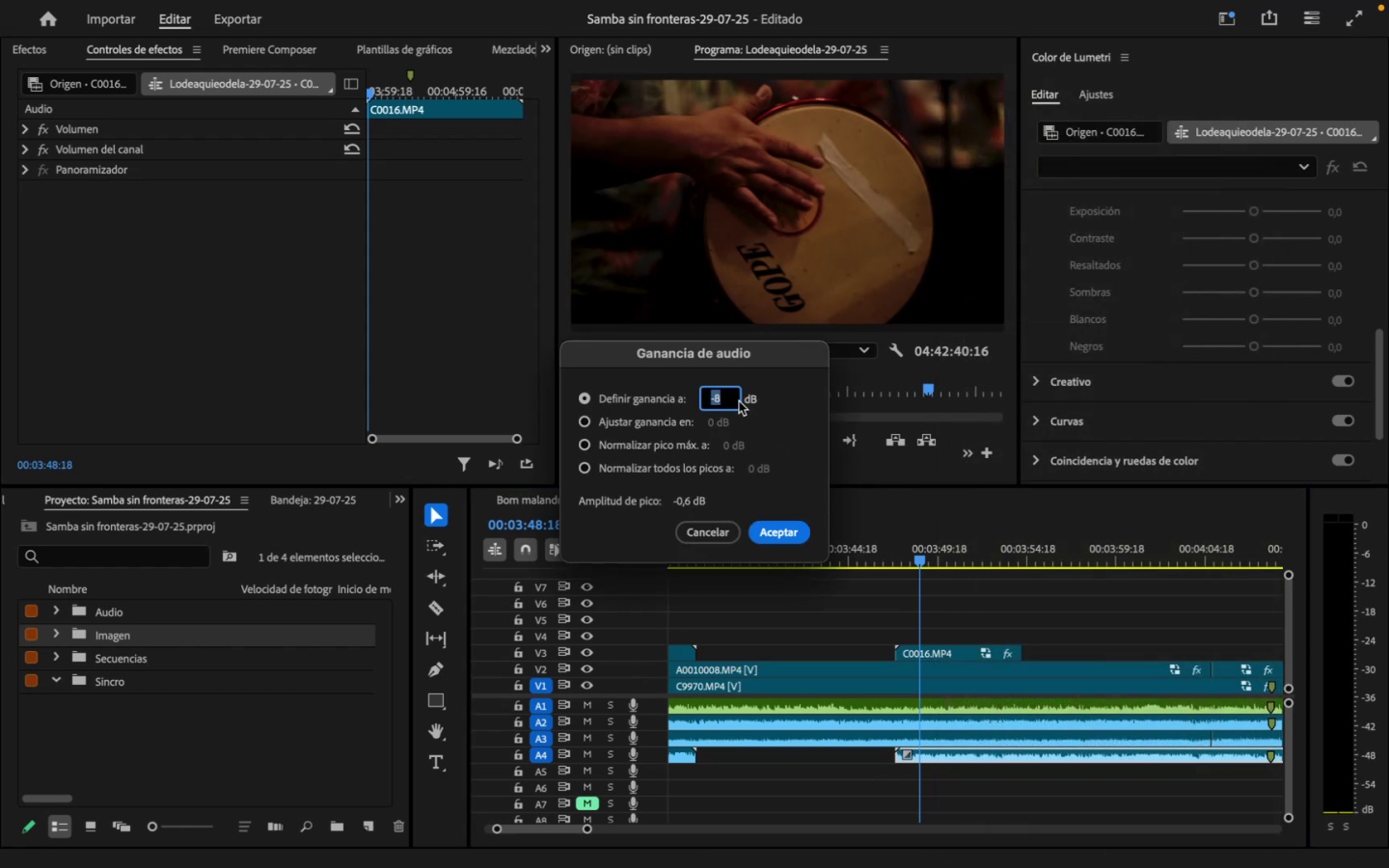 
left_click([733, 400])
 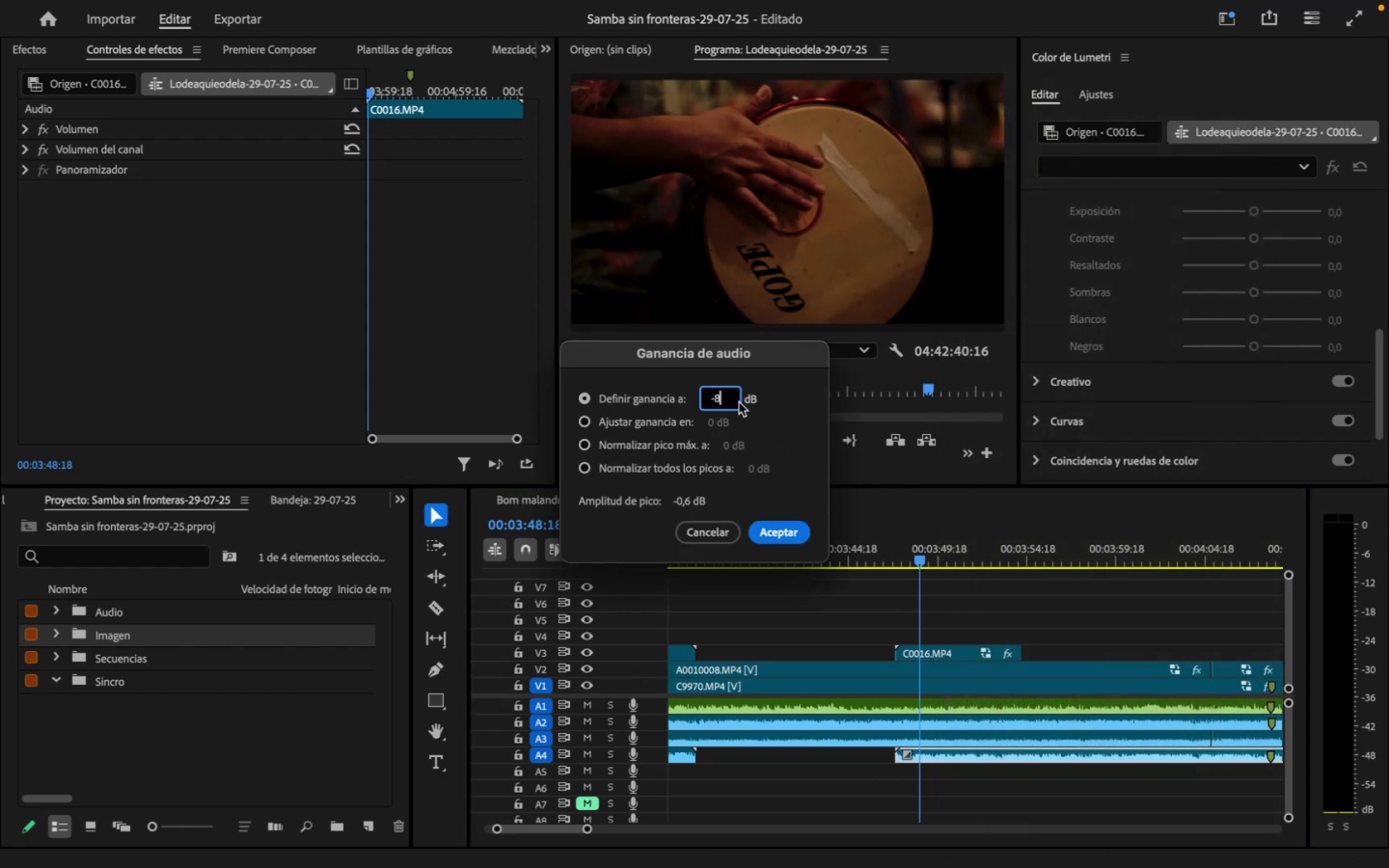 
key(Backspace)
type(10)
 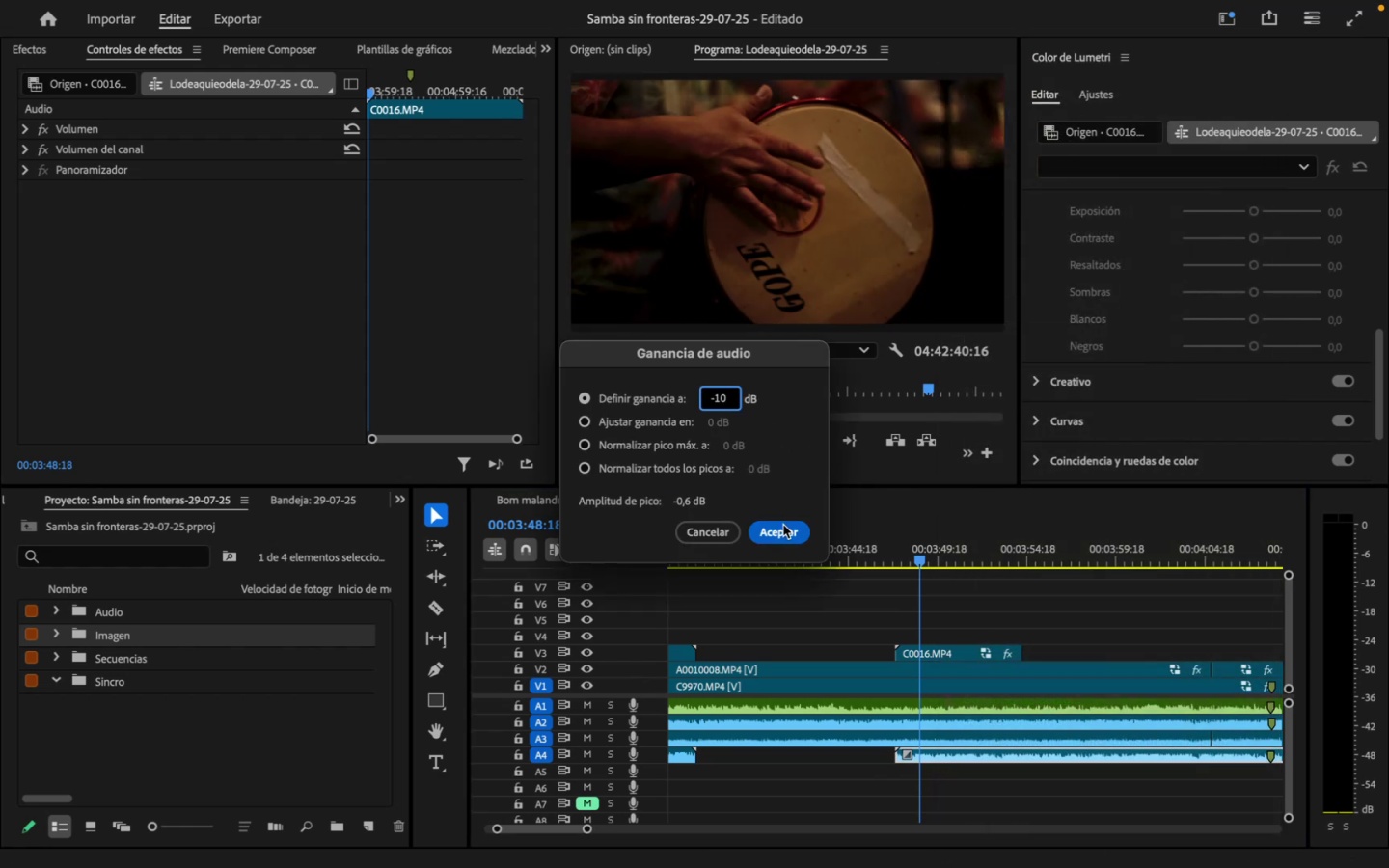 
left_click([781, 531])
 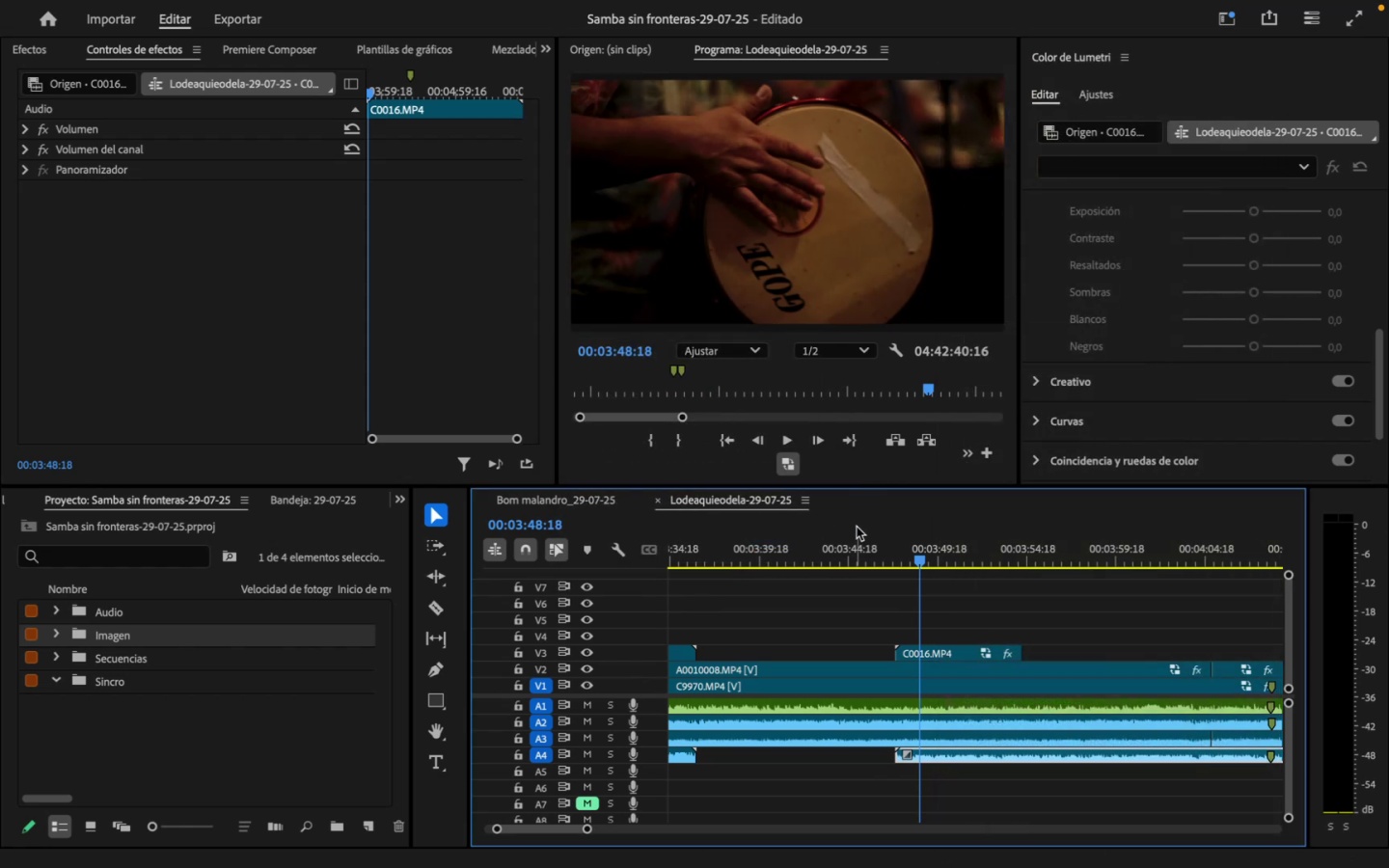 
key(Space)
 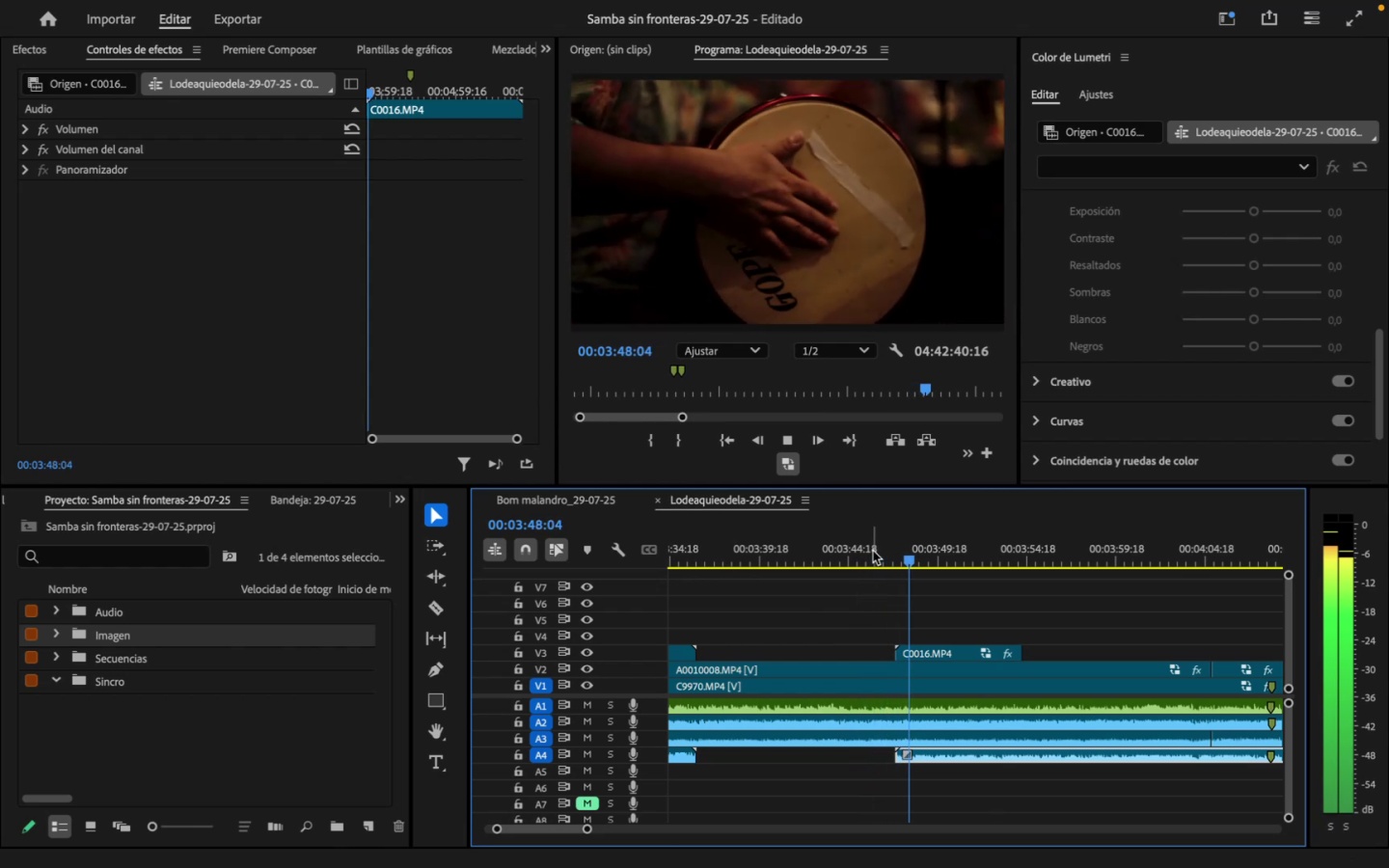 
key(Space)
 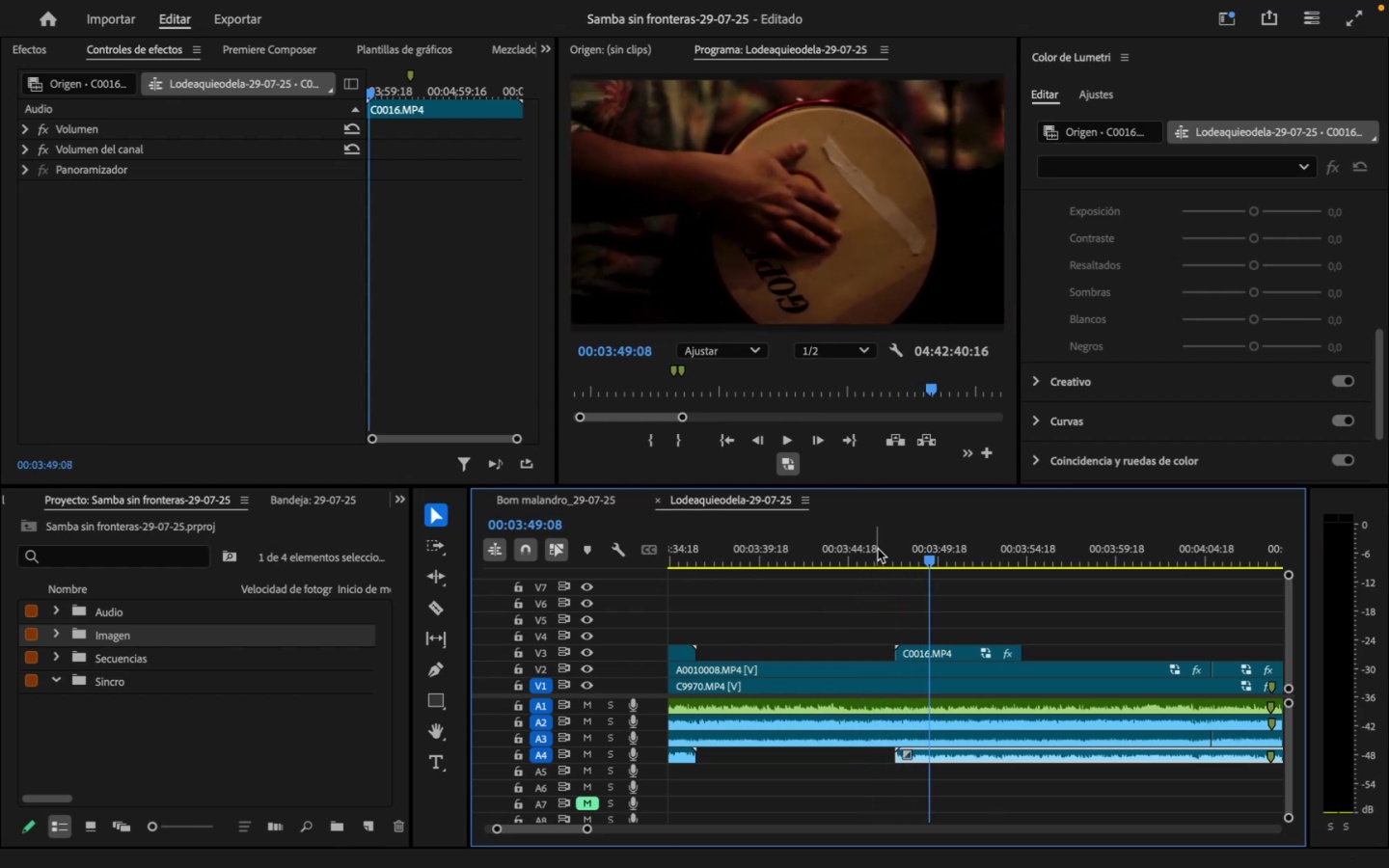 
left_click_drag(start_coordinate=[882, 548], to_coordinate=[875, 562])
 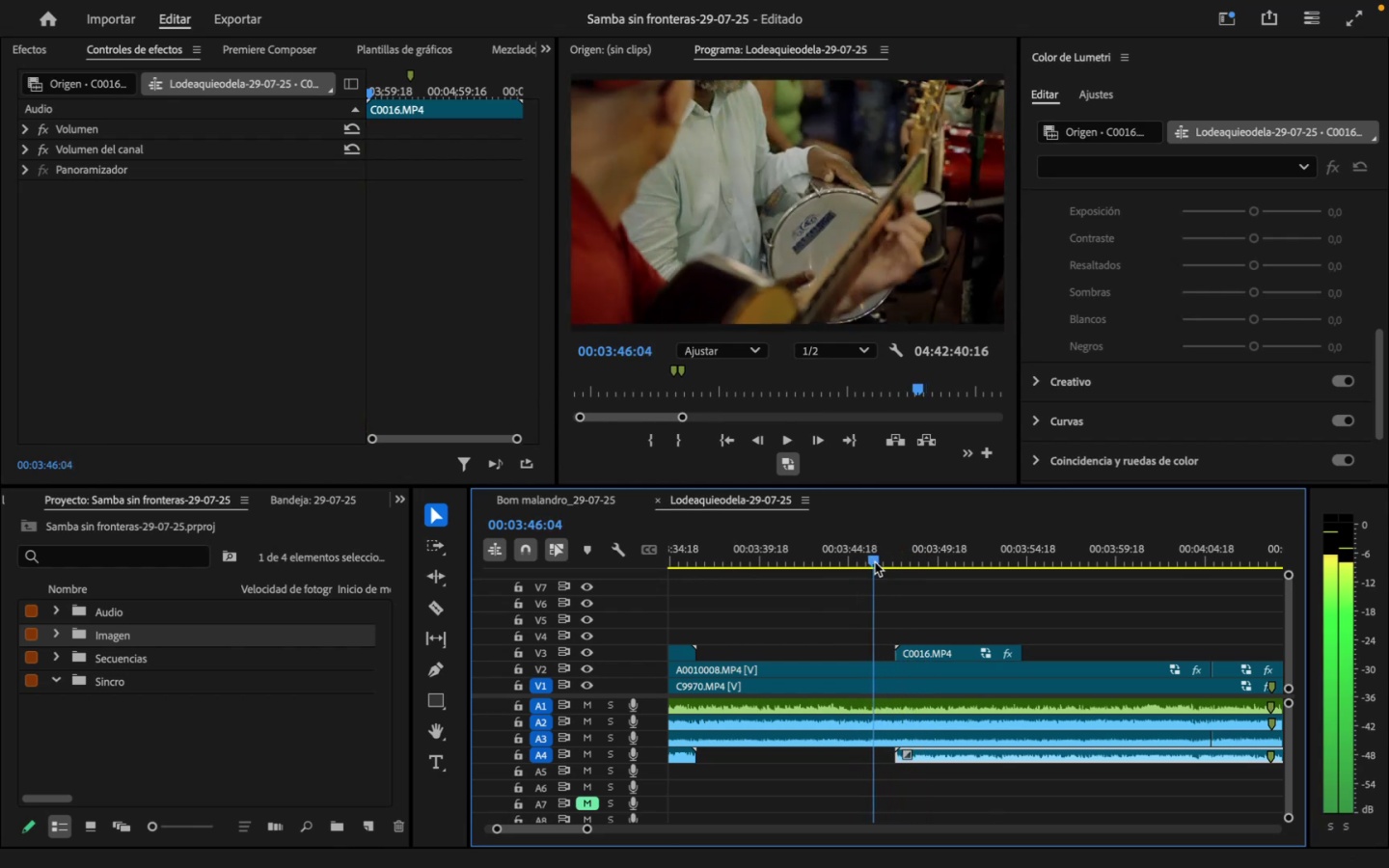 
key(Space)
 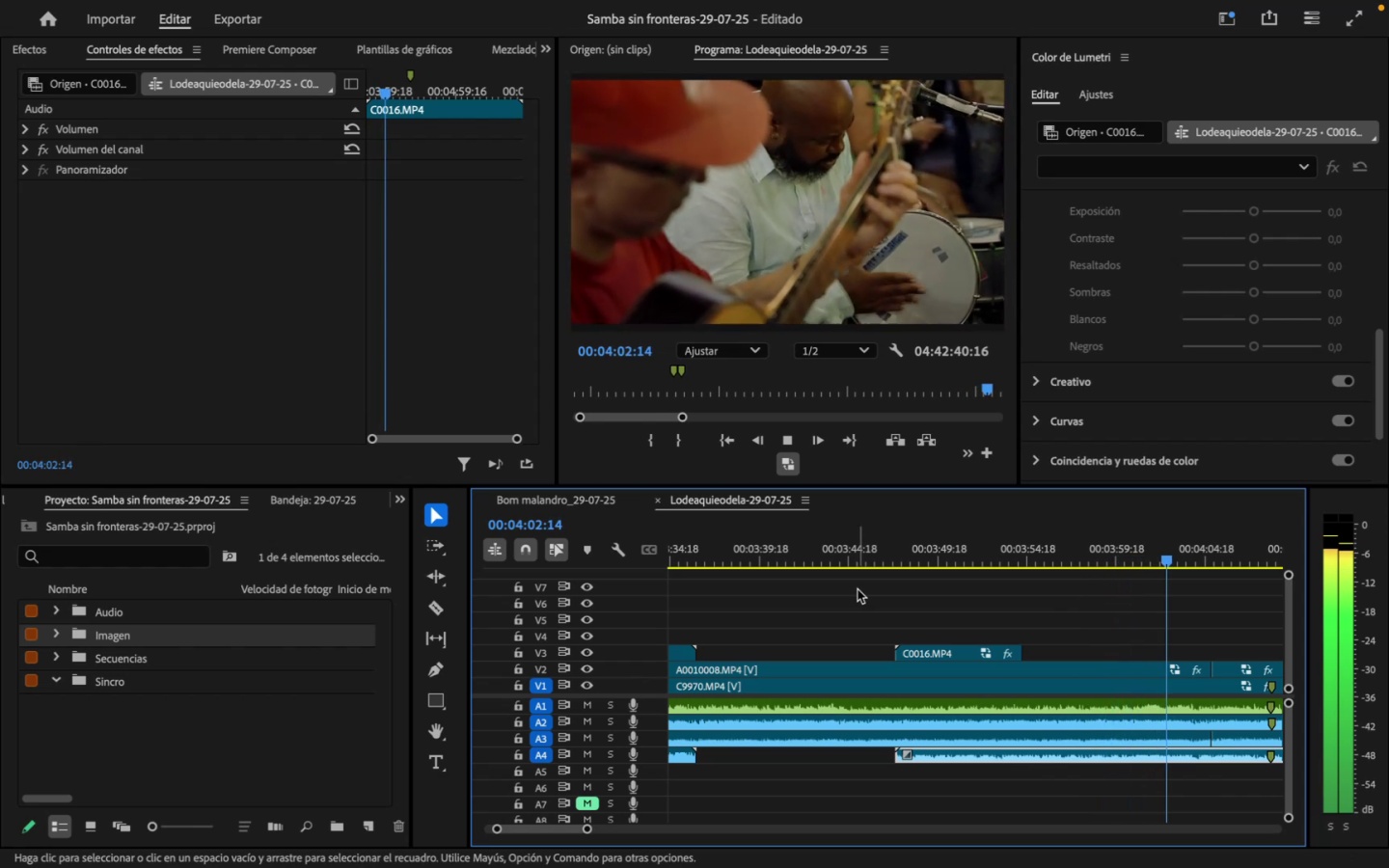 
wait(21.77)
 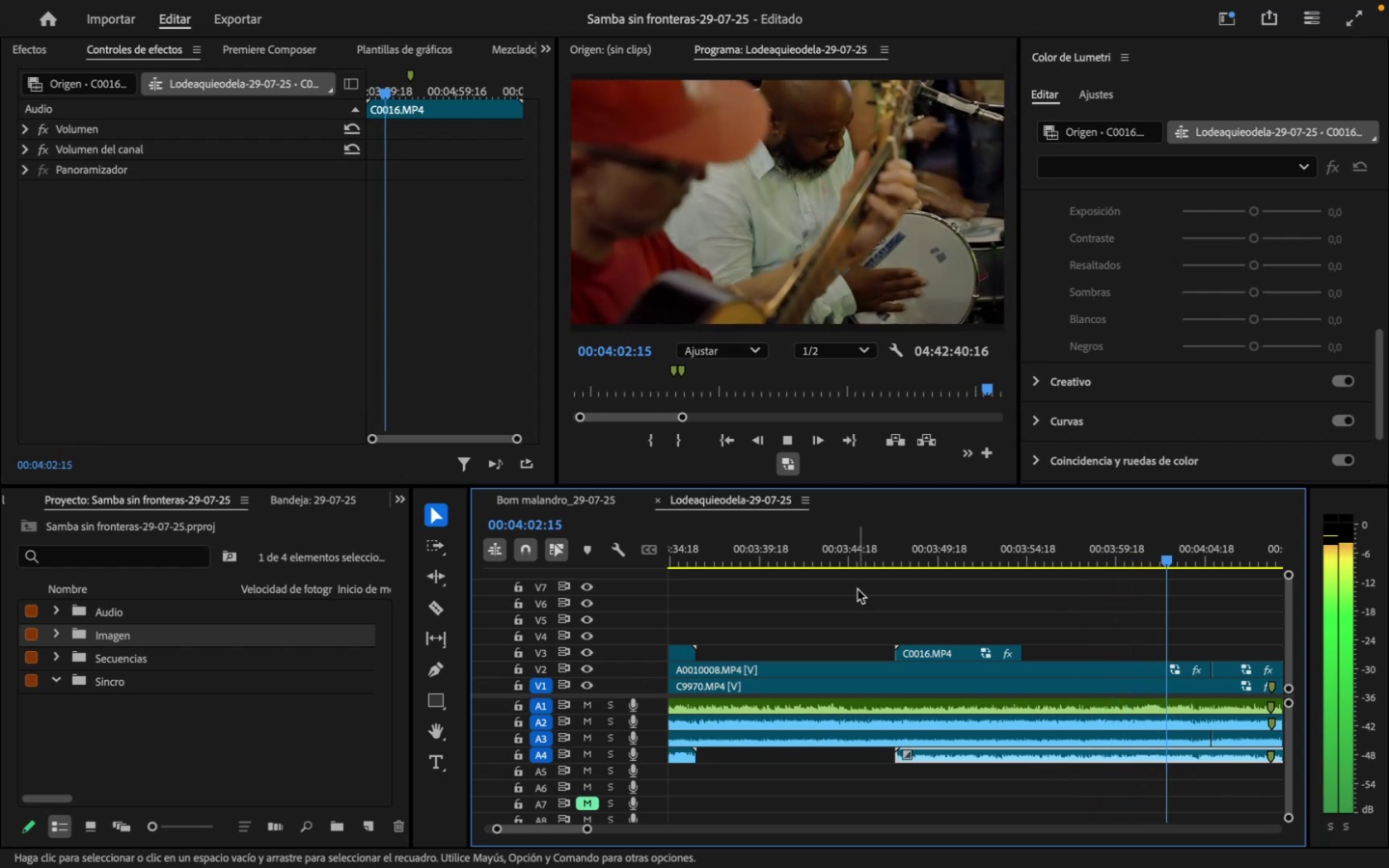 
key(Space)
 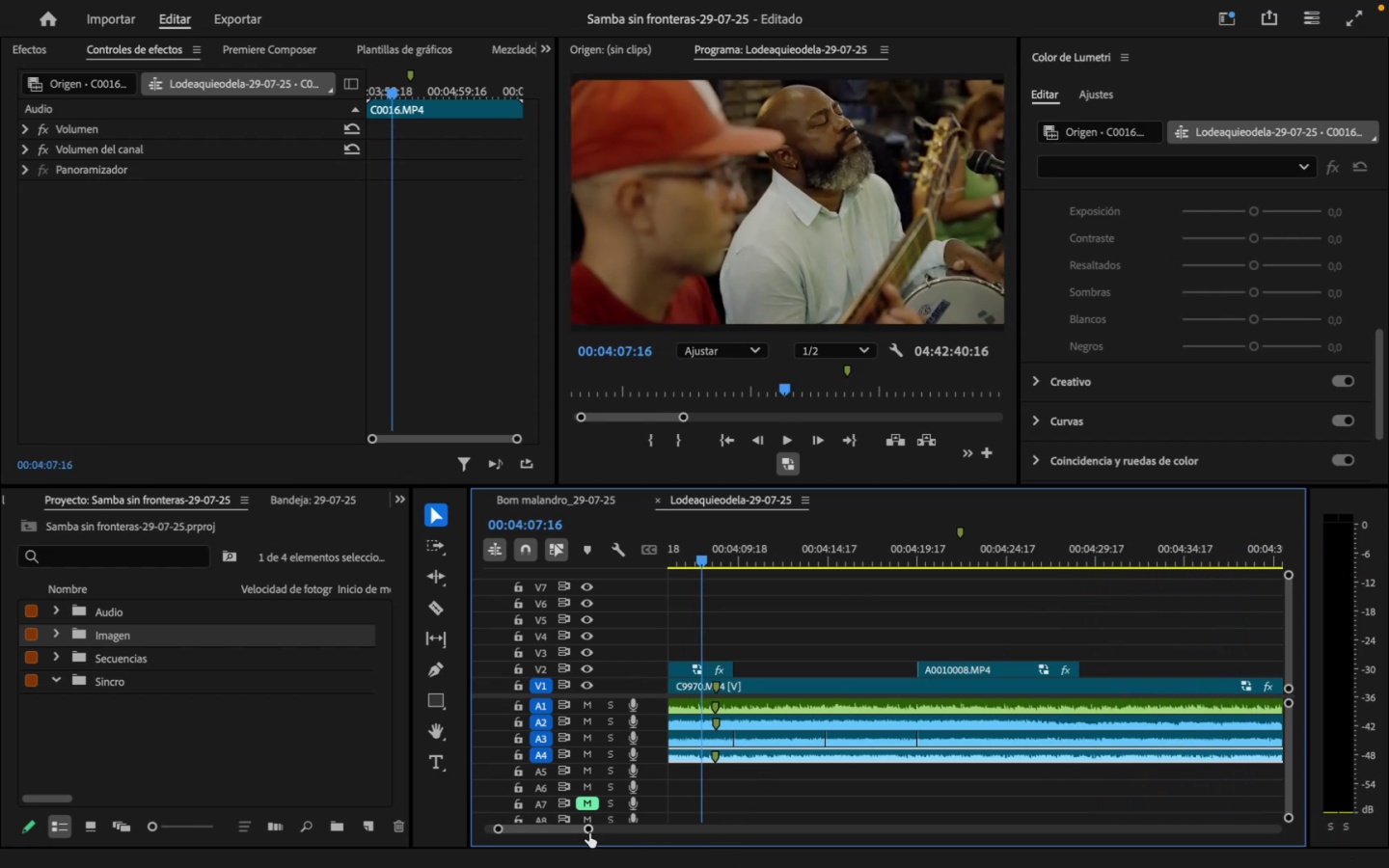 
left_click_drag(start_coordinate=[590, 833], to_coordinate=[604, 831])
 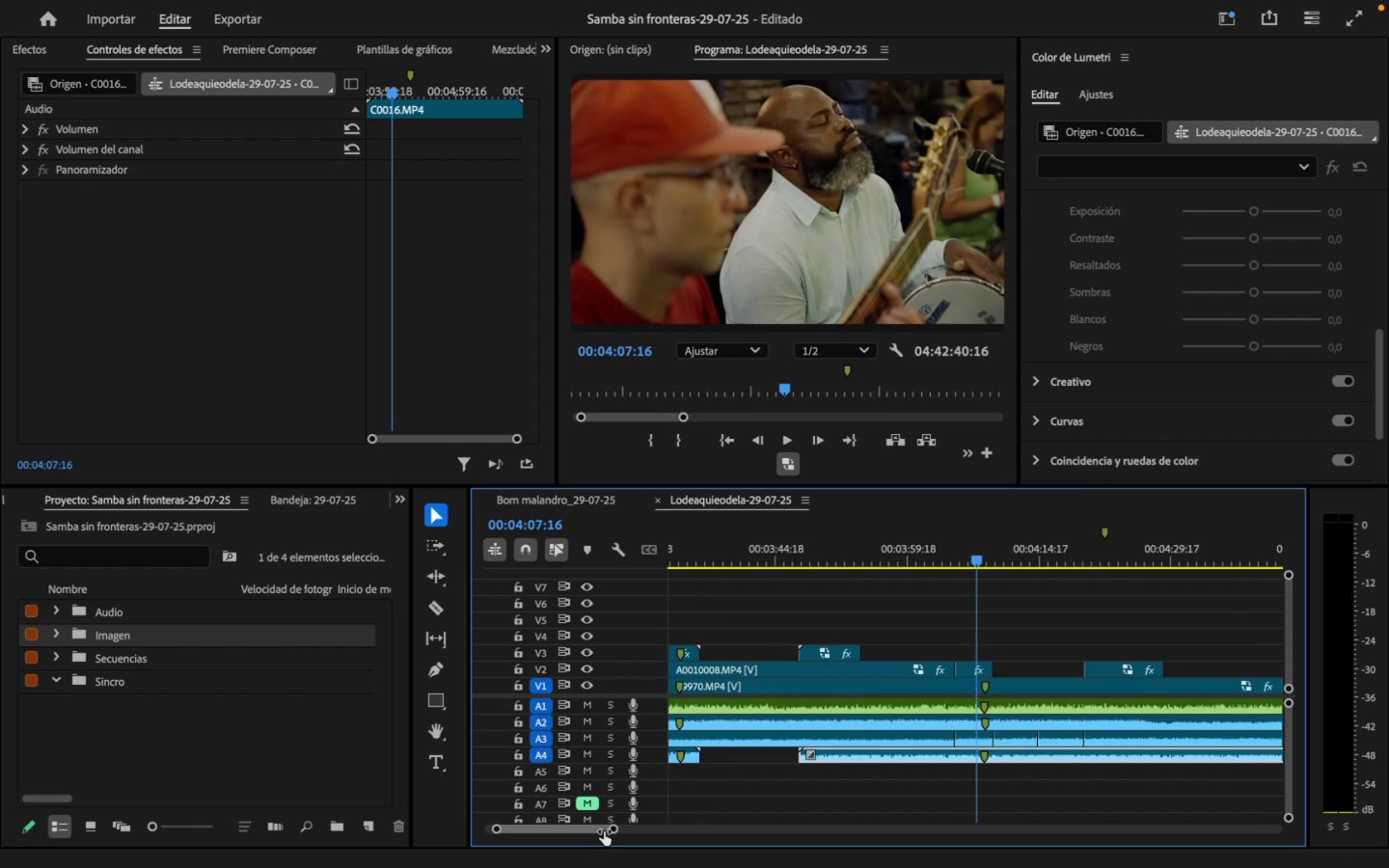 
key(Space)
 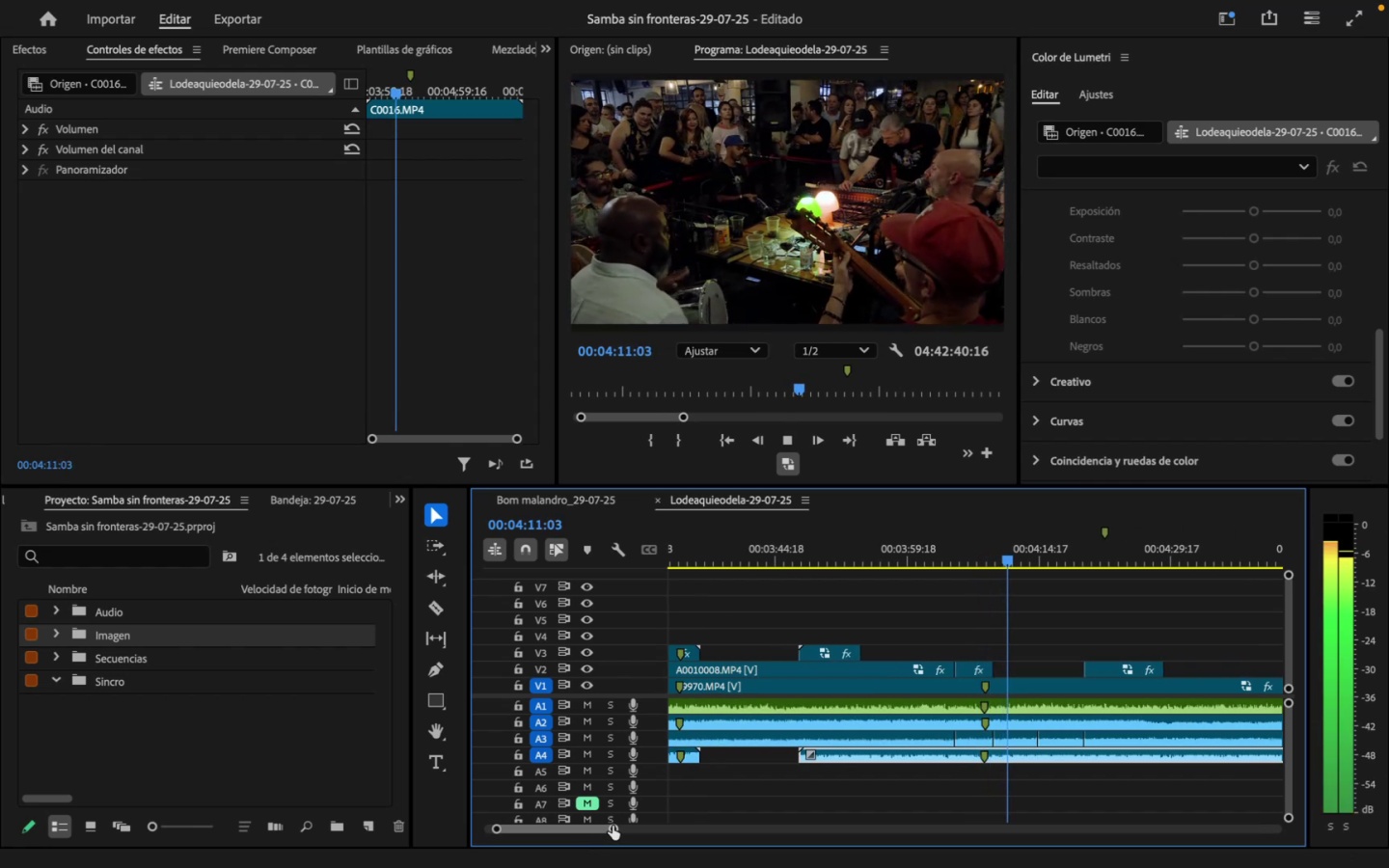 
left_click([1354, 26])
 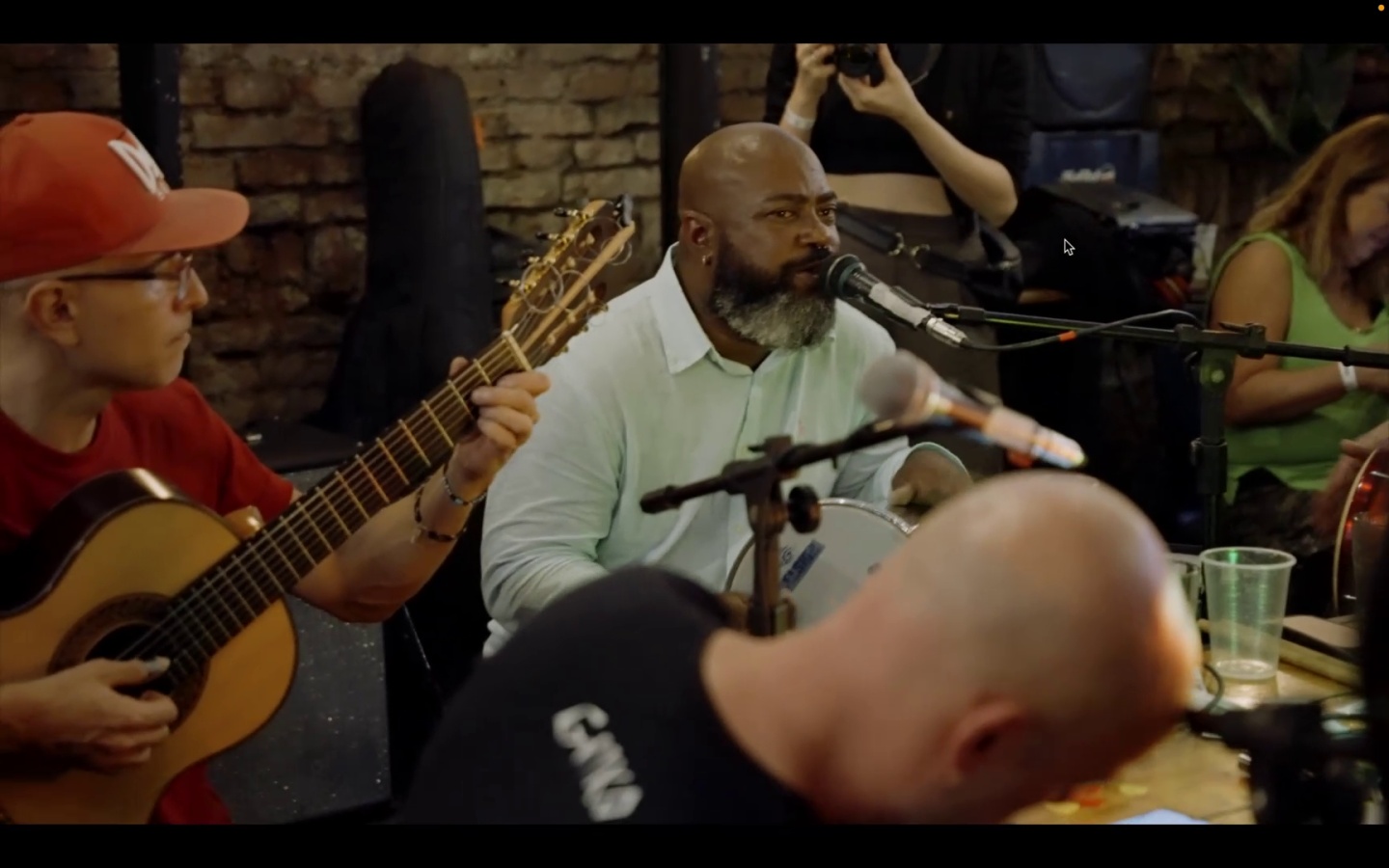 
wait(50.47)
 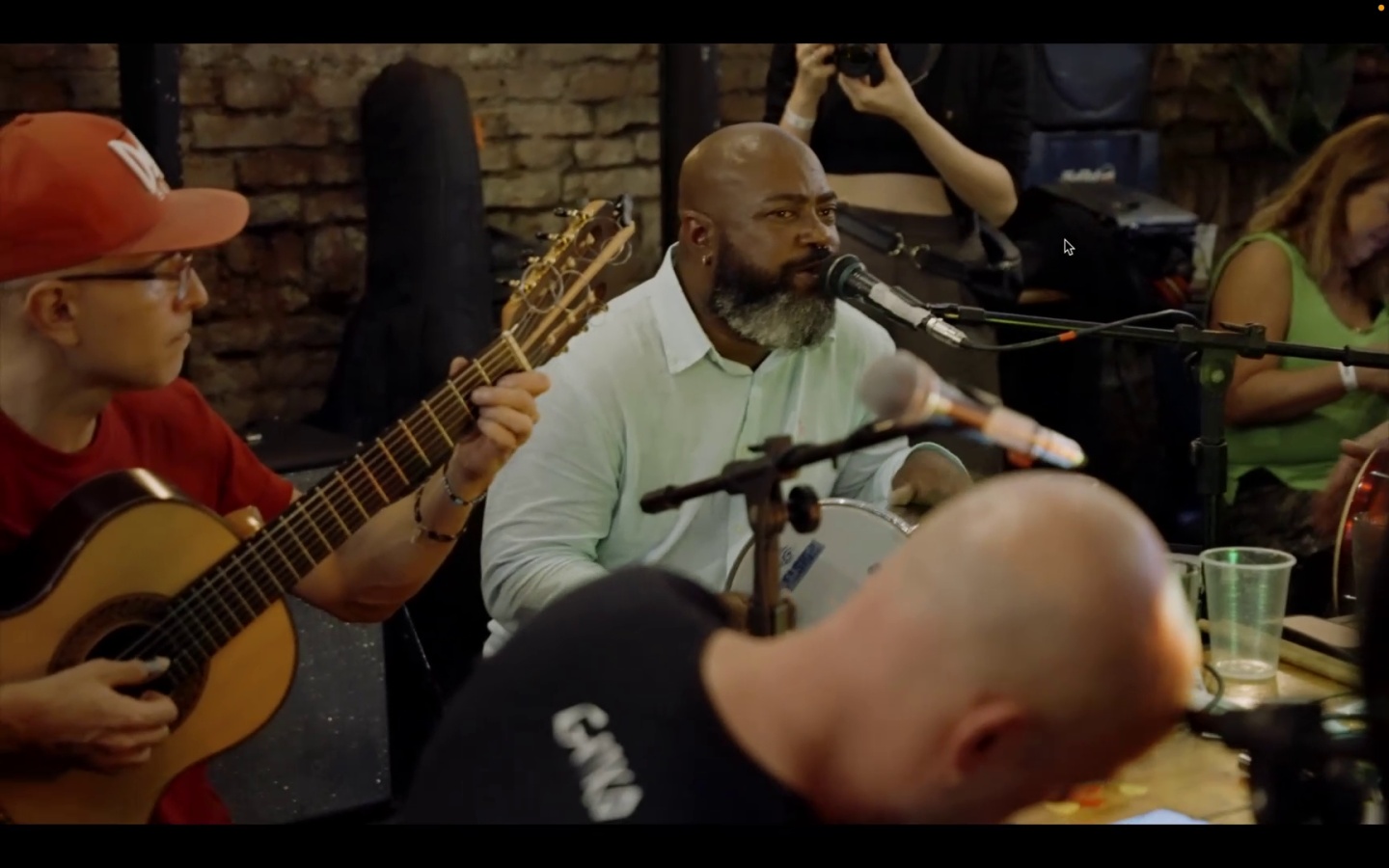 
key(Space)
 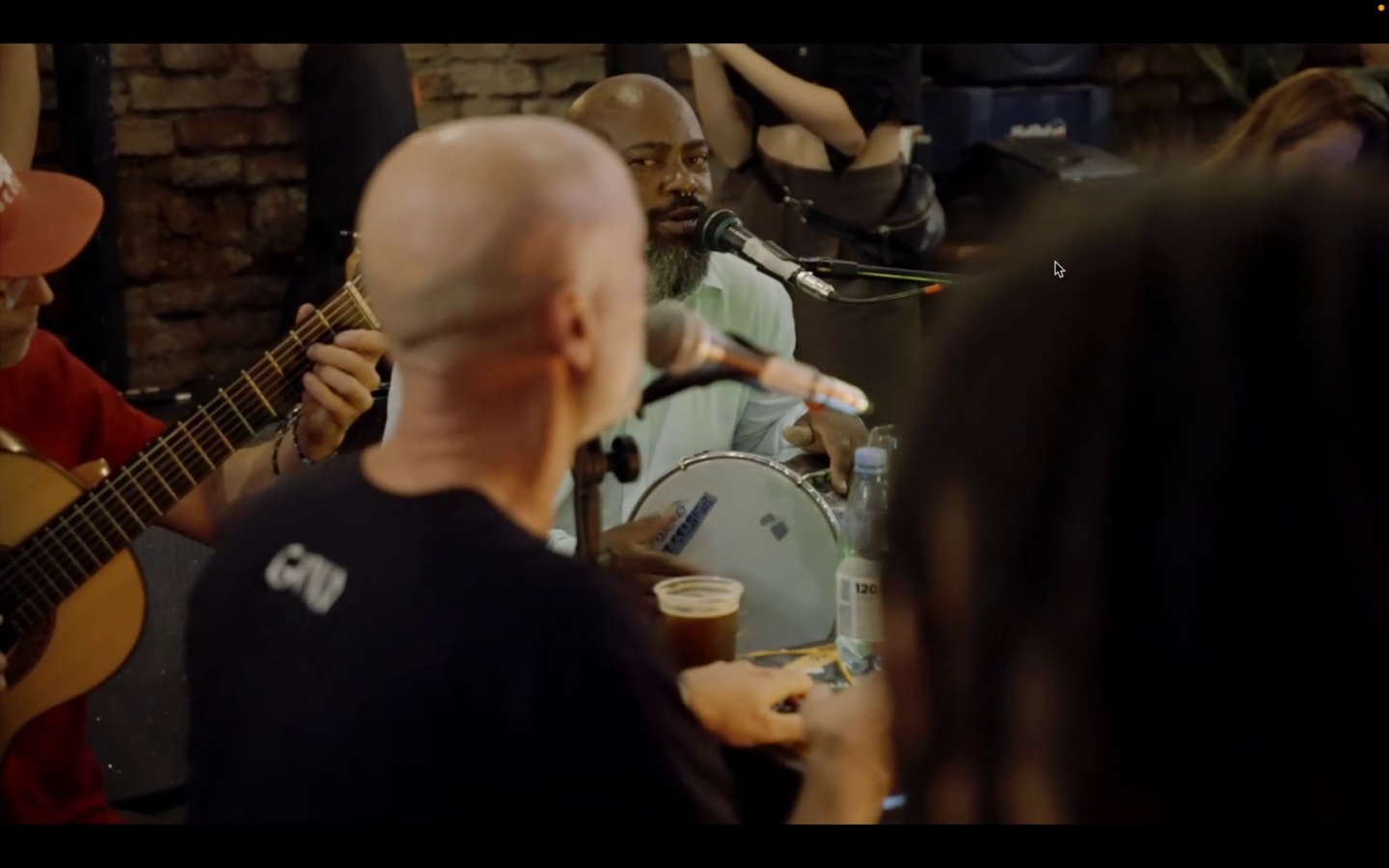 
key(Escape)
 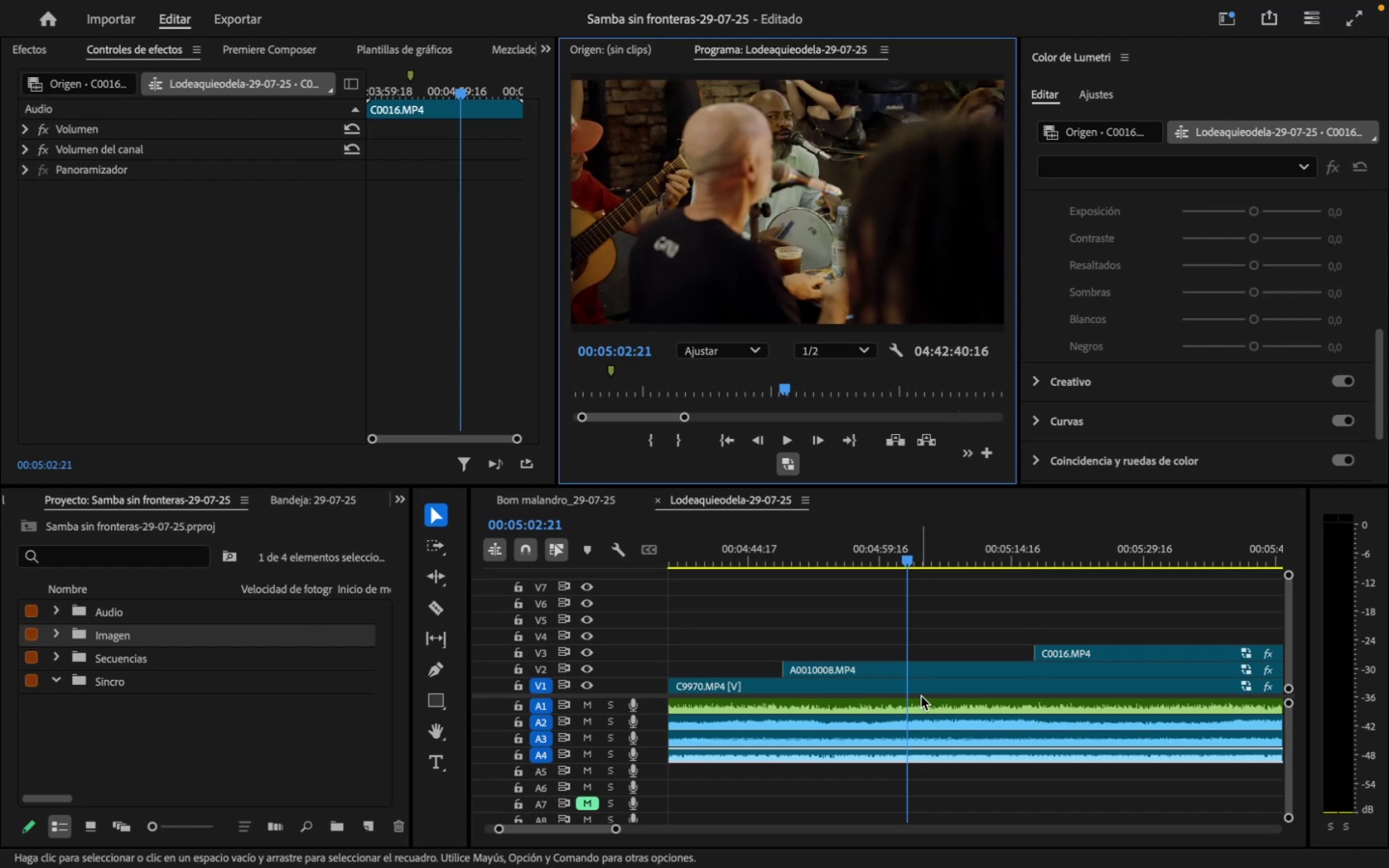 
wait(7.62)
 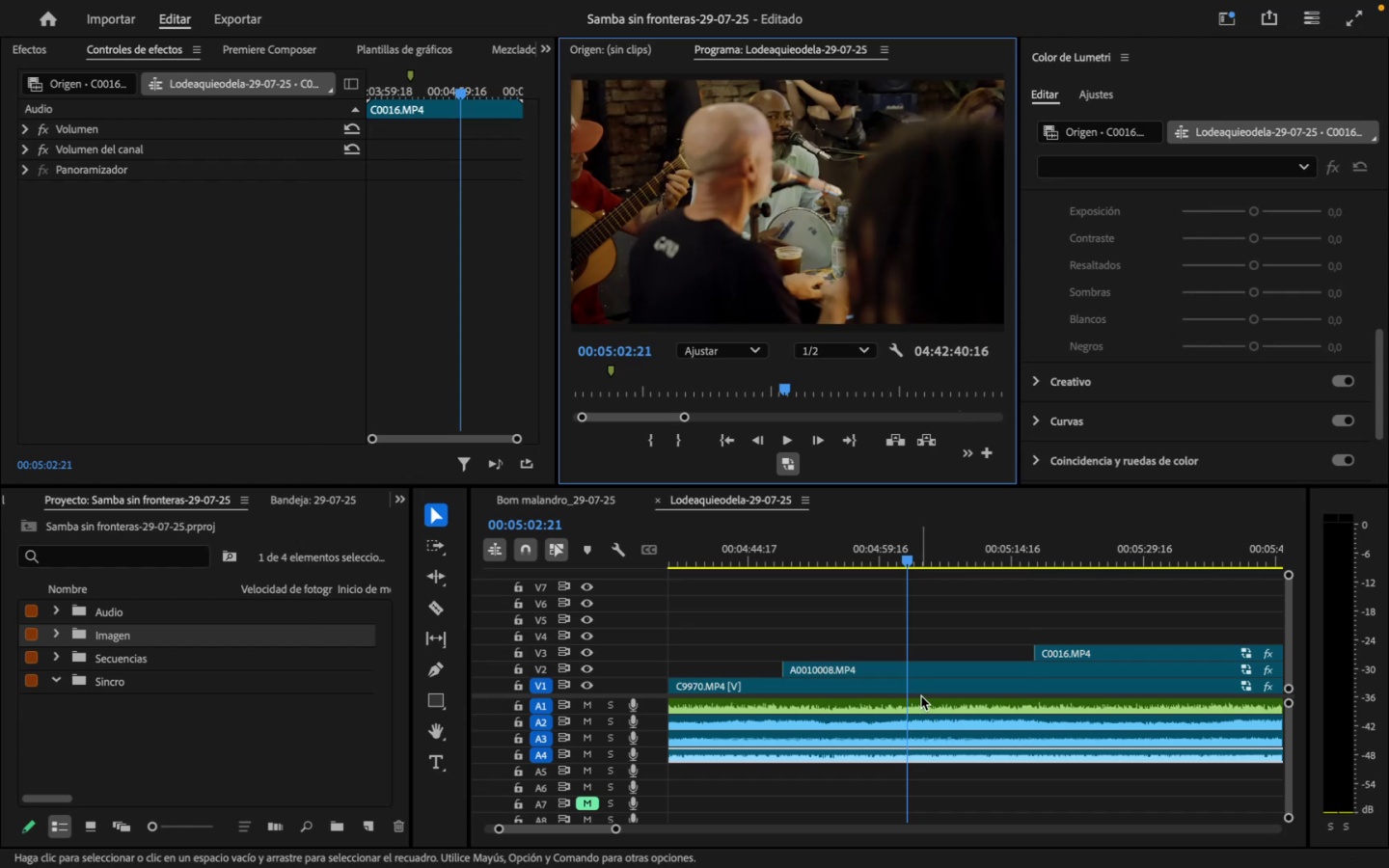 
left_click([582, 674])
 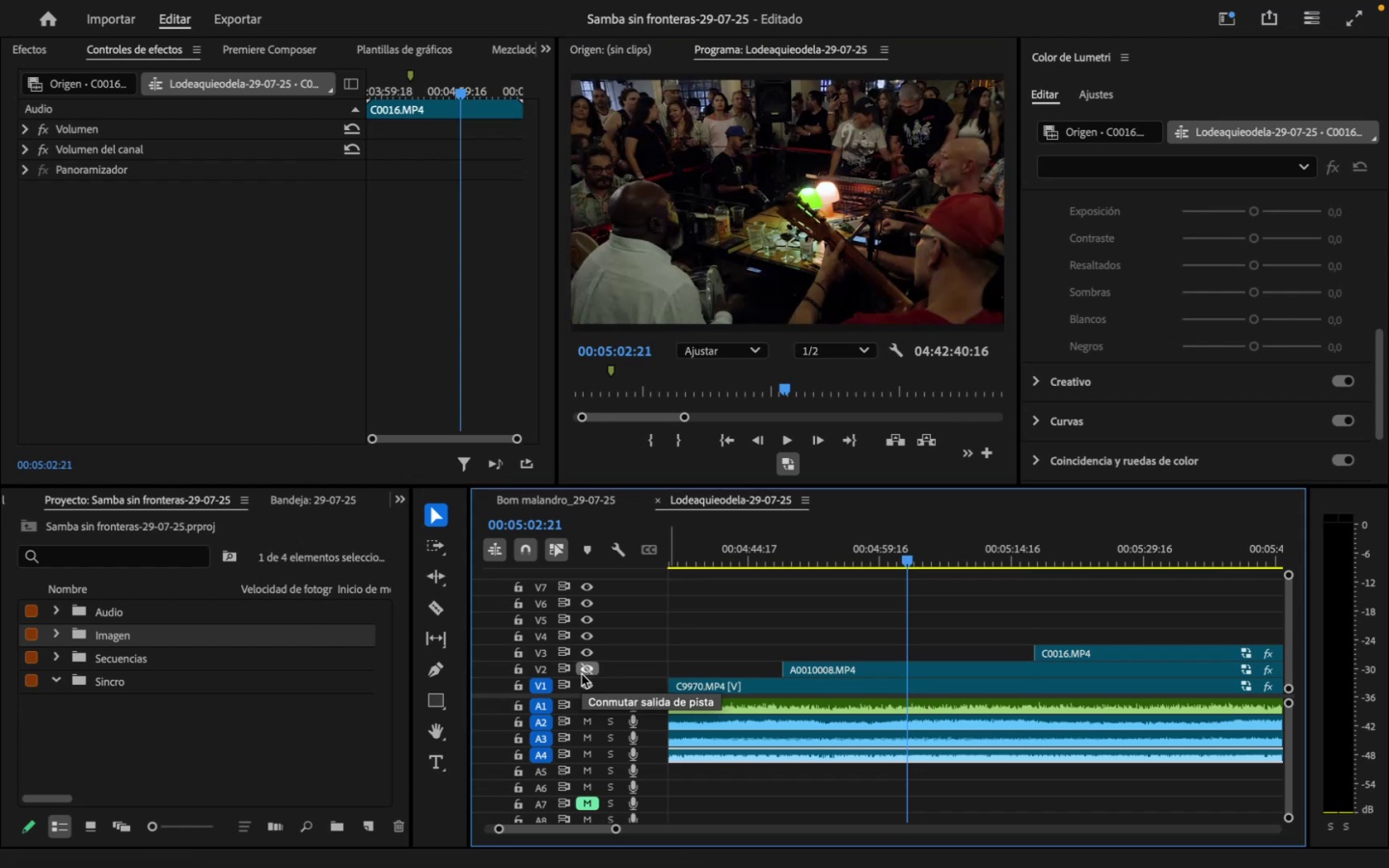 
left_click([582, 674])
 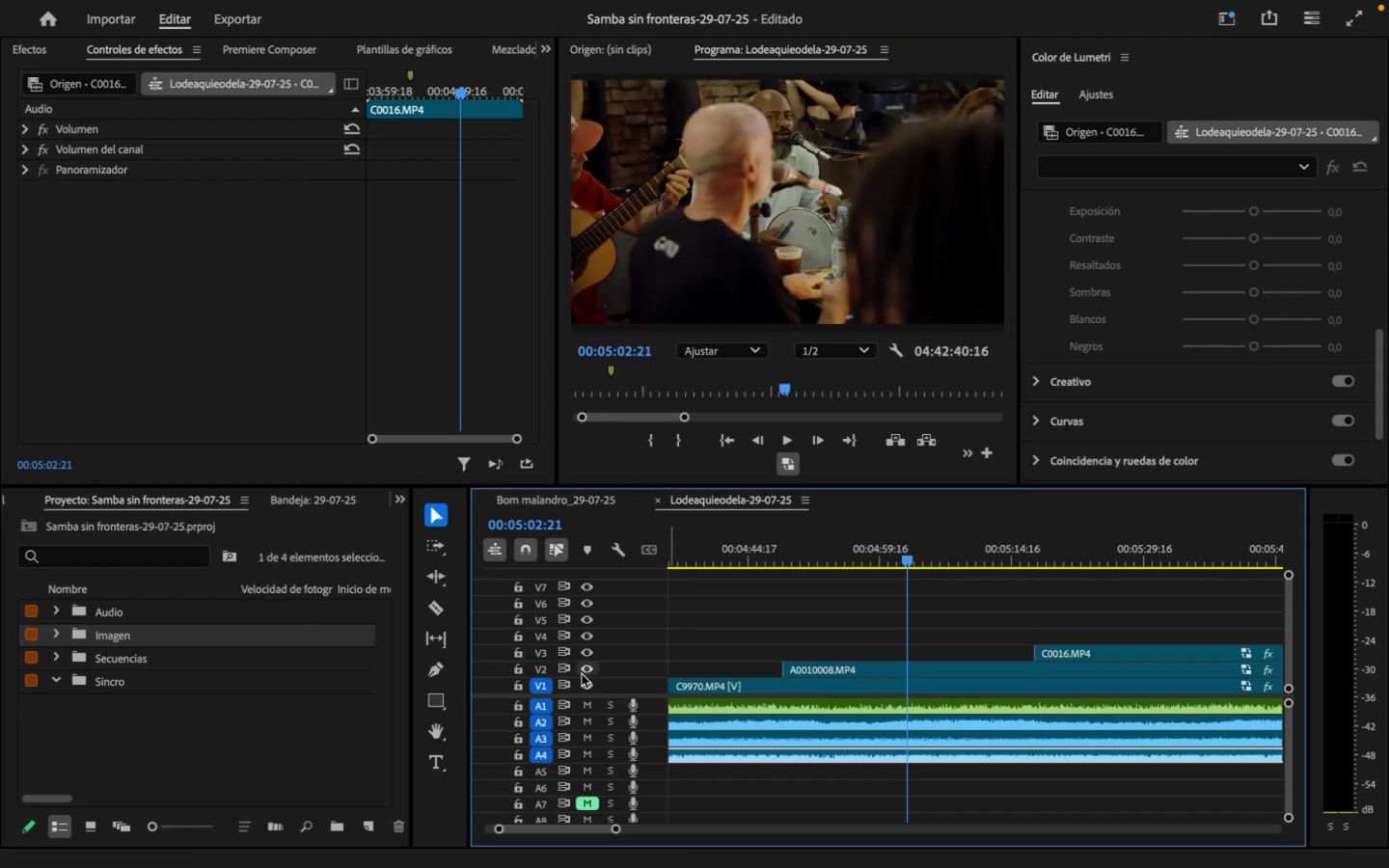 
left_click([582, 674])
 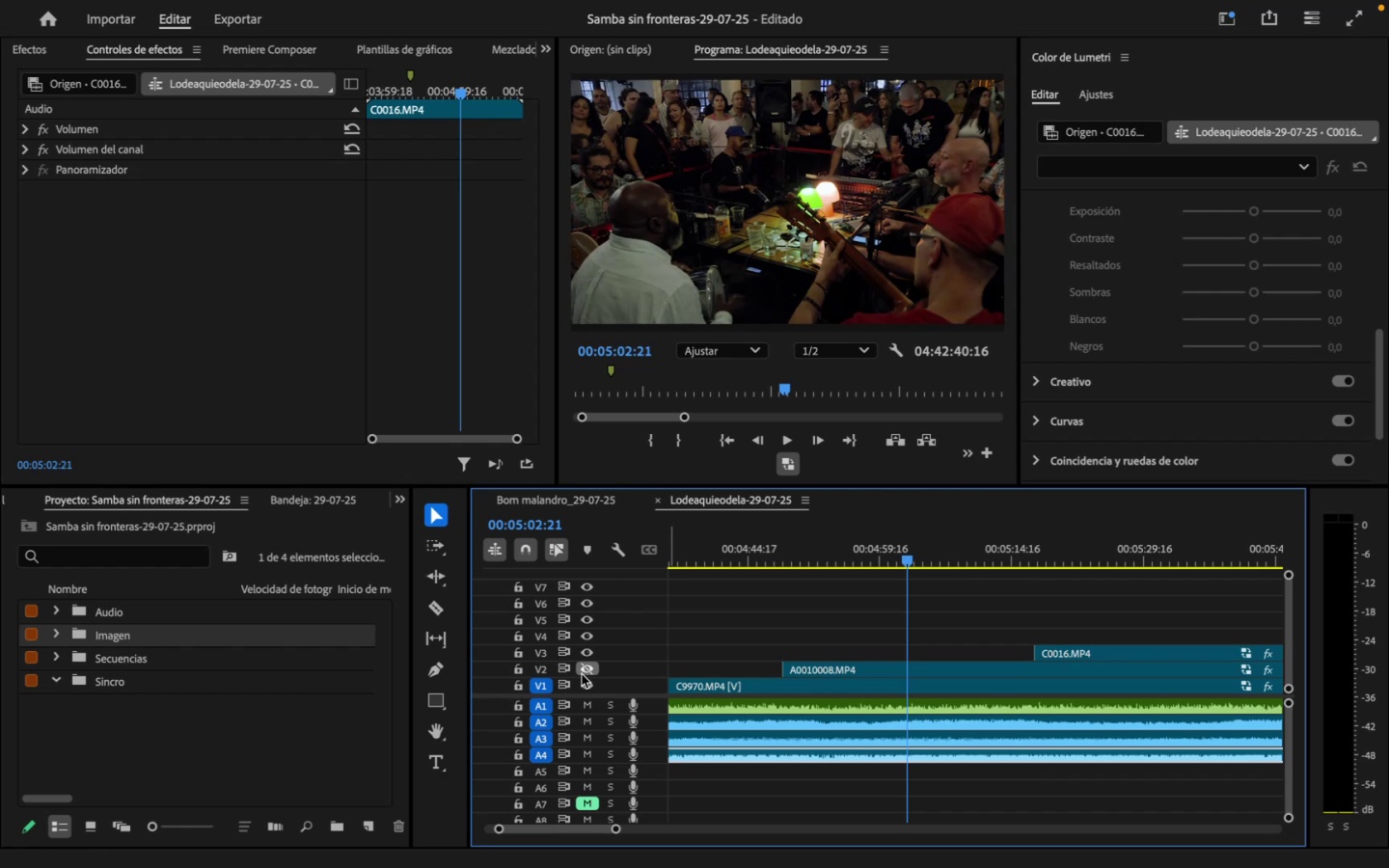 
left_click([582, 674])
 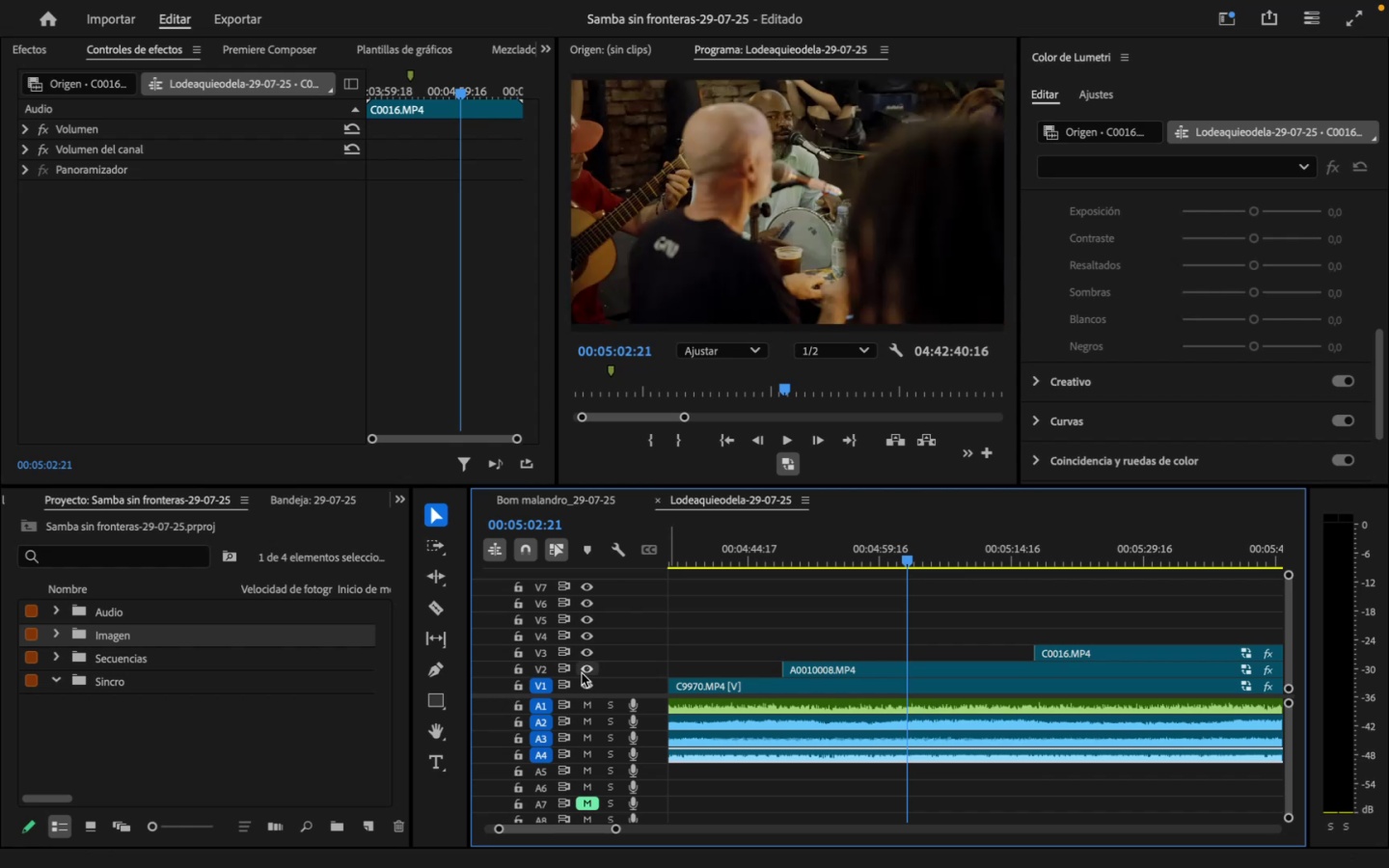 
key(Space)
 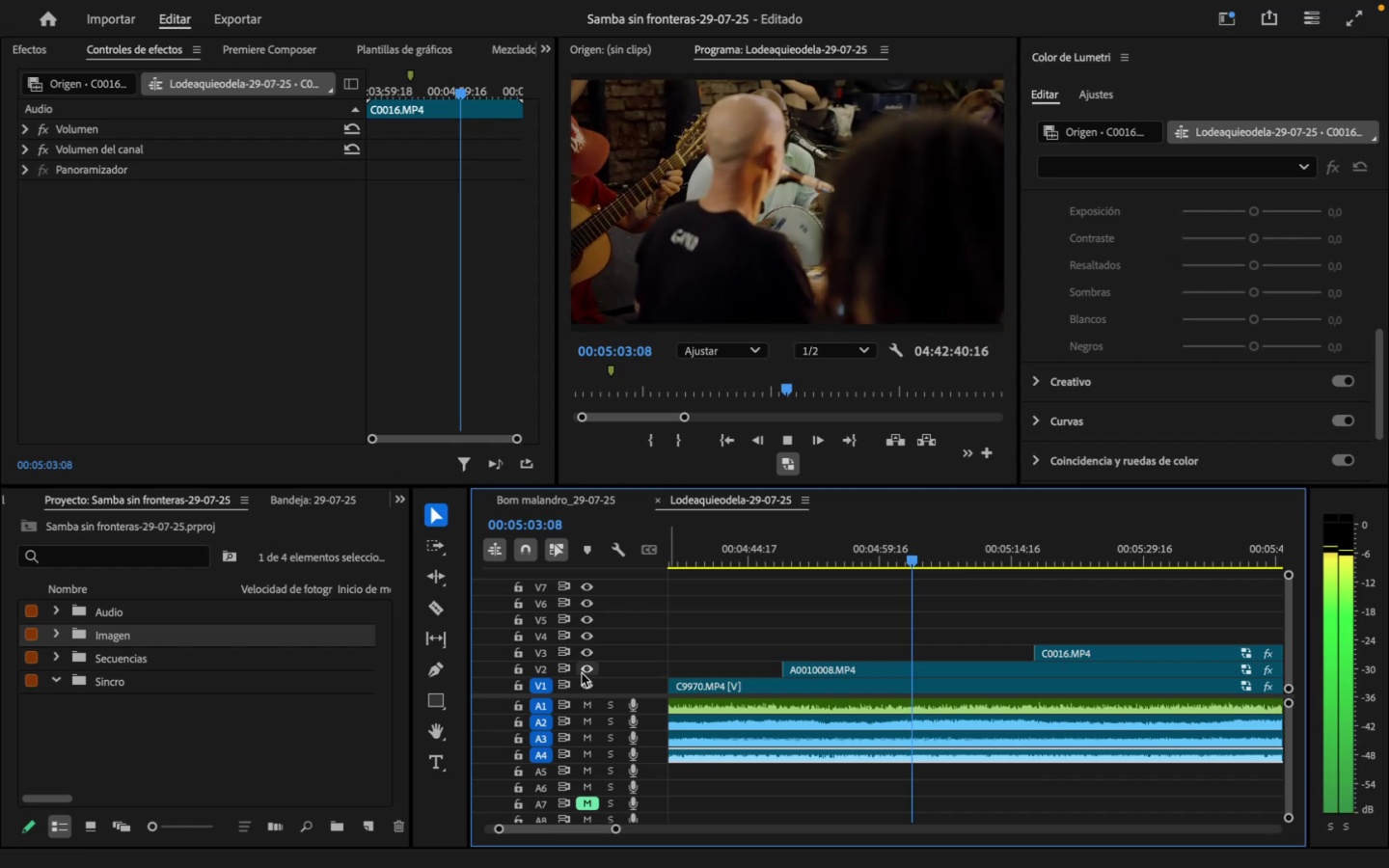 
key(Space)
 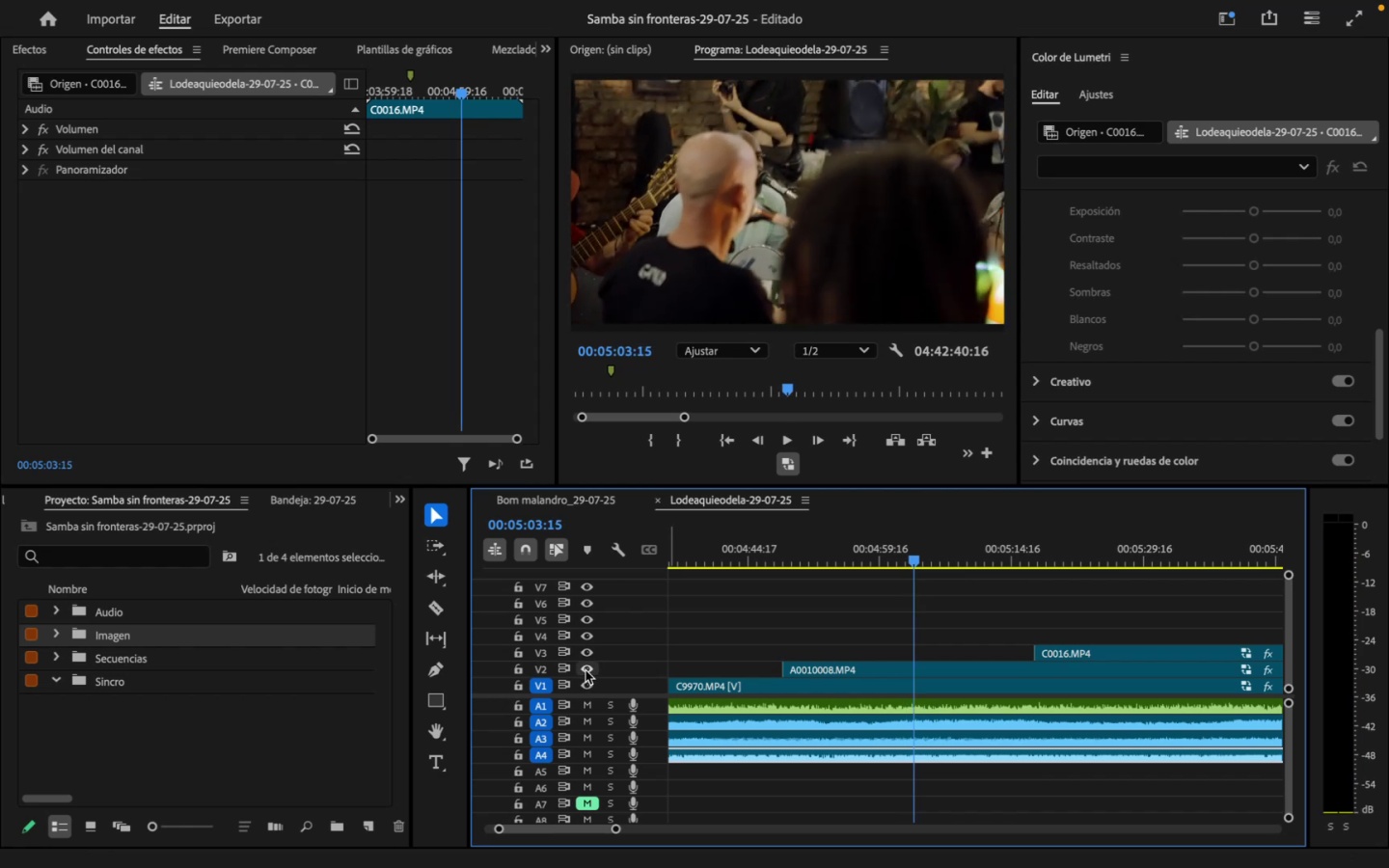 
wait(6.59)
 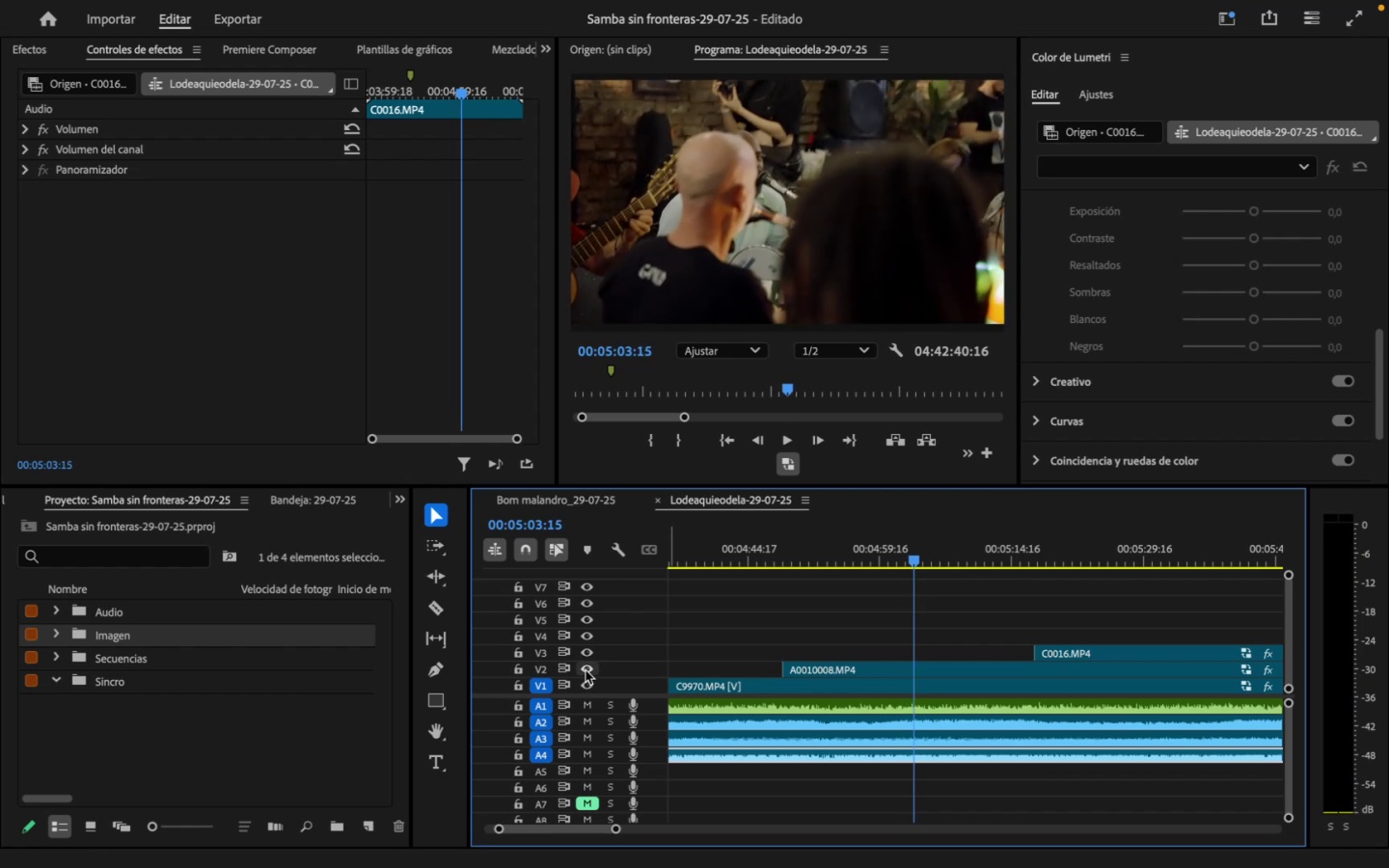 
left_click_drag(start_coordinate=[924, 560], to_coordinate=[831, 584])
 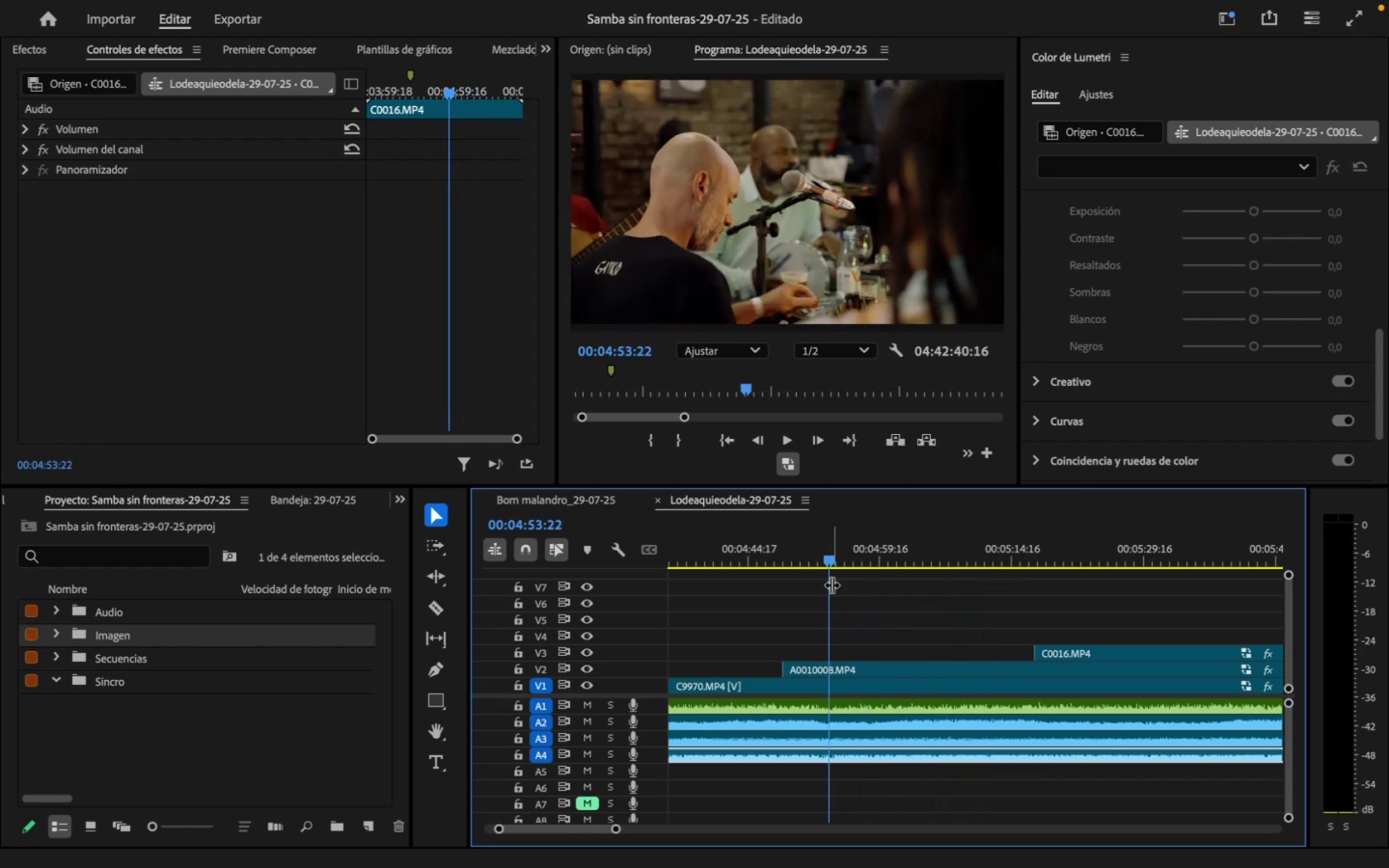 
key(Space)
 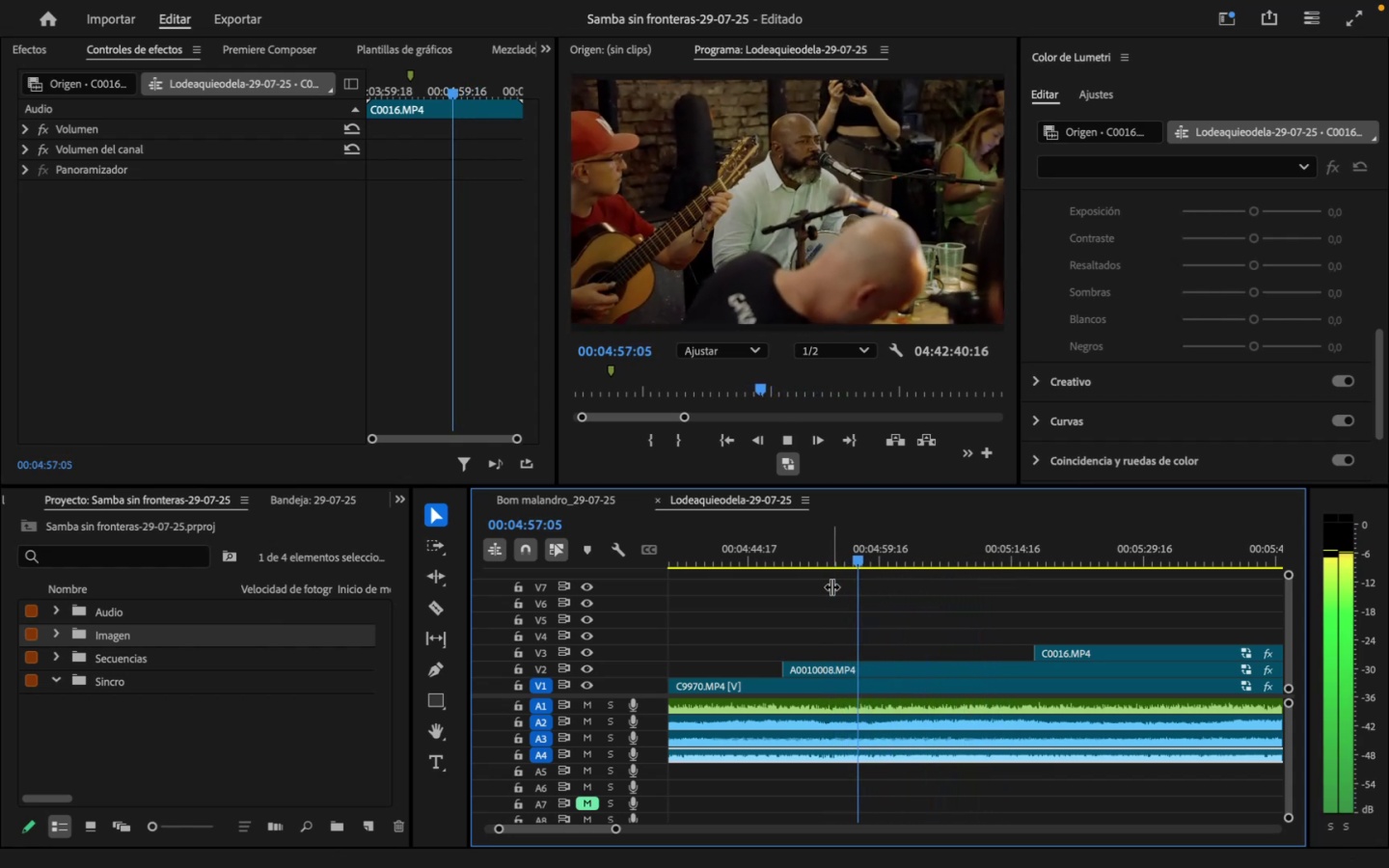 
key(Space)
 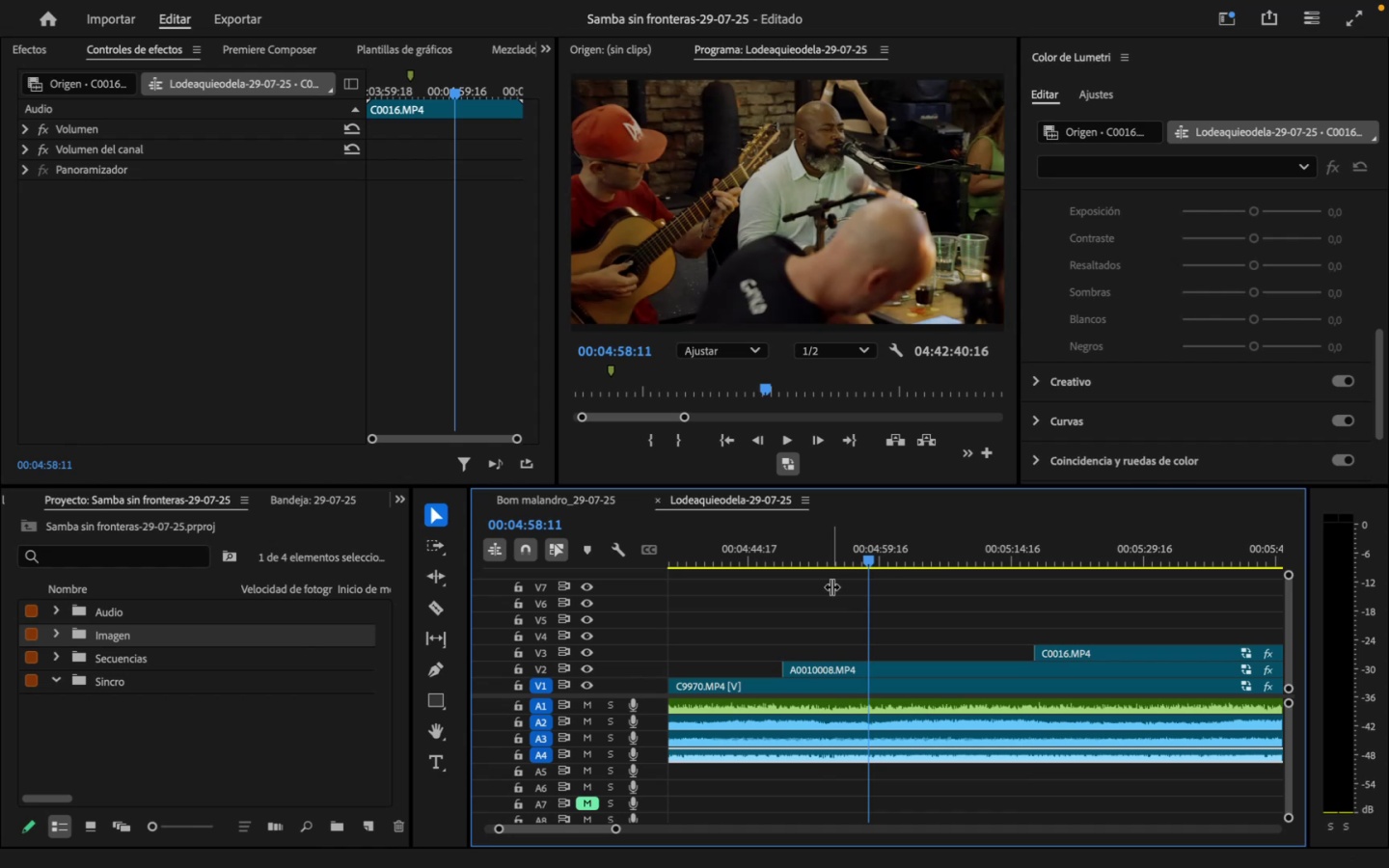 
key(ArrowRight)
 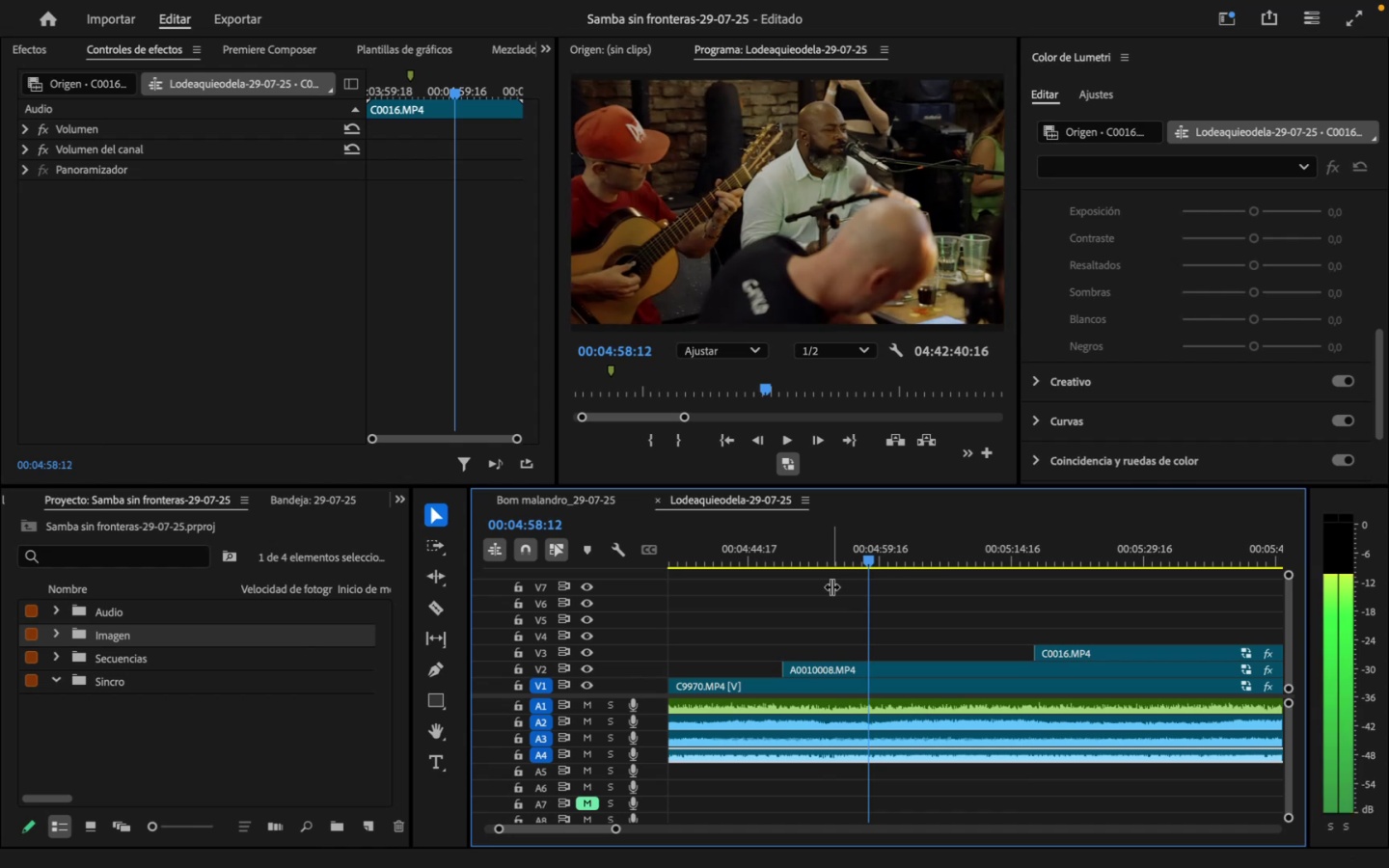 
hold_key(key=ArrowRight, duration=1.5)
 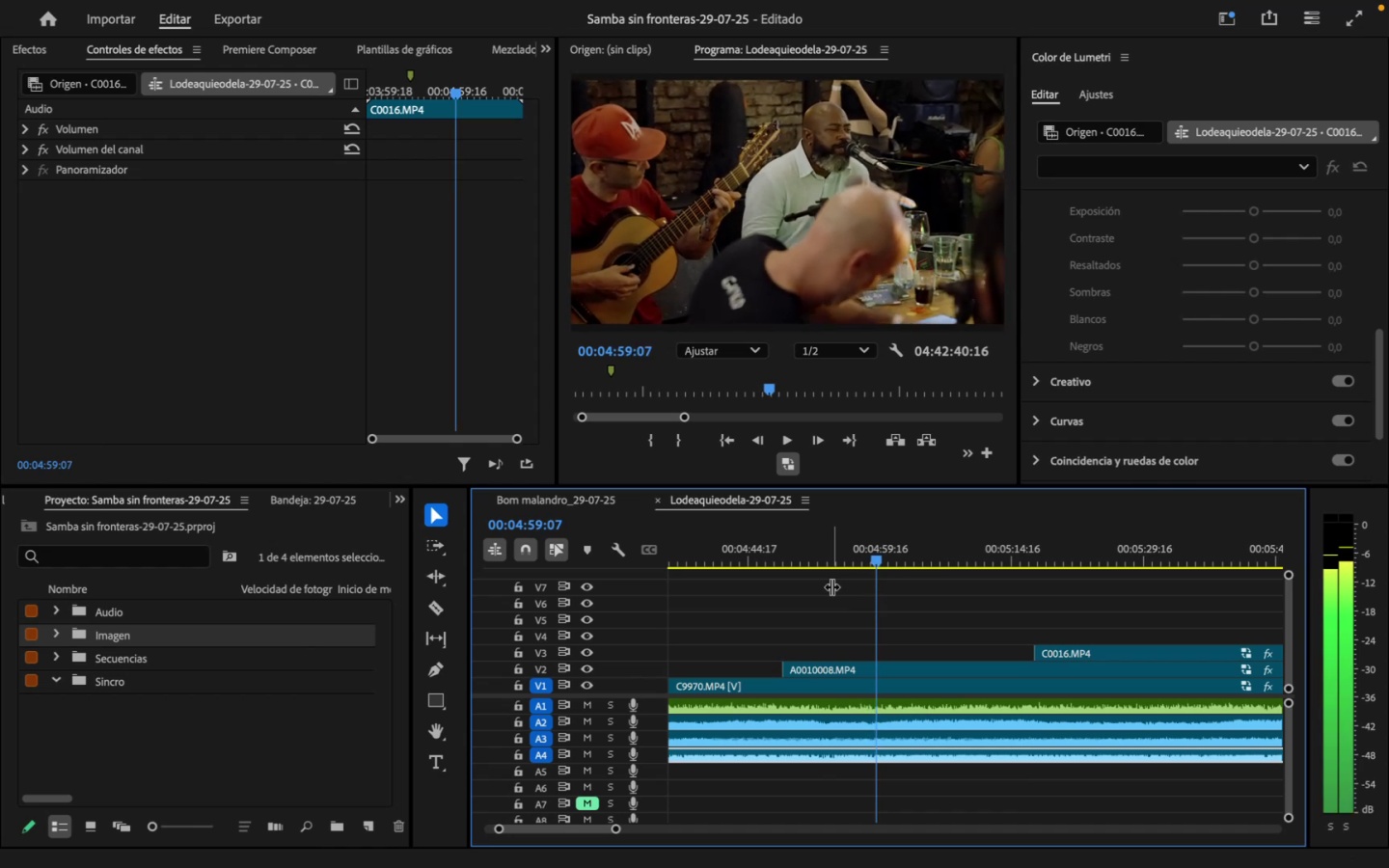 
hold_key(key=ArrowRight, duration=1.5)
 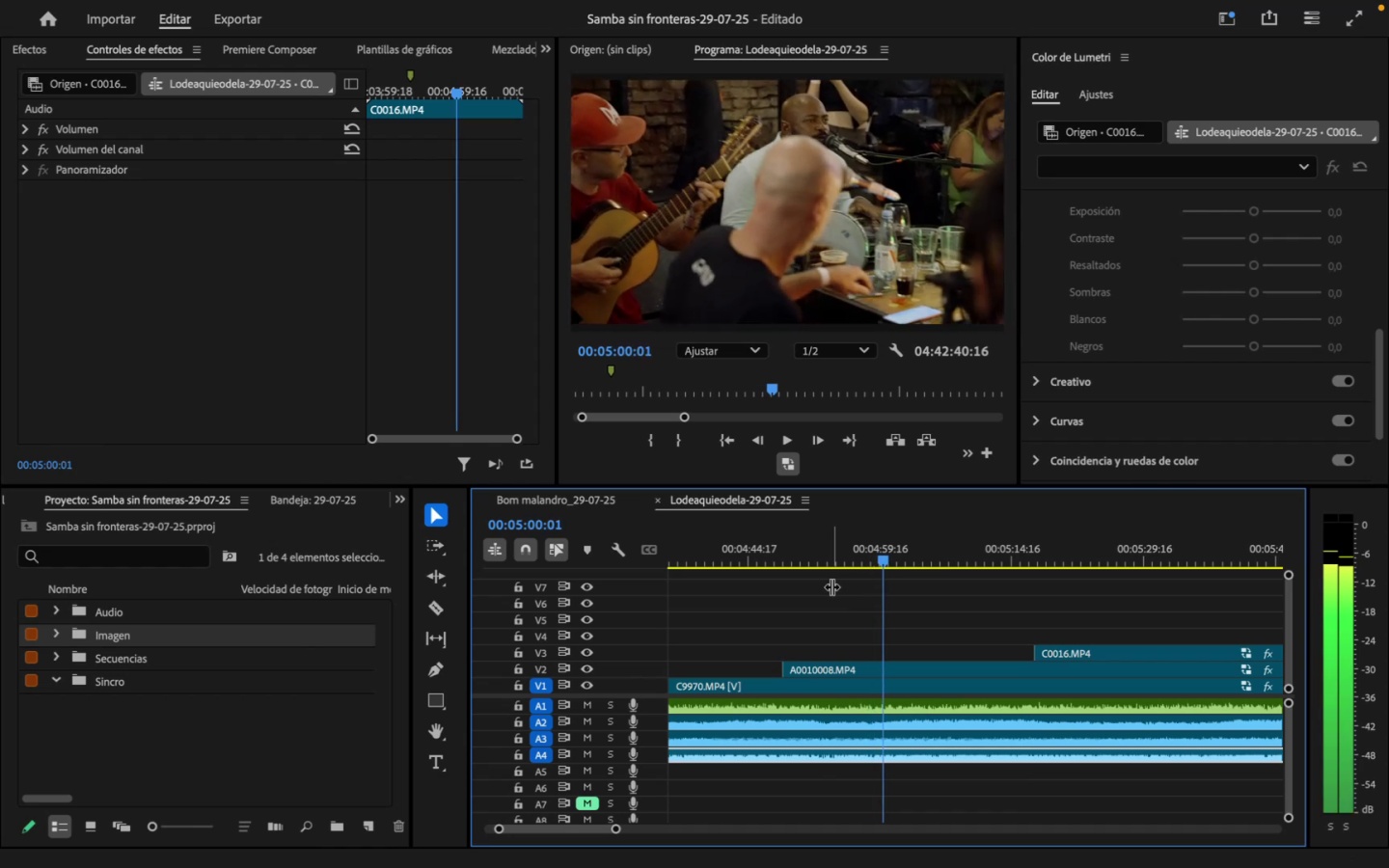 
hold_key(key=ArrowRight, duration=1.58)
 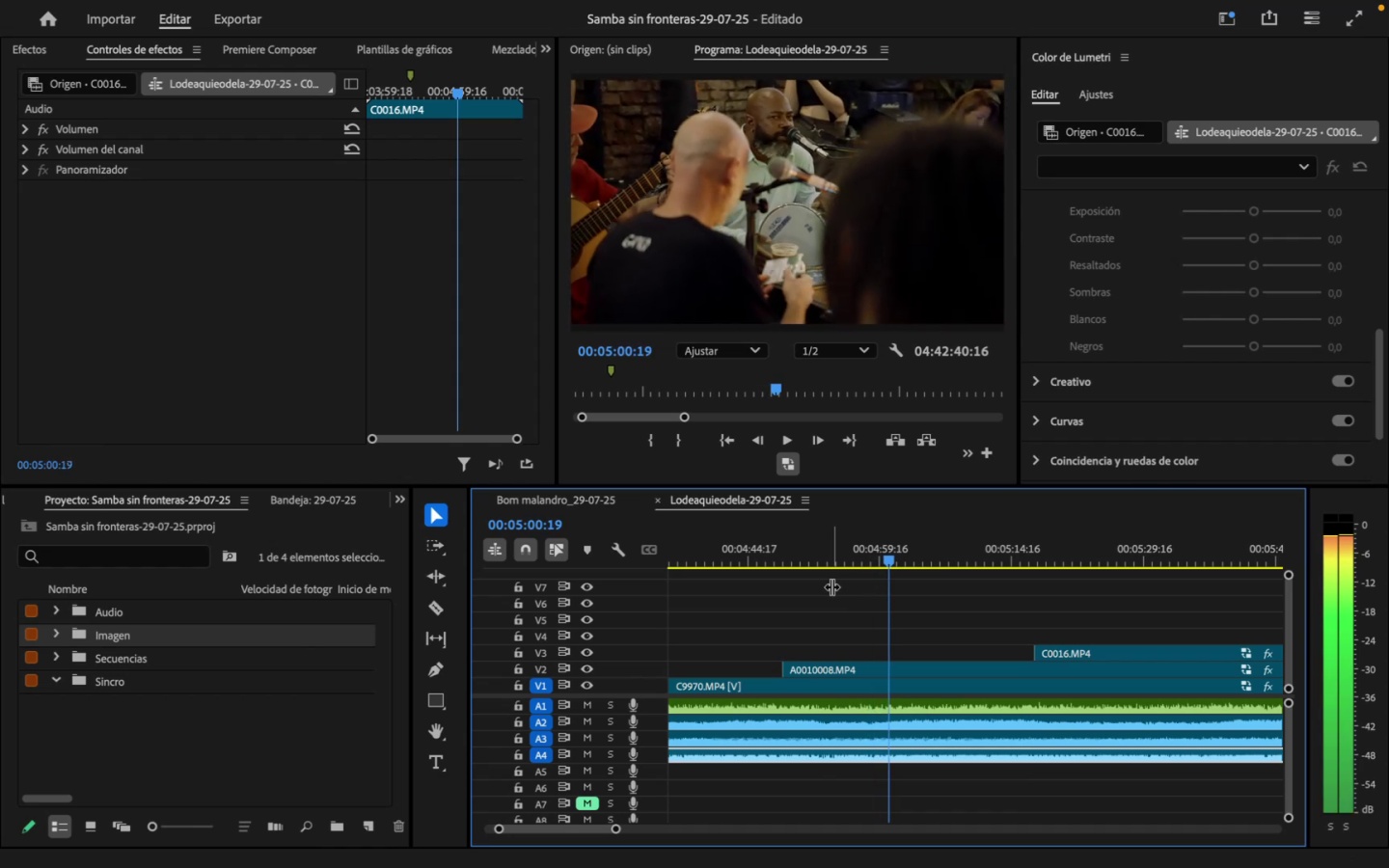 
hold_key(key=ArrowRight, duration=1.5)
 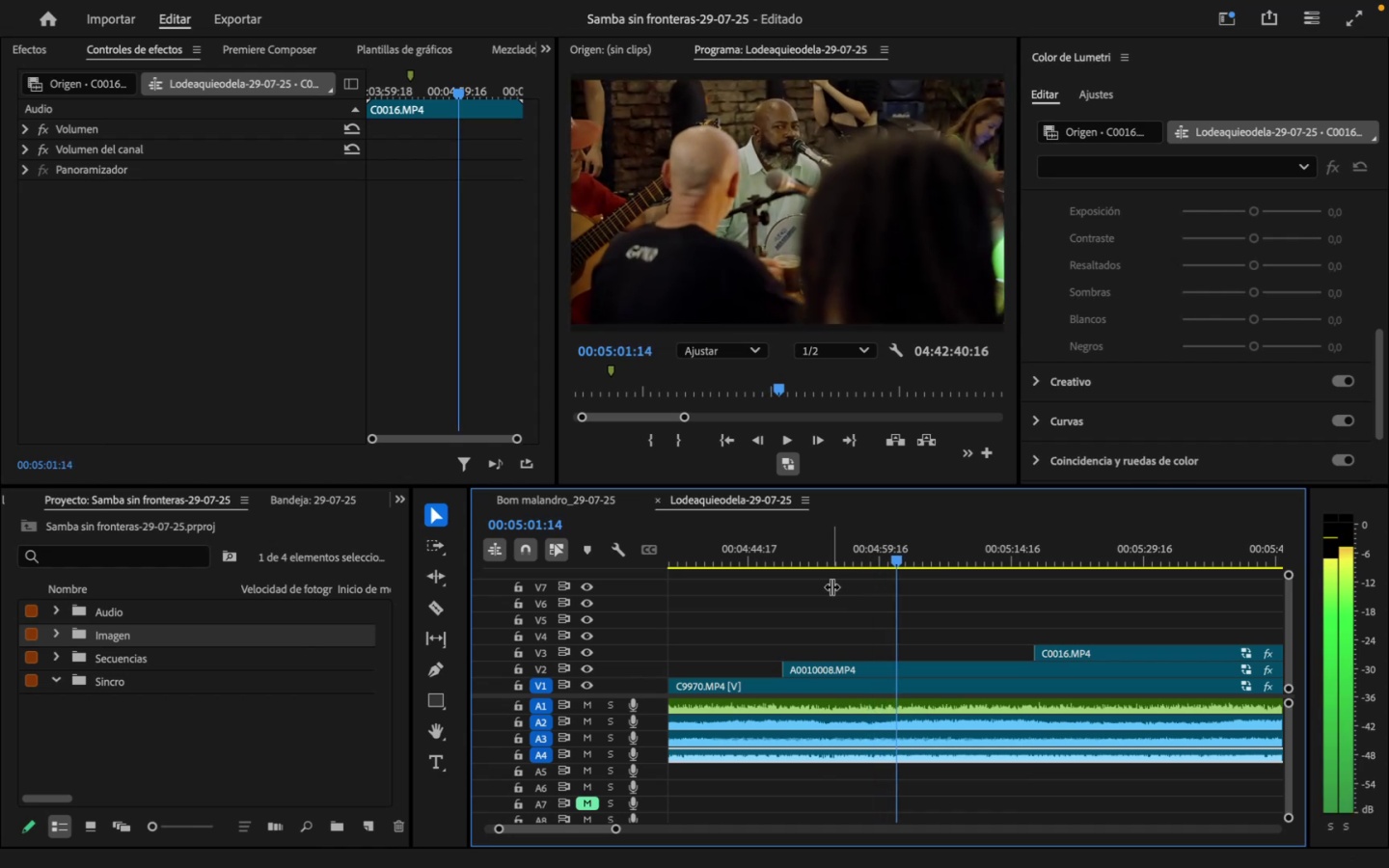 
hold_key(key=ArrowRight, duration=0.76)
 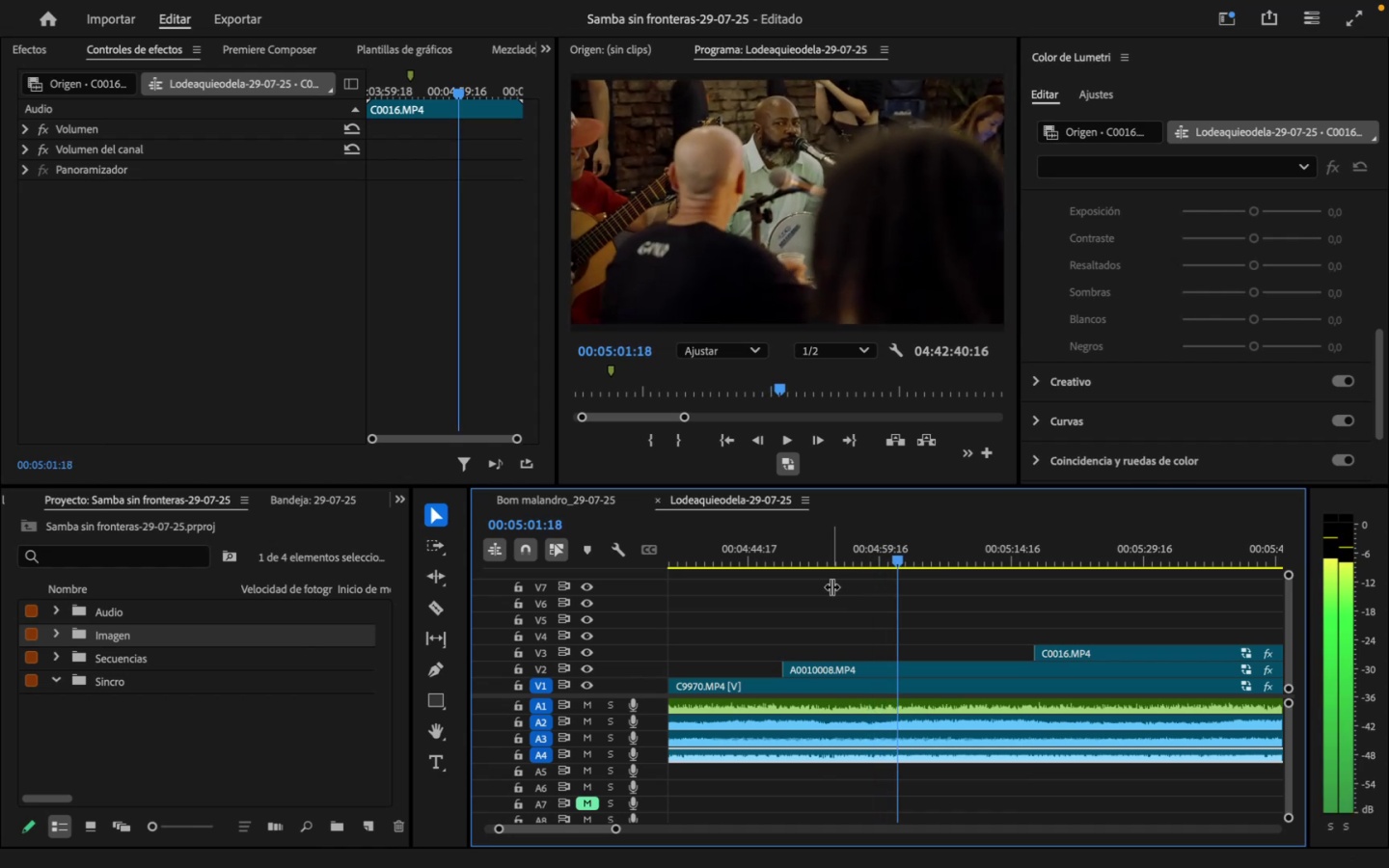 
key(ArrowRight)
 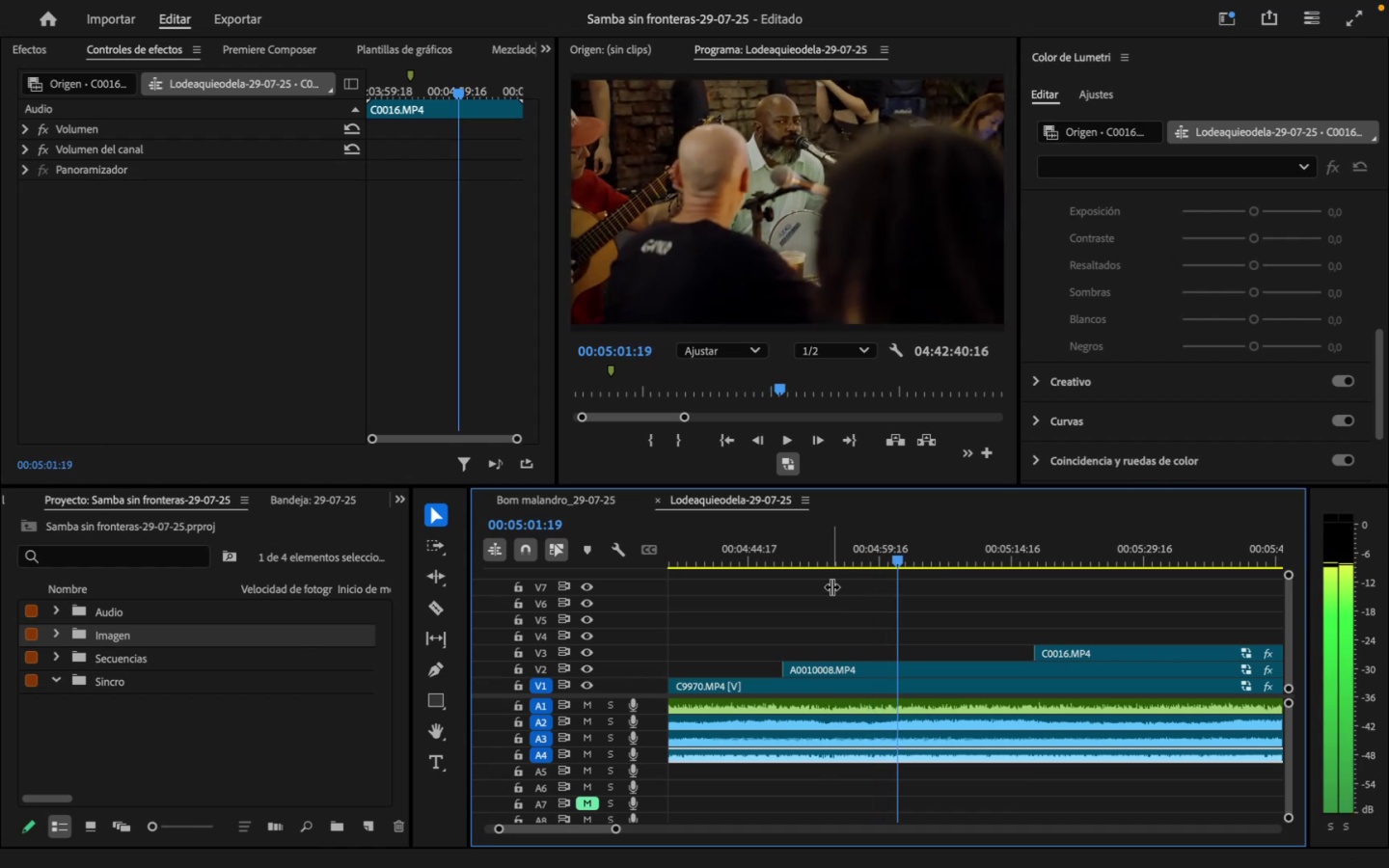 
key(ArrowRight)
 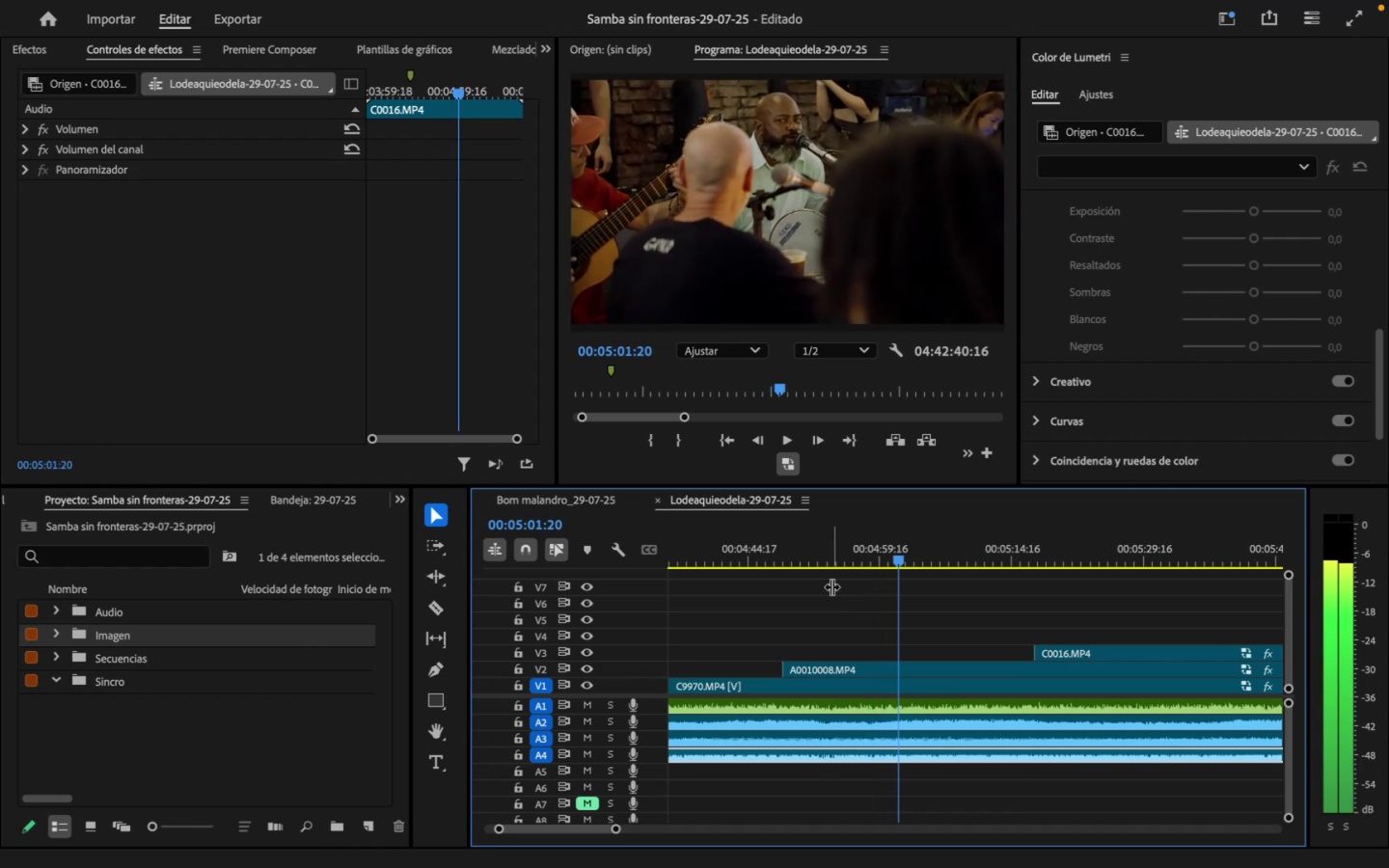 
key(ArrowRight)
 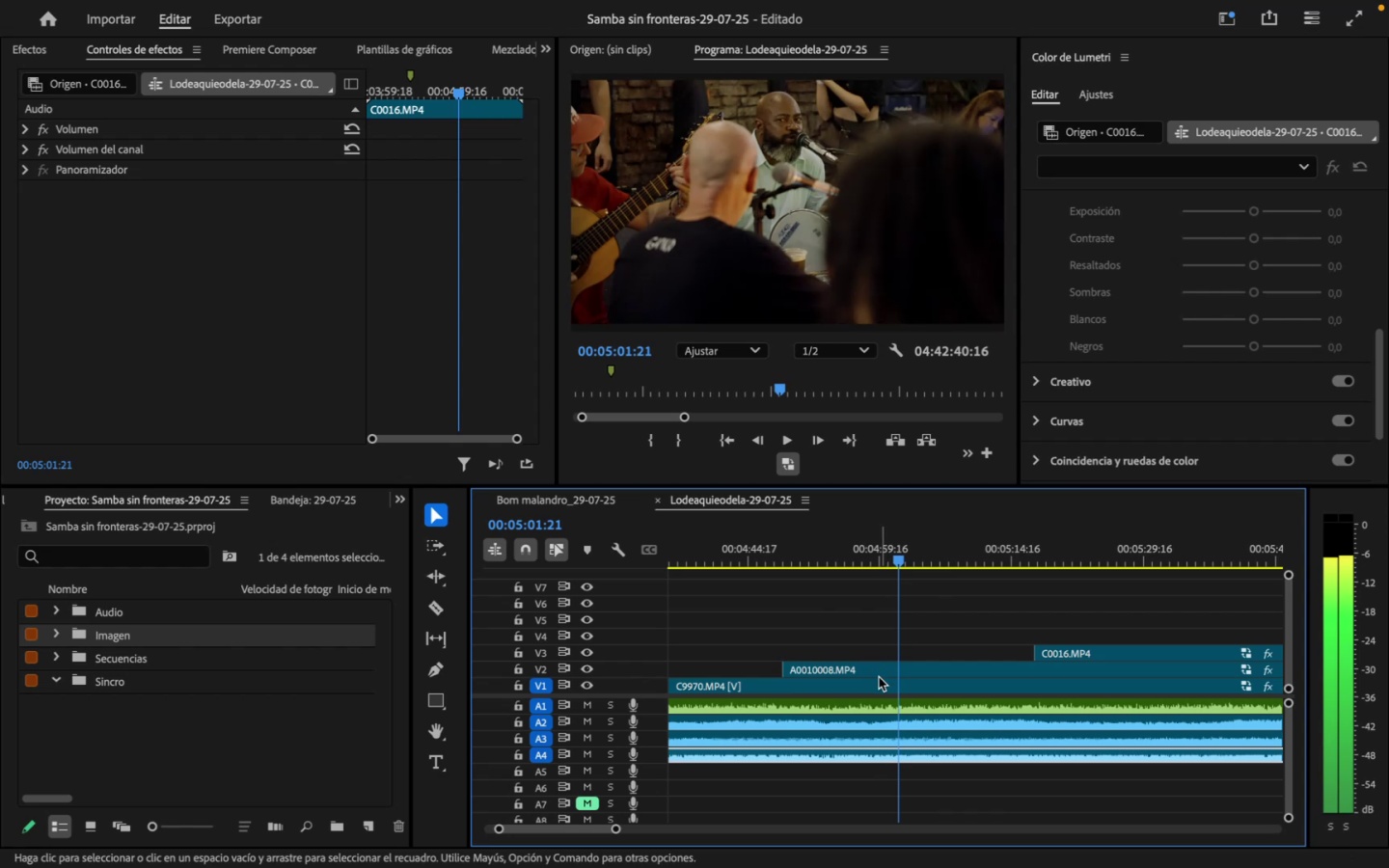 
type(cv)
 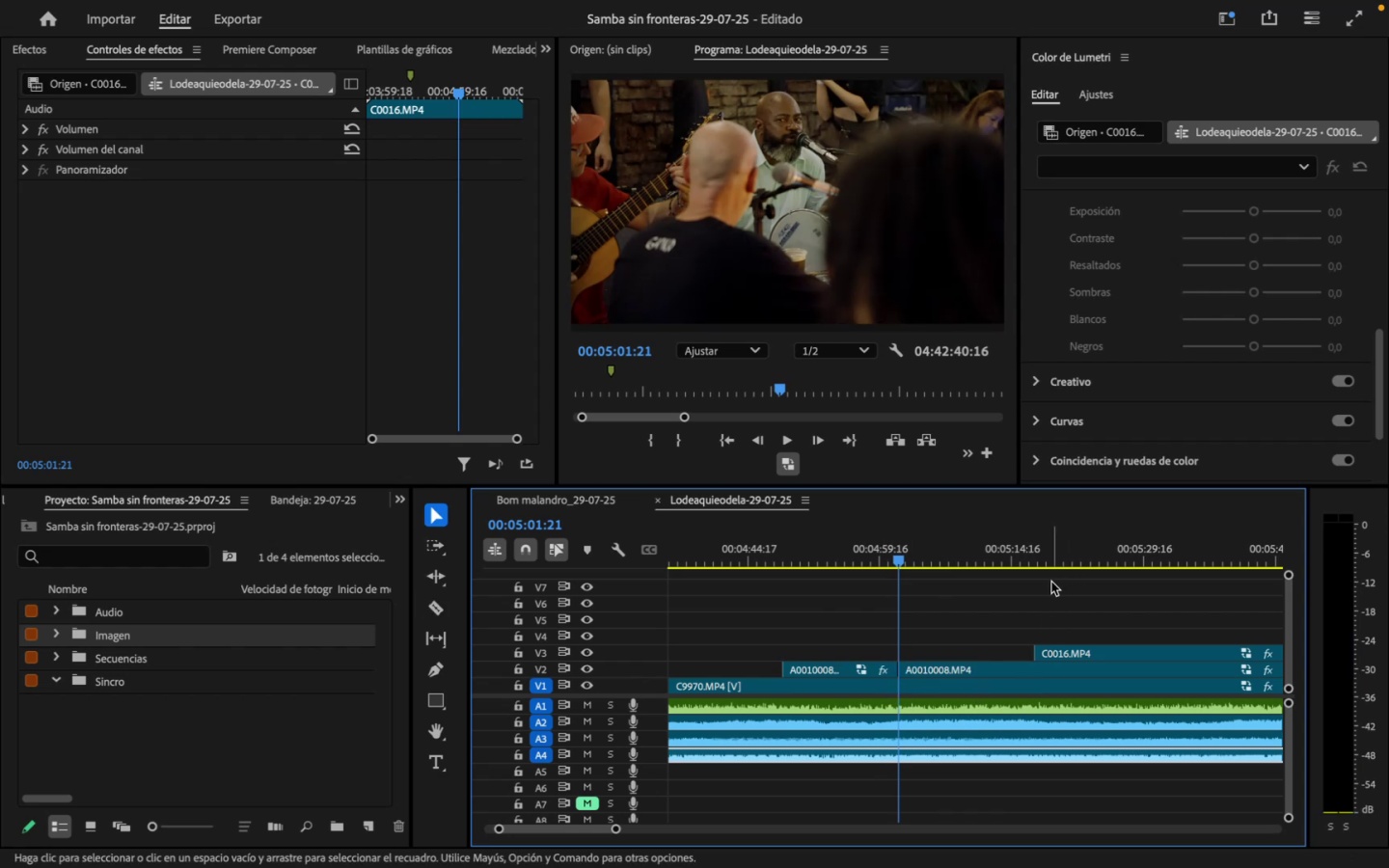 
left_click_drag(start_coordinate=[990, 539], to_coordinate=[996, 562])
 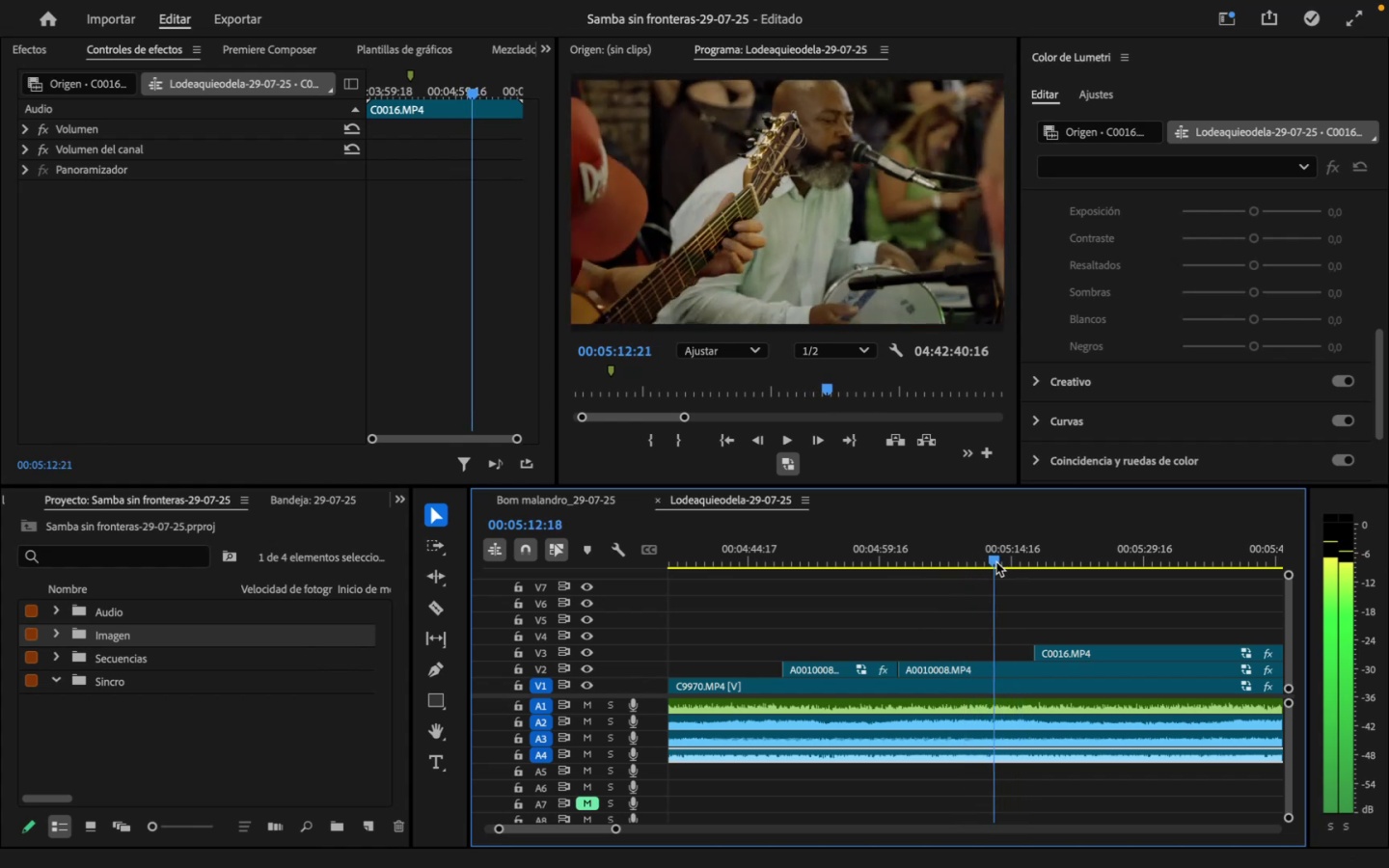 
key(Space)
 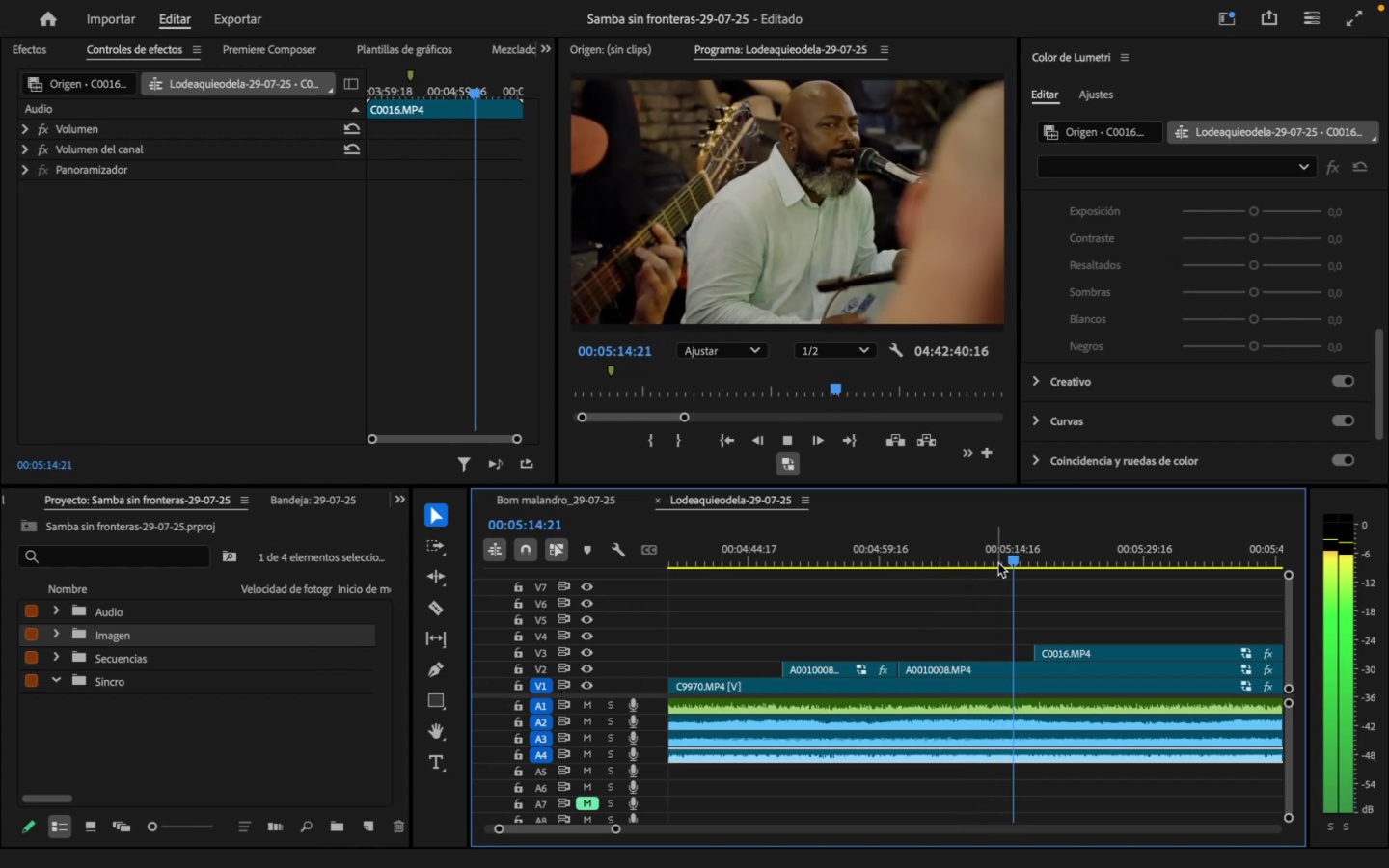 
key(Space)
 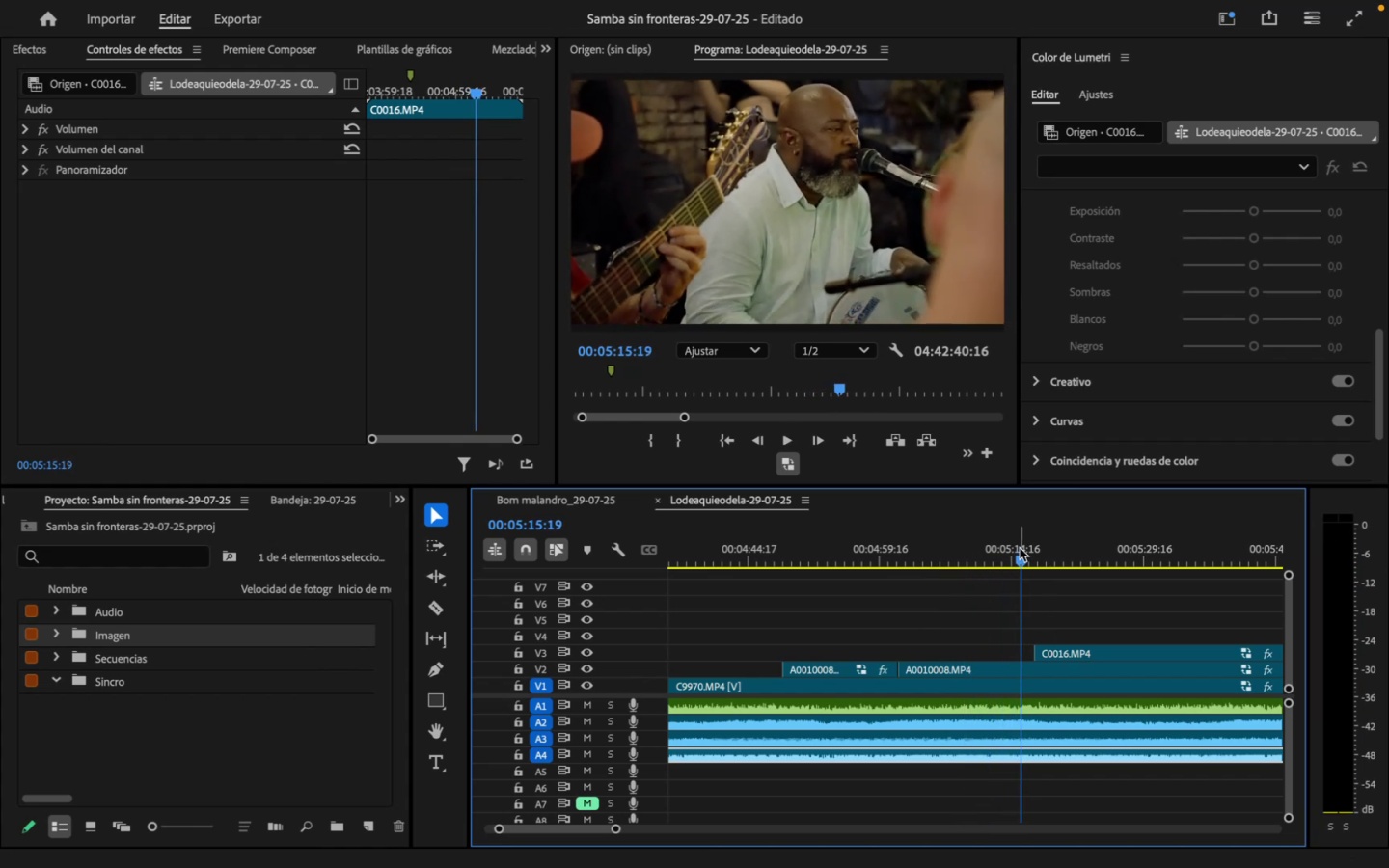 
left_click_drag(start_coordinate=[1021, 548], to_coordinate=[1002, 657])
 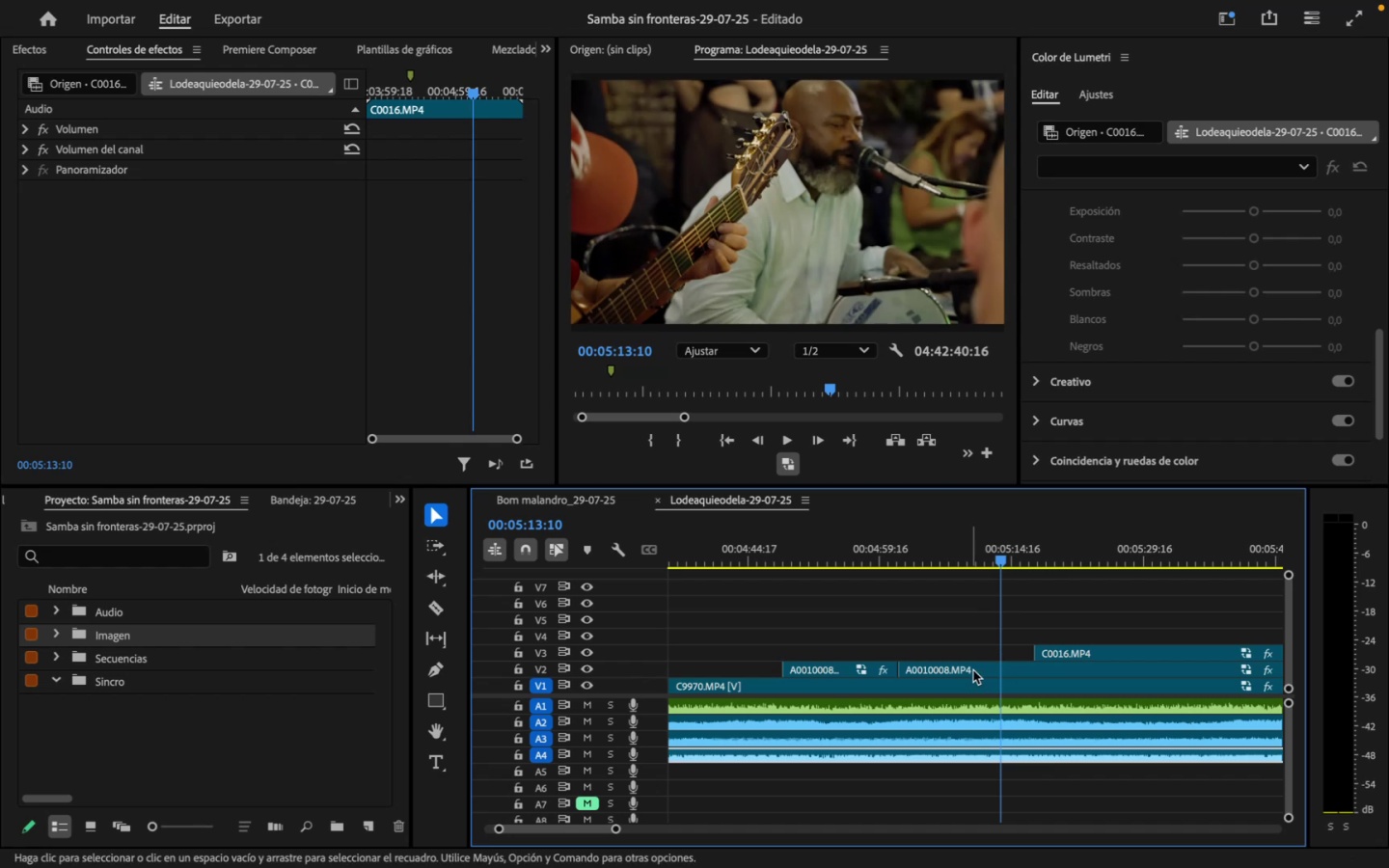 
key(C)
 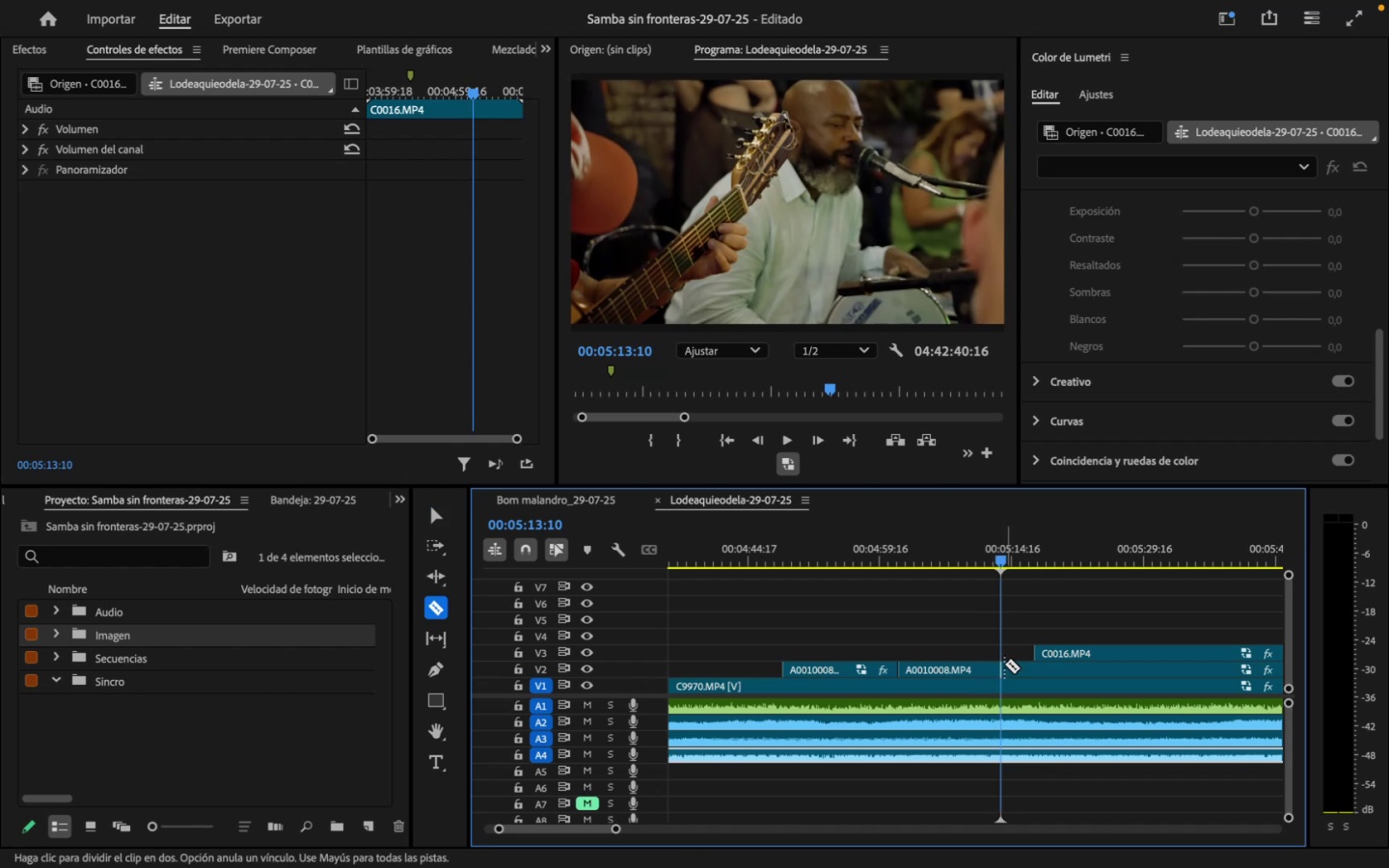 
left_click([1004, 664])
 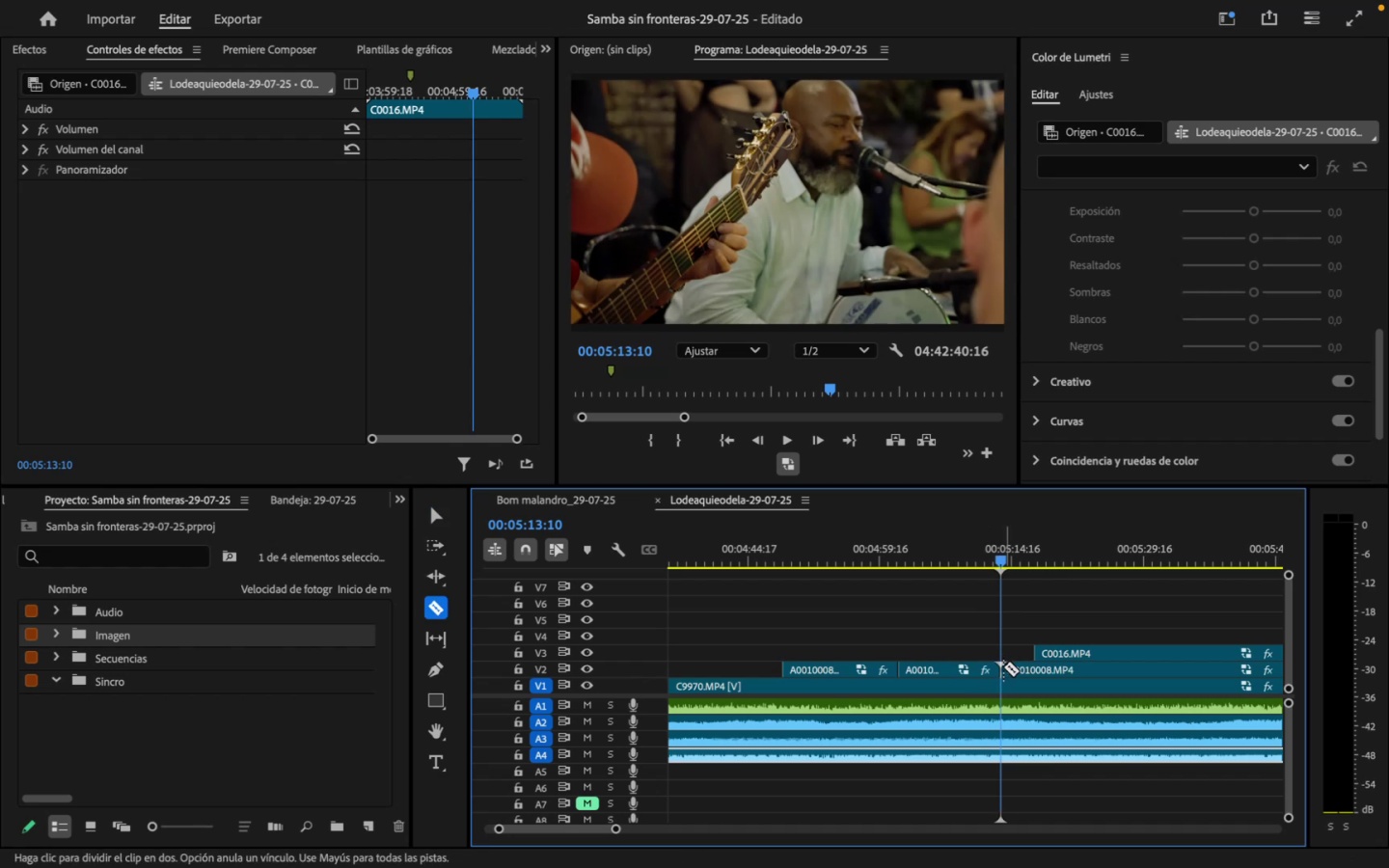 
key(V)
 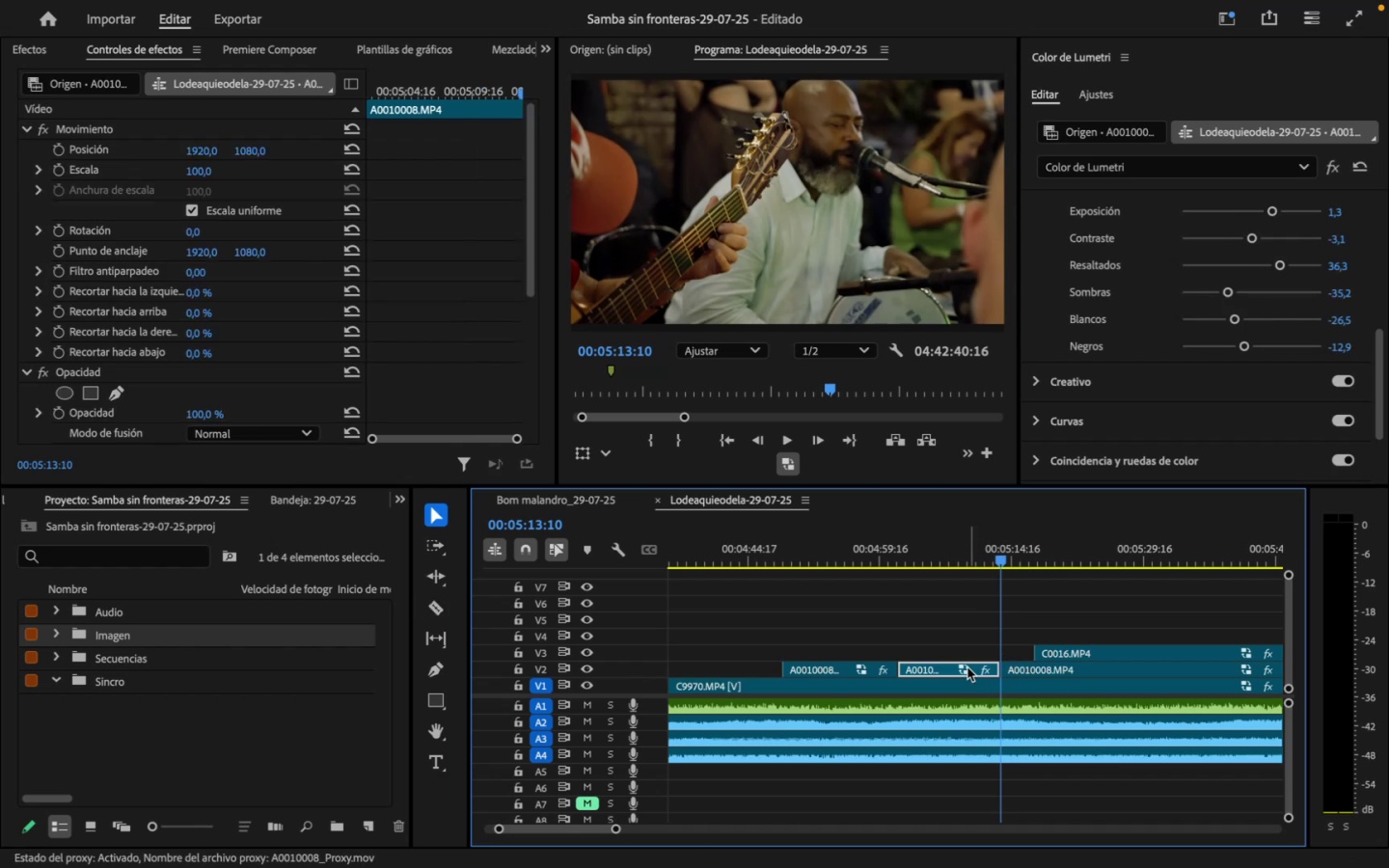 
key(Backspace)
 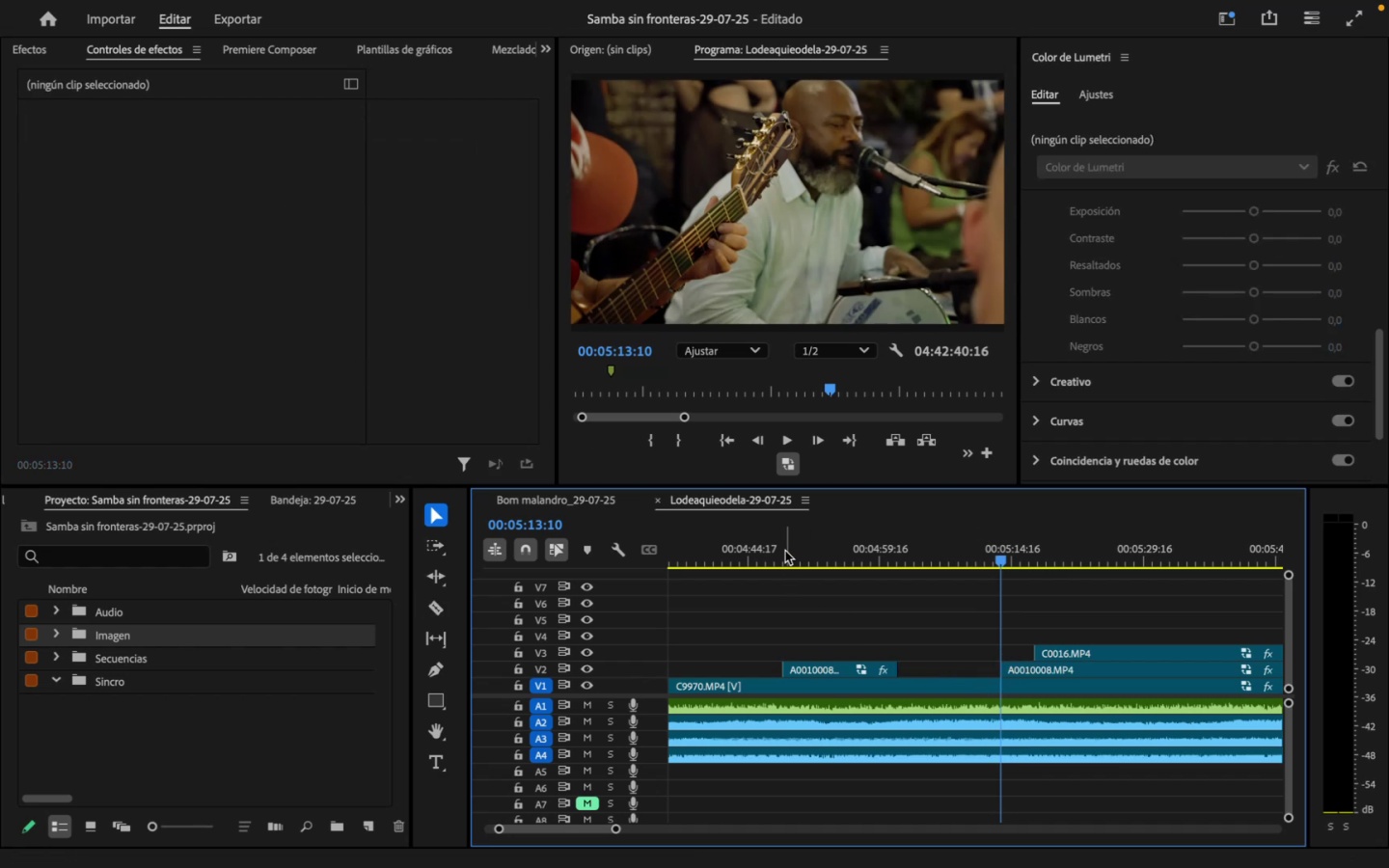 
key(Space)
 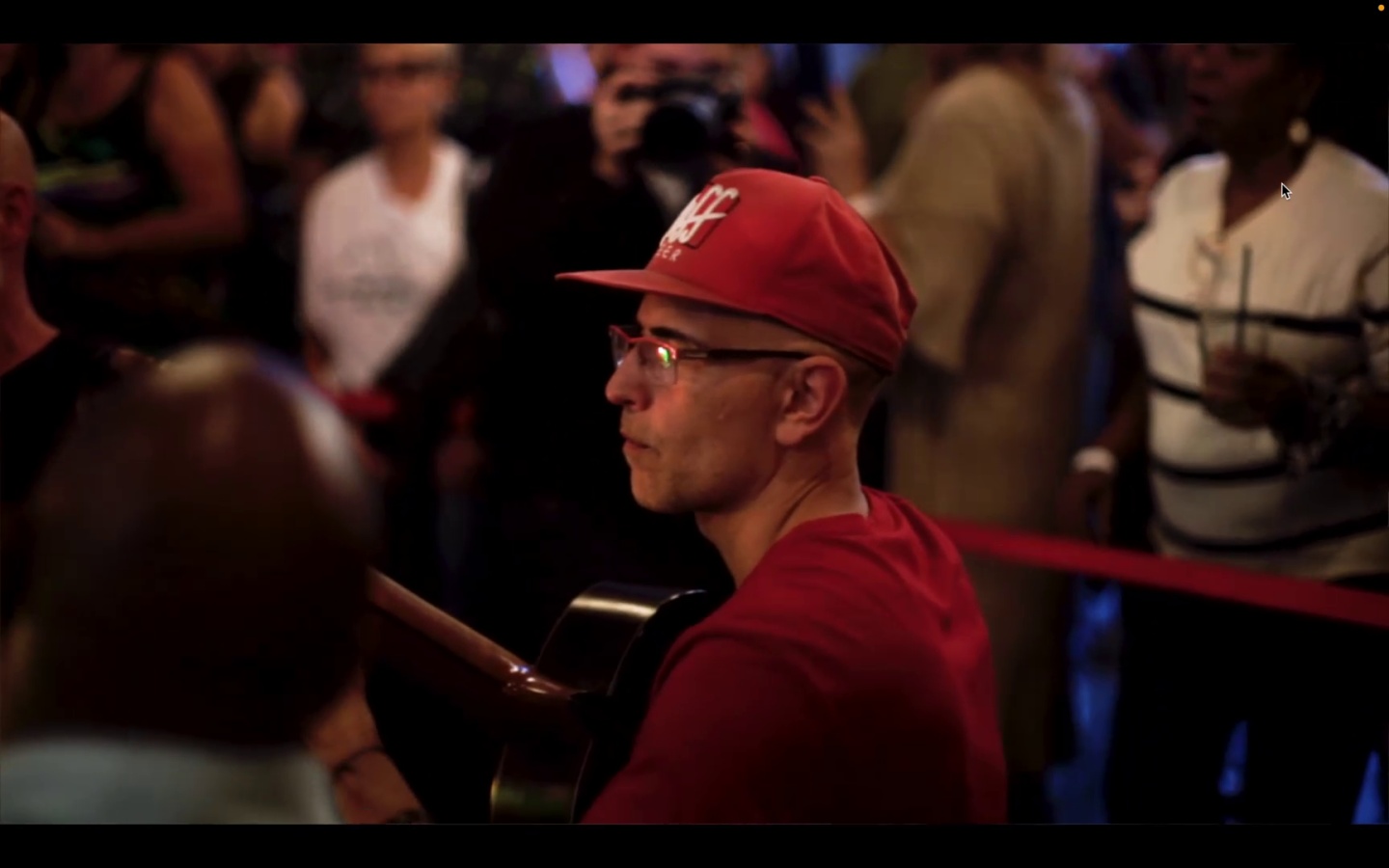 
wait(41.19)
 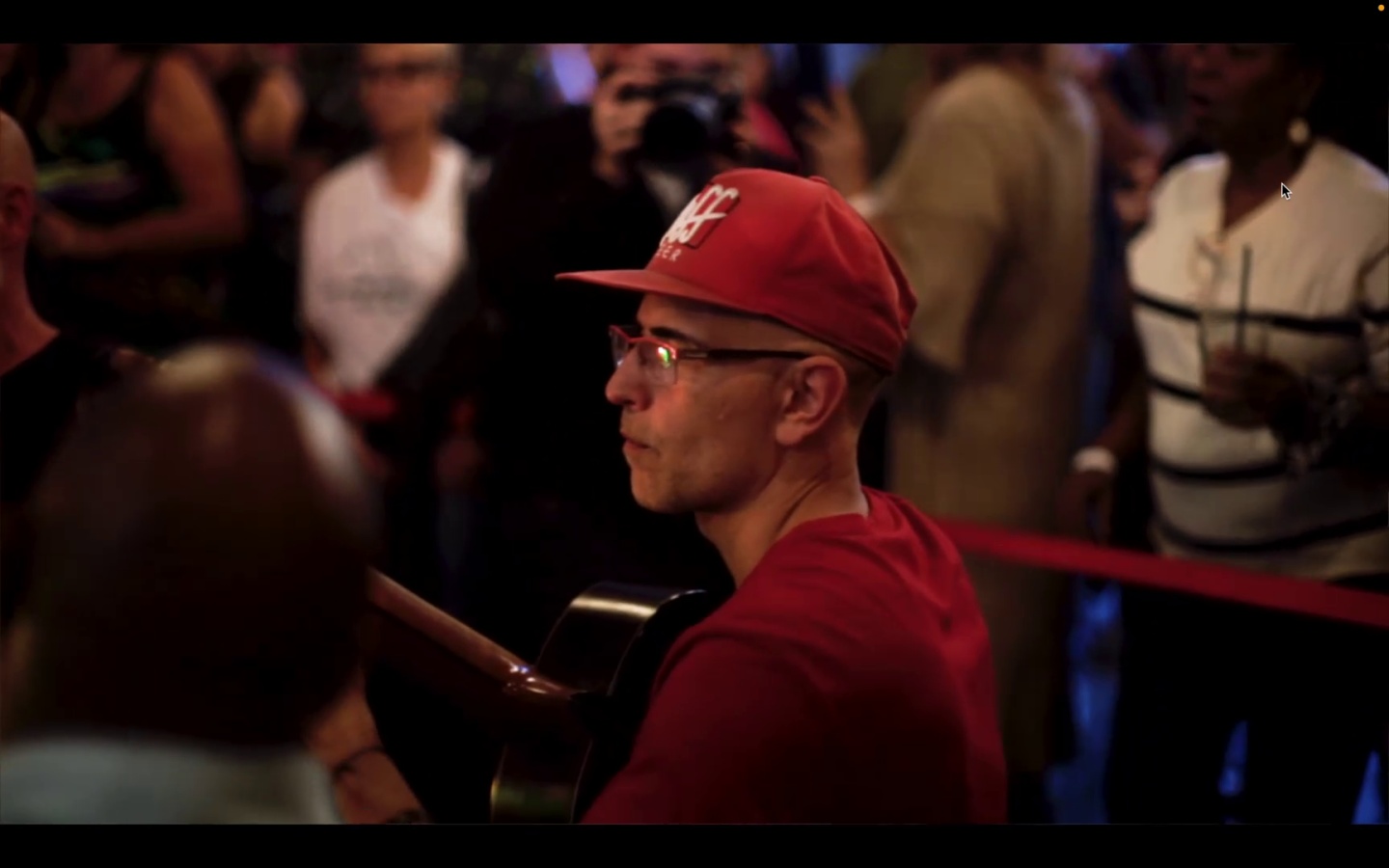 
key(Space)
 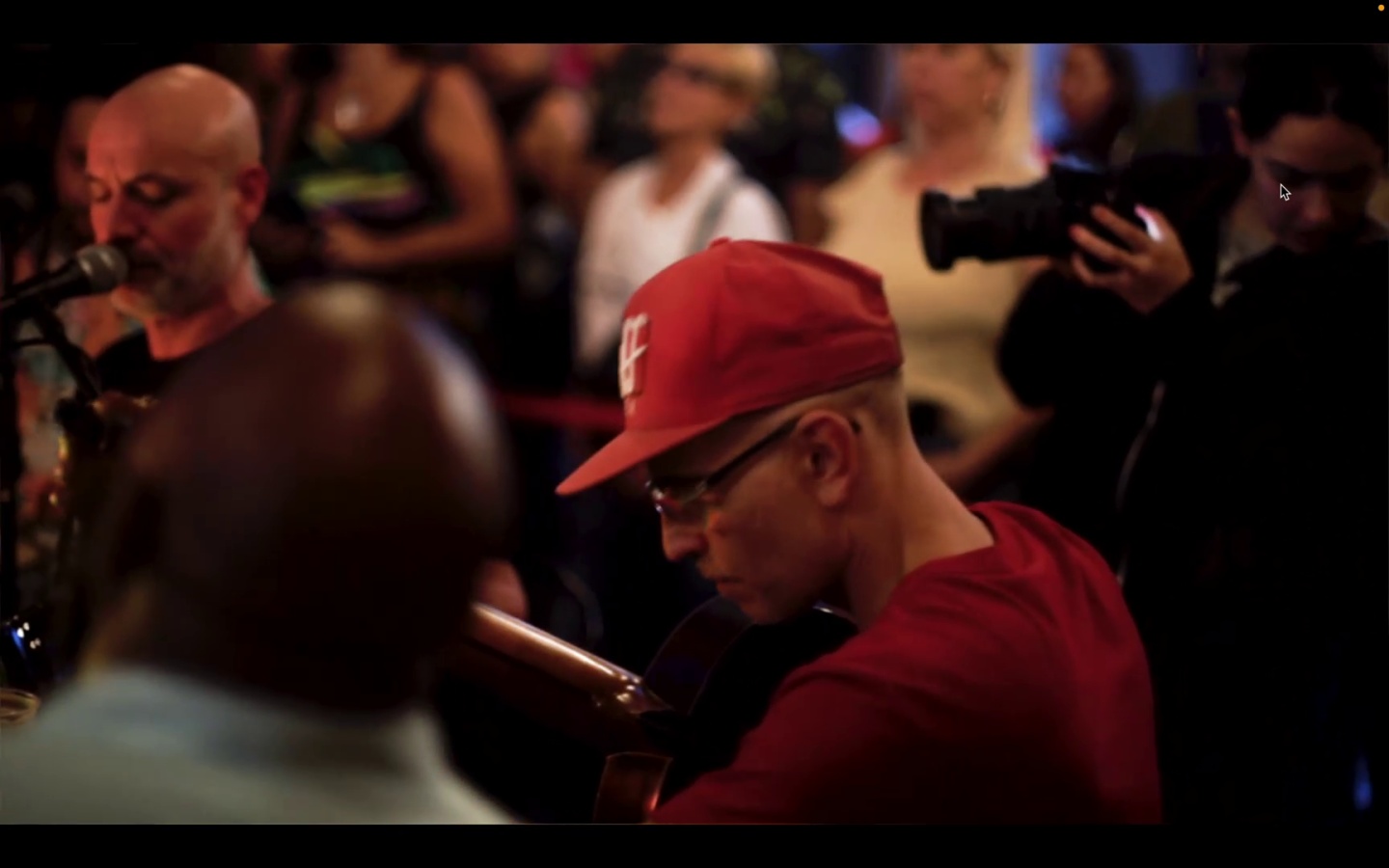 
key(Escape)
 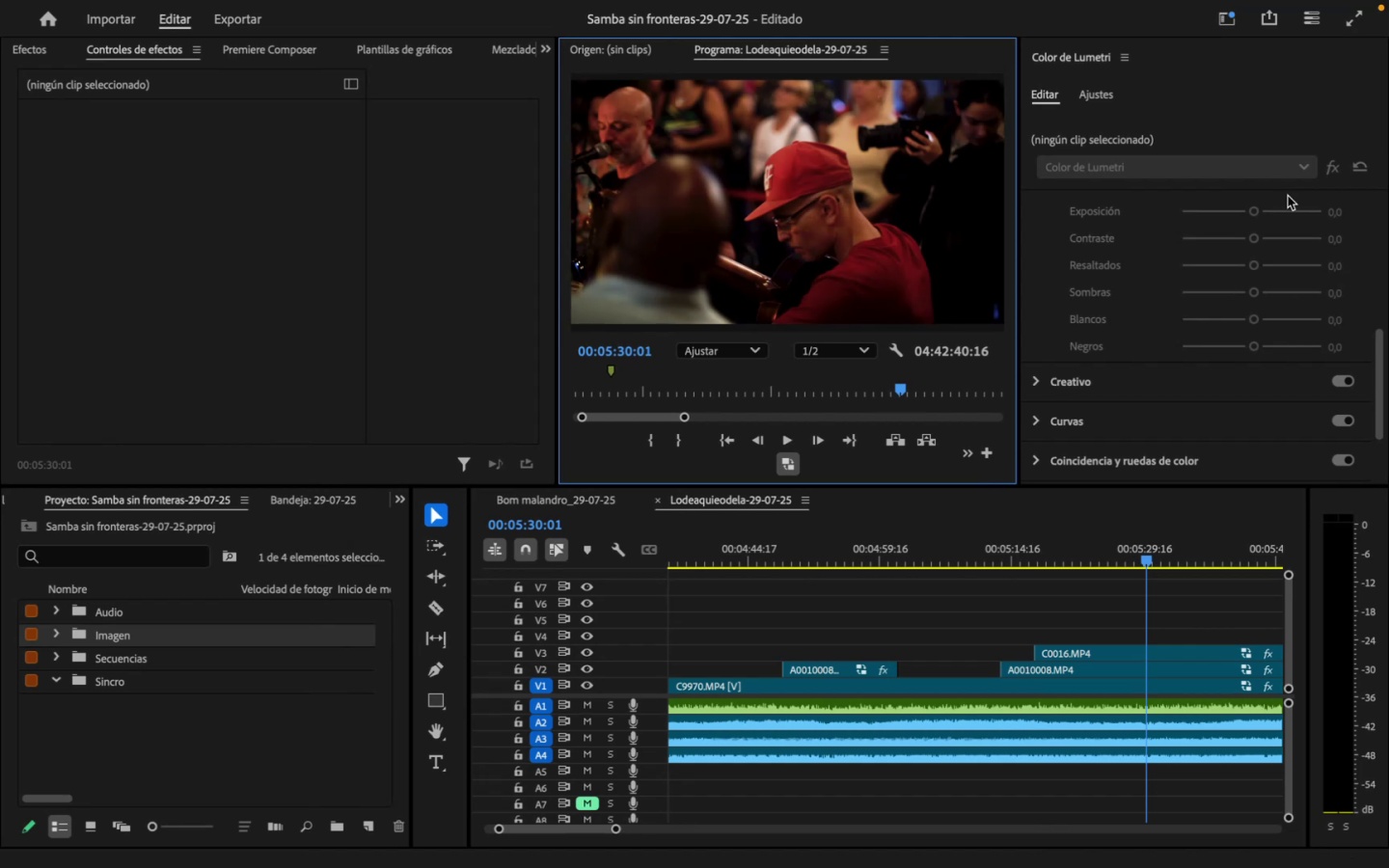 
wait(5.84)
 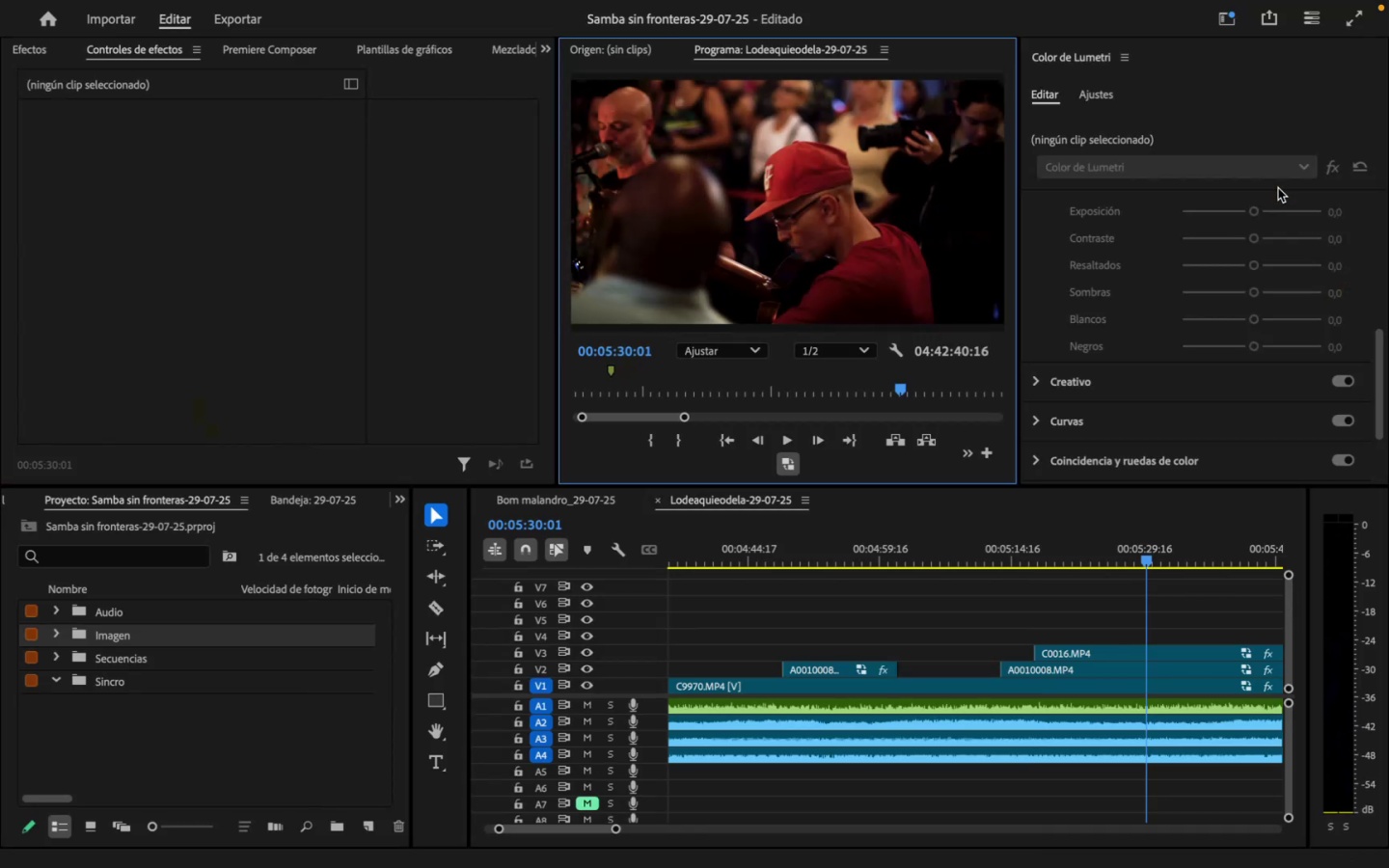 
left_click([583, 657])
 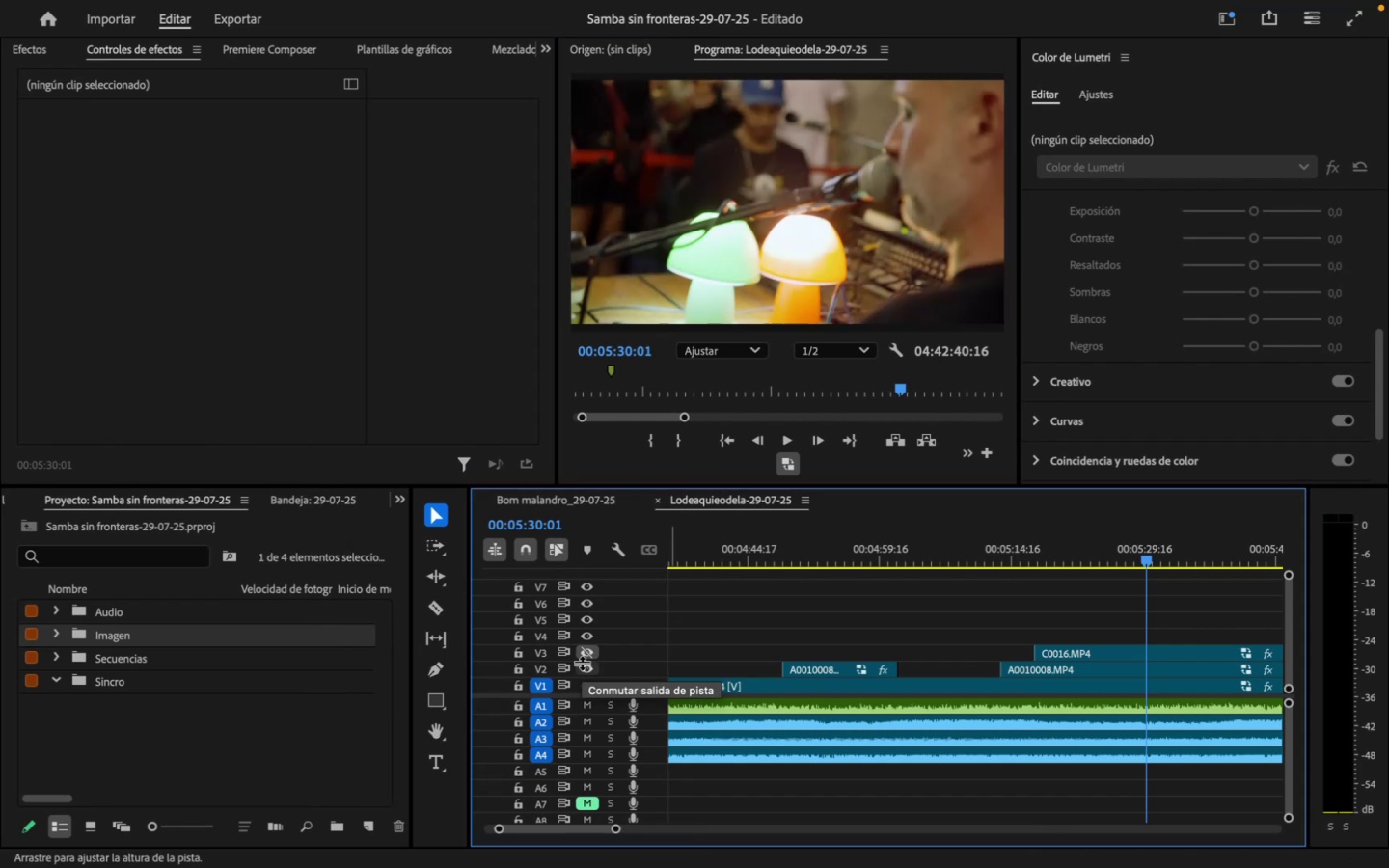 
left_click([586, 654])
 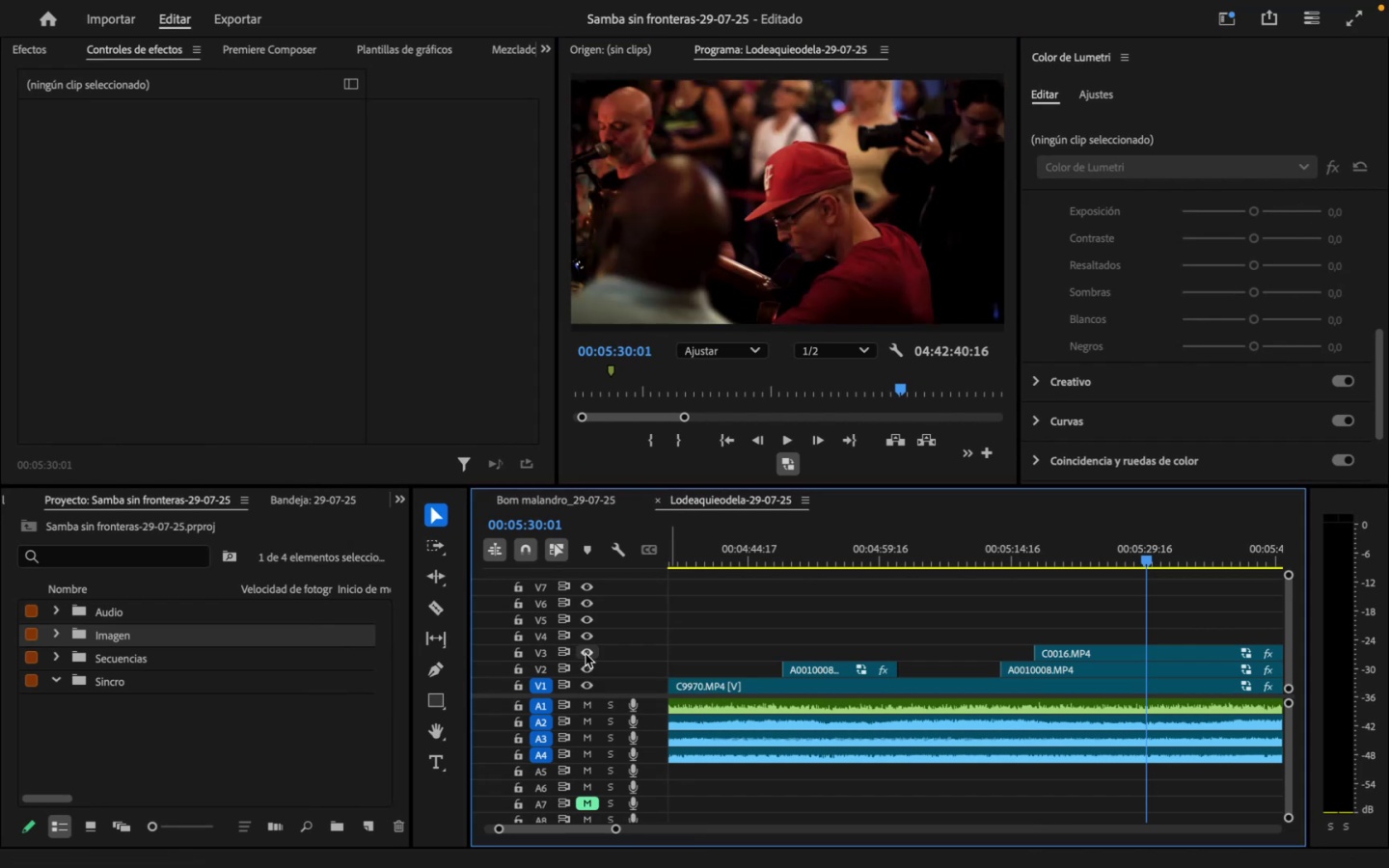 
key(Space)
 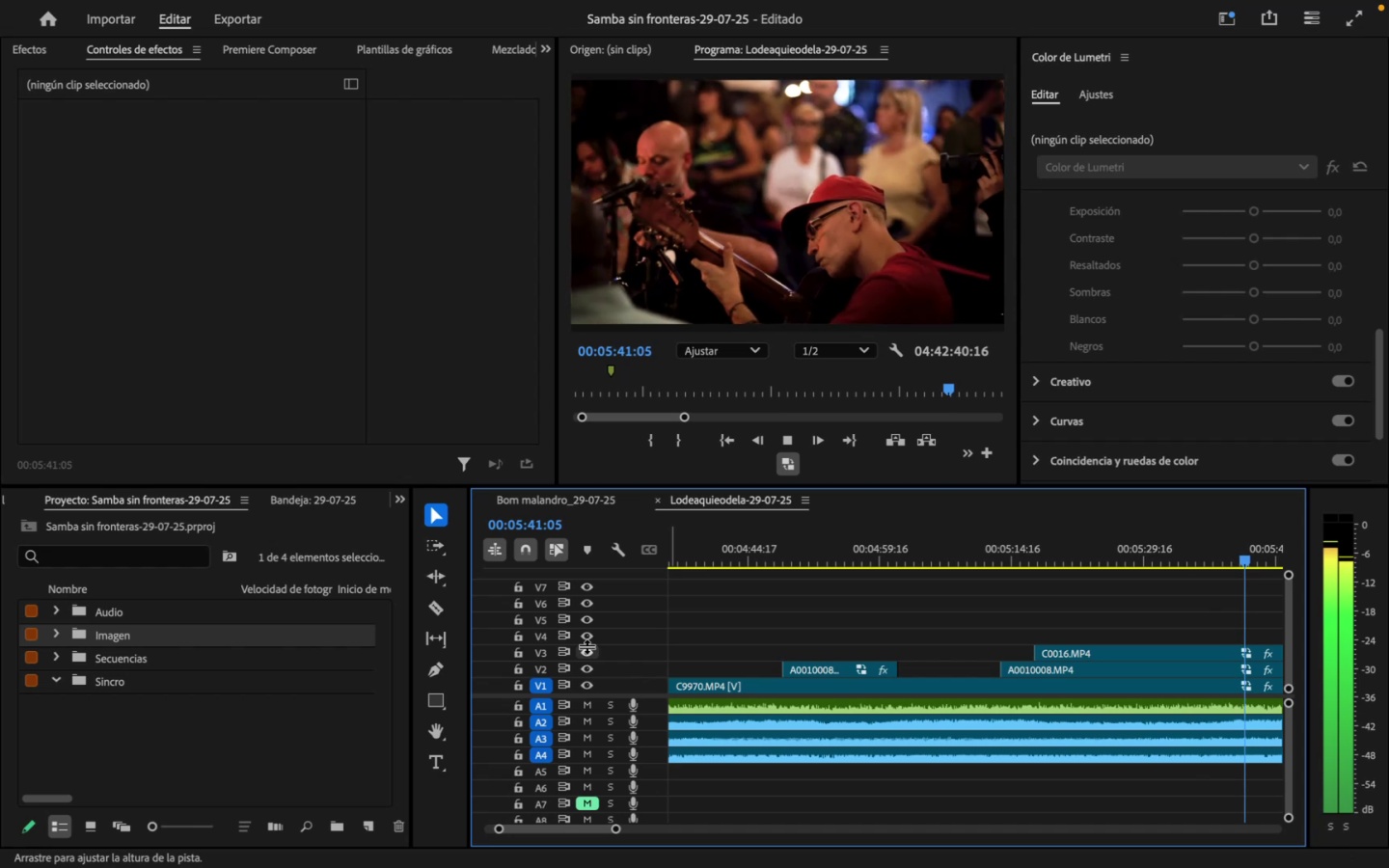 
wait(16.37)
 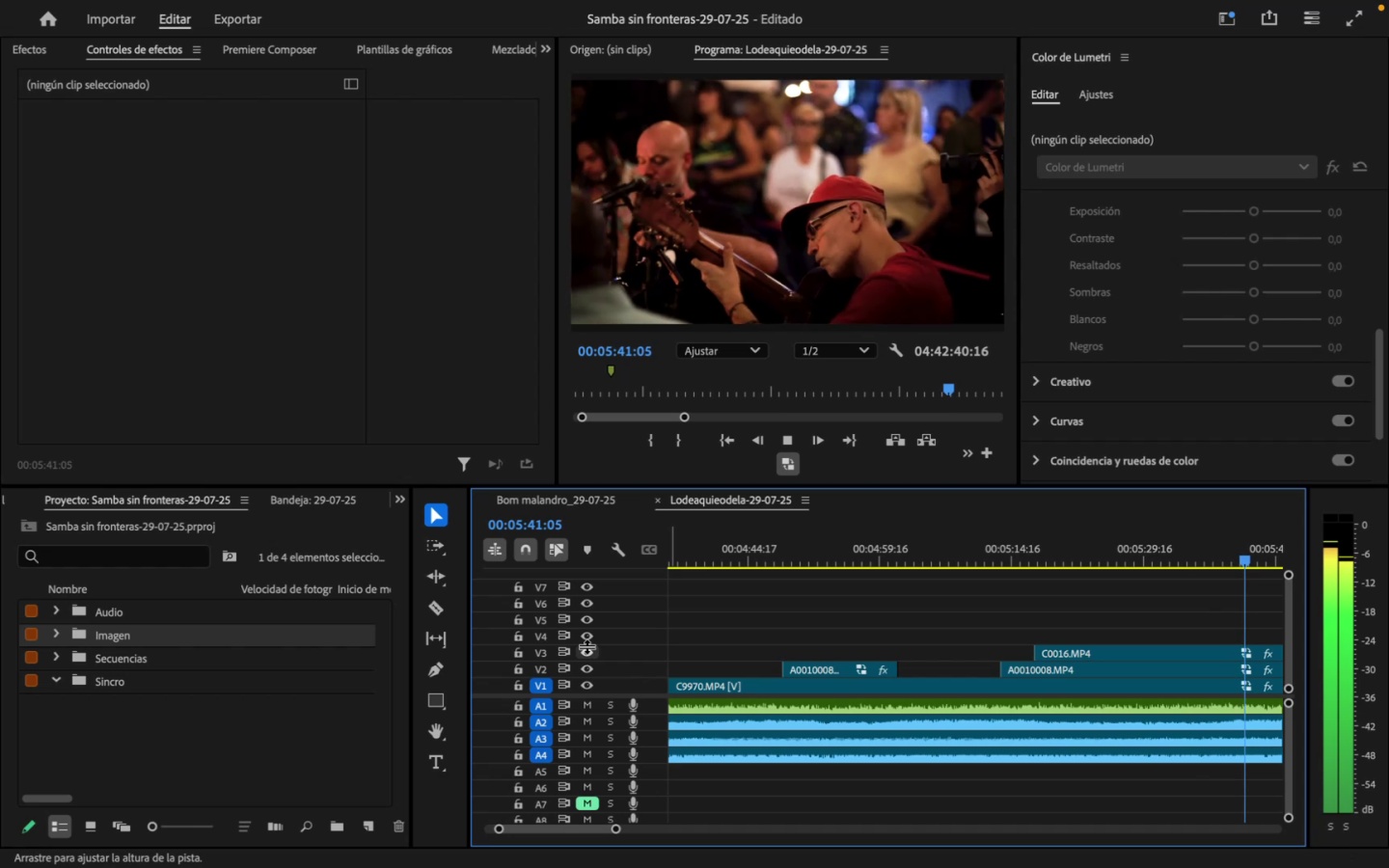 
key(Space)
 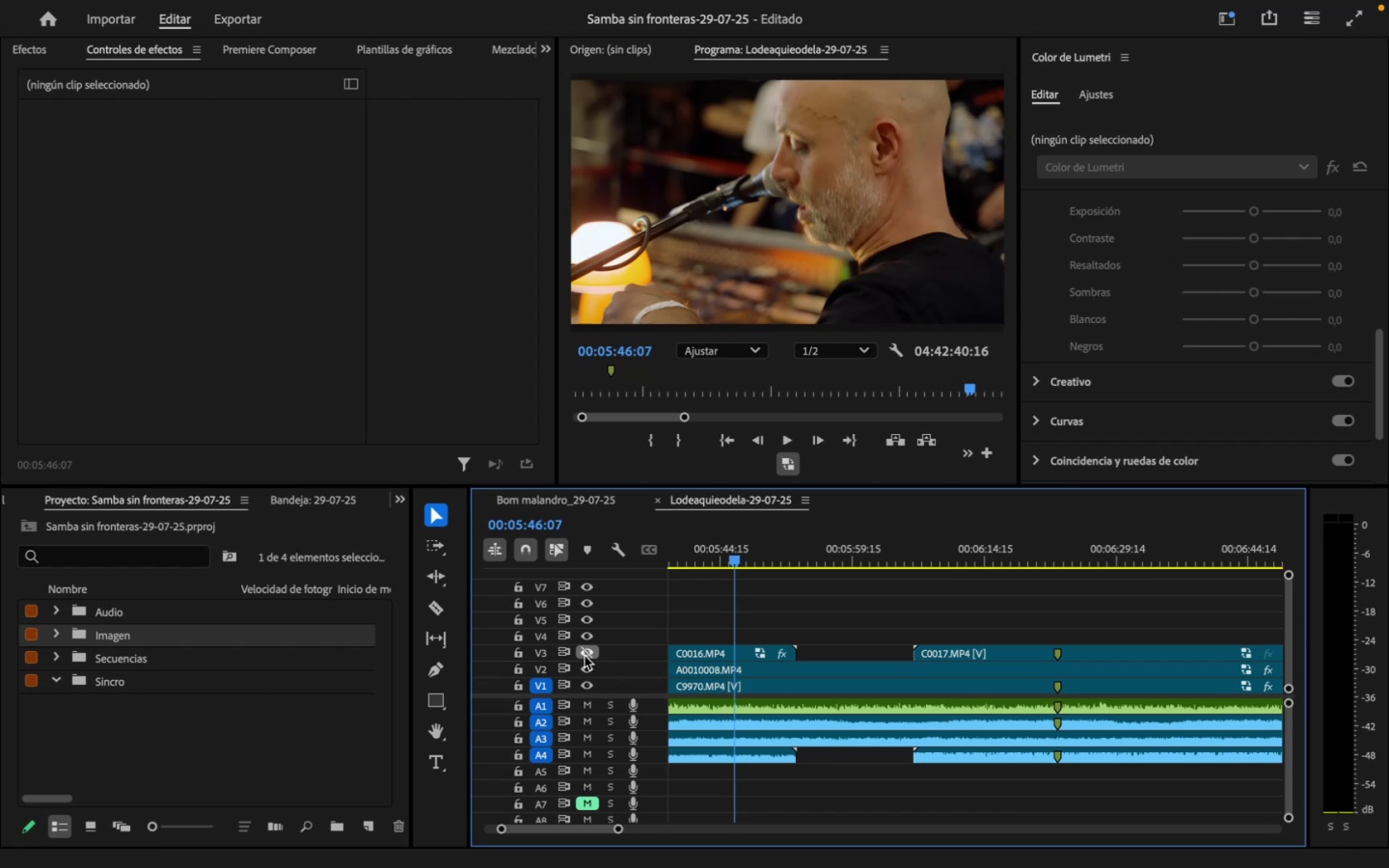 
wait(7.7)
 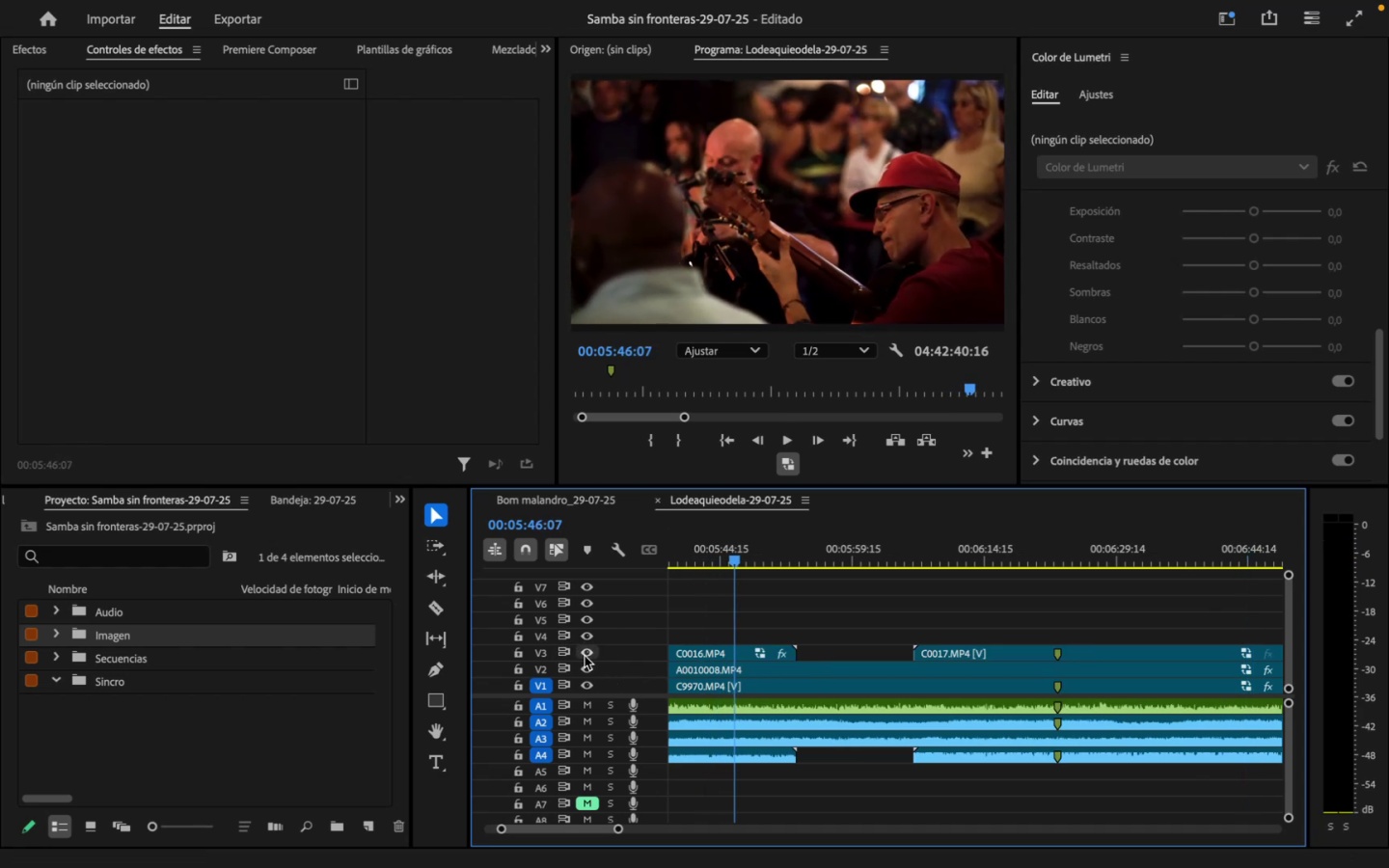 
type(  jj)
 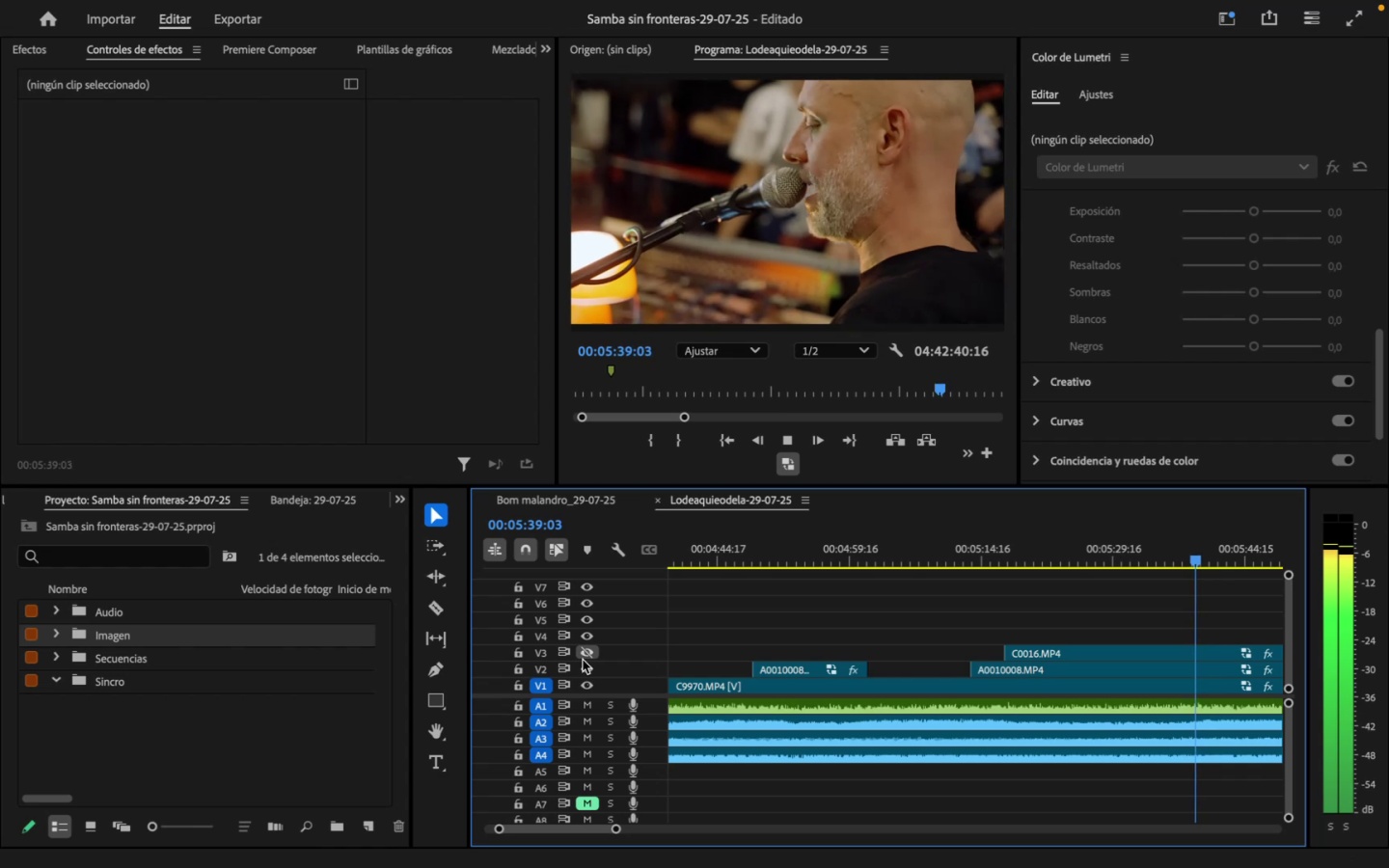 
wait(5.71)
 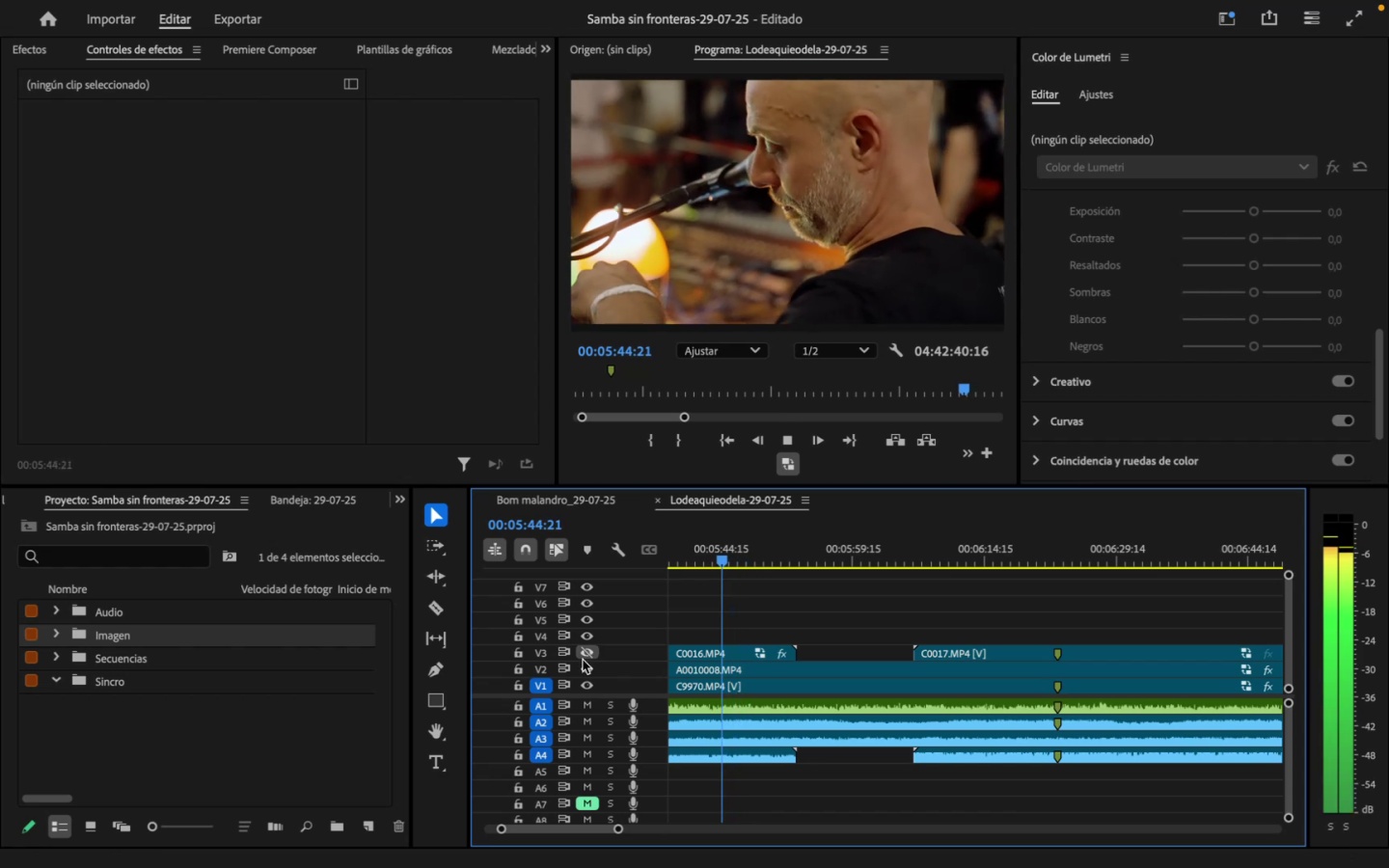 
key(Space)
 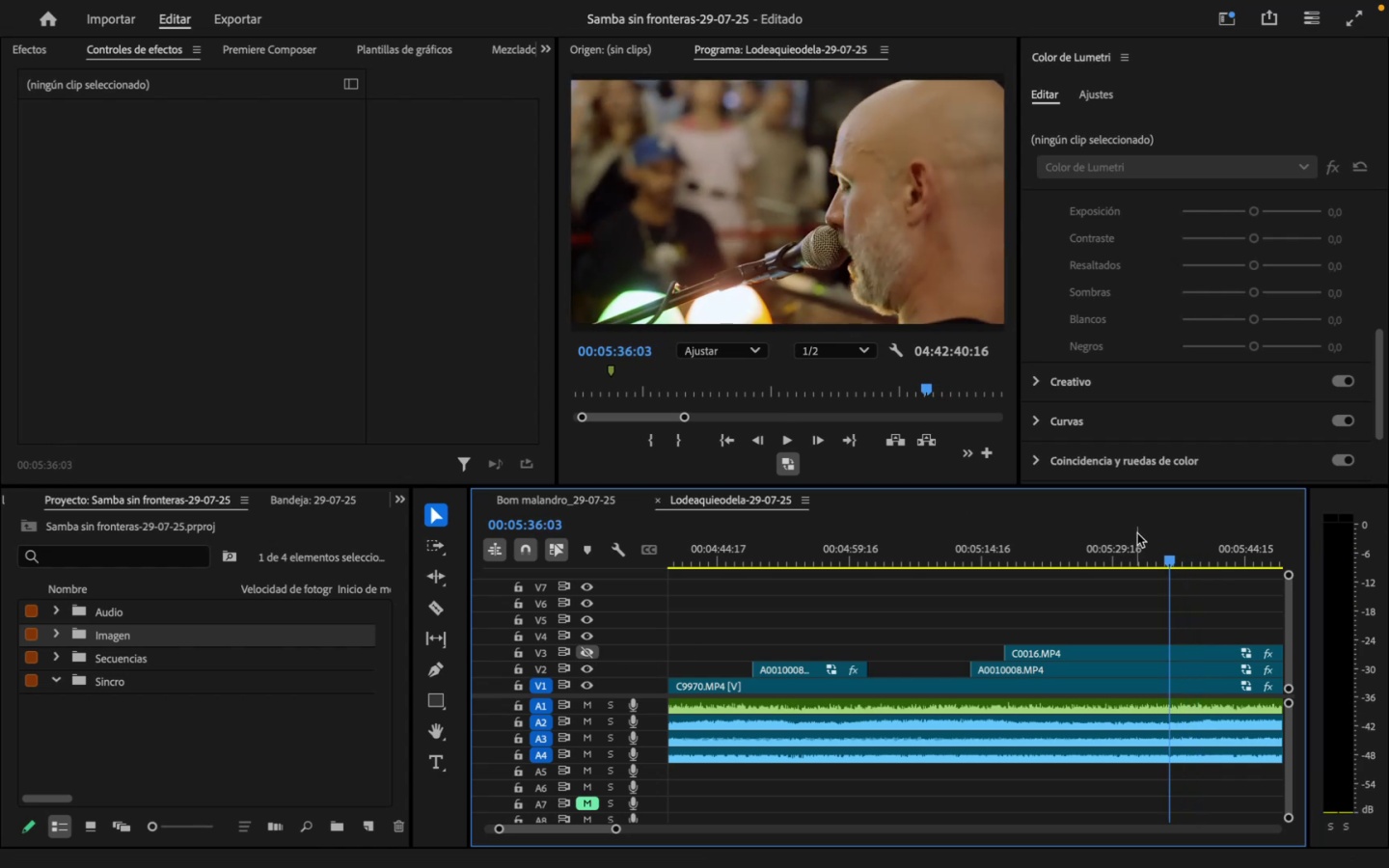 
left_click_drag(start_coordinate=[1130, 552], to_coordinate=[981, 593])
 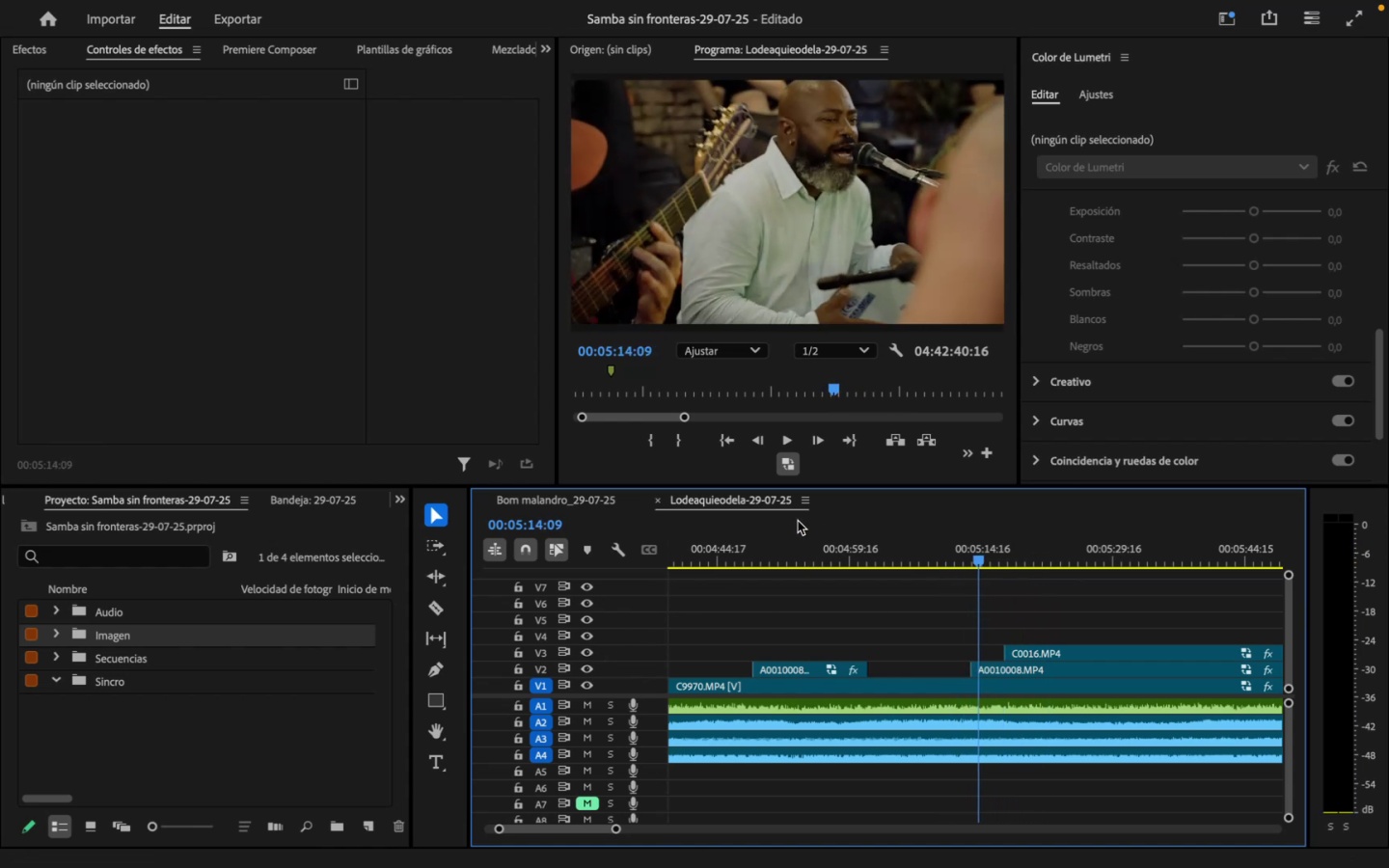 
left_click_drag(start_coordinate=[976, 557], to_coordinate=[1040, 569])
 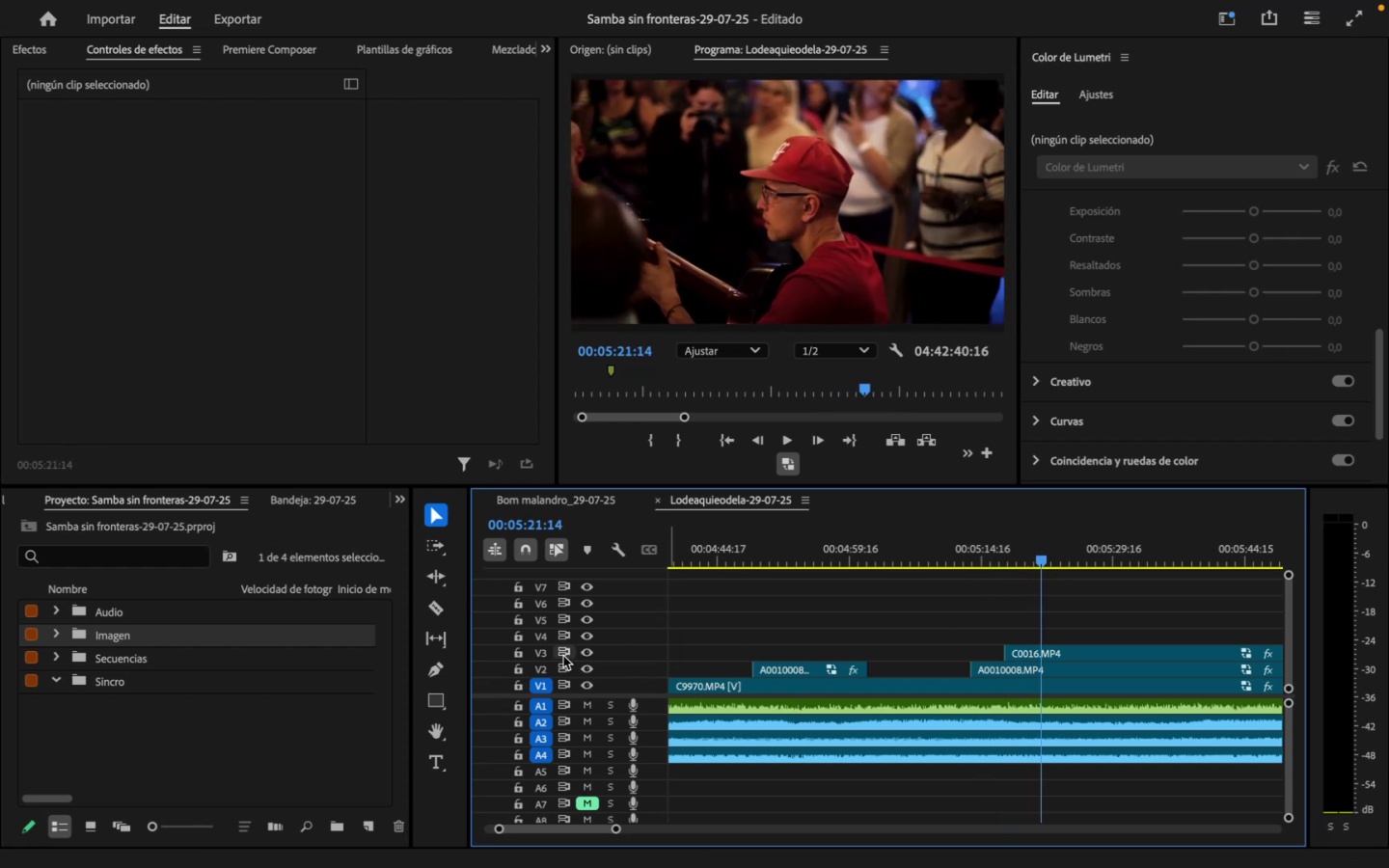 
left_click([586, 647])
 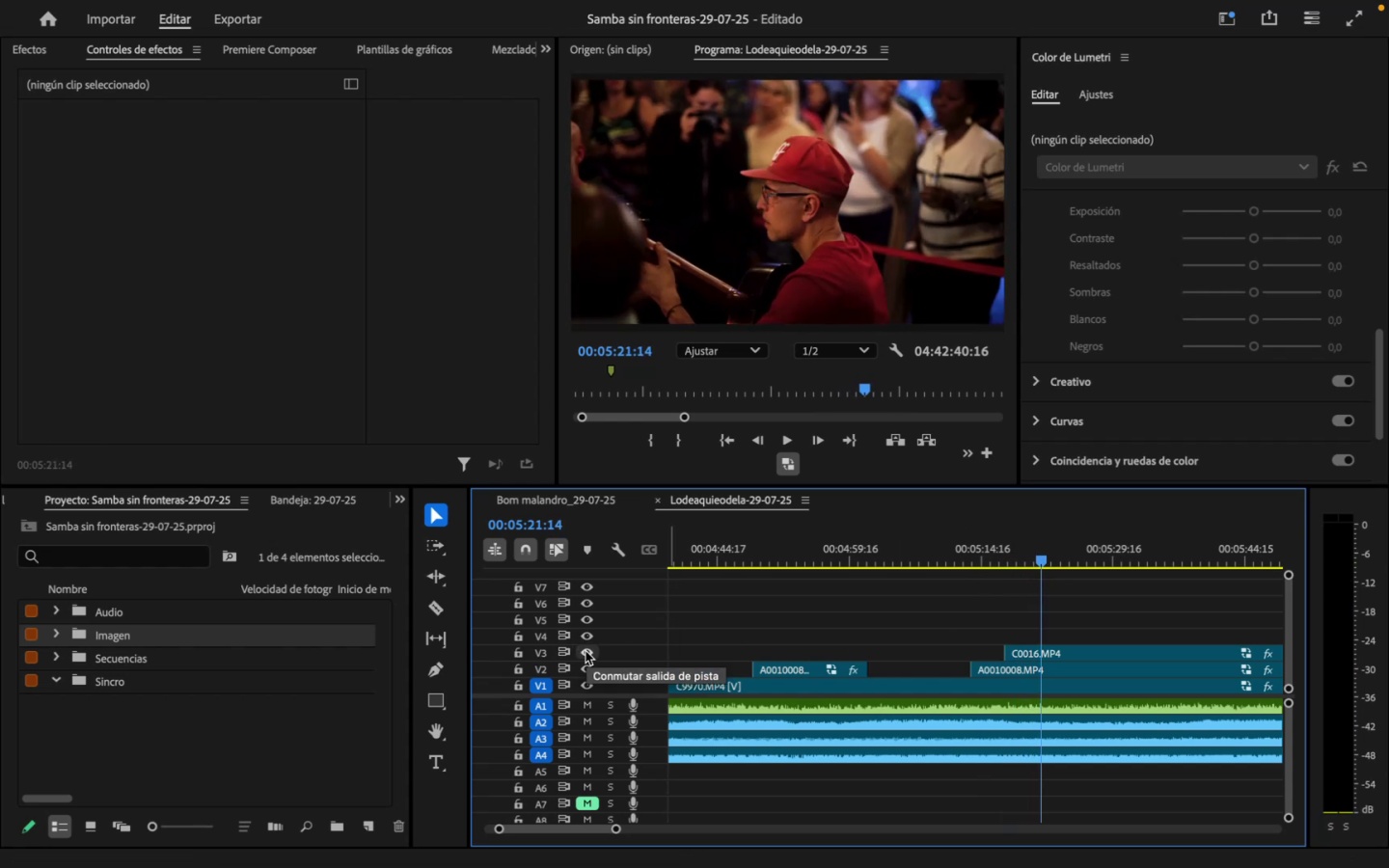 
left_click([586, 651])
 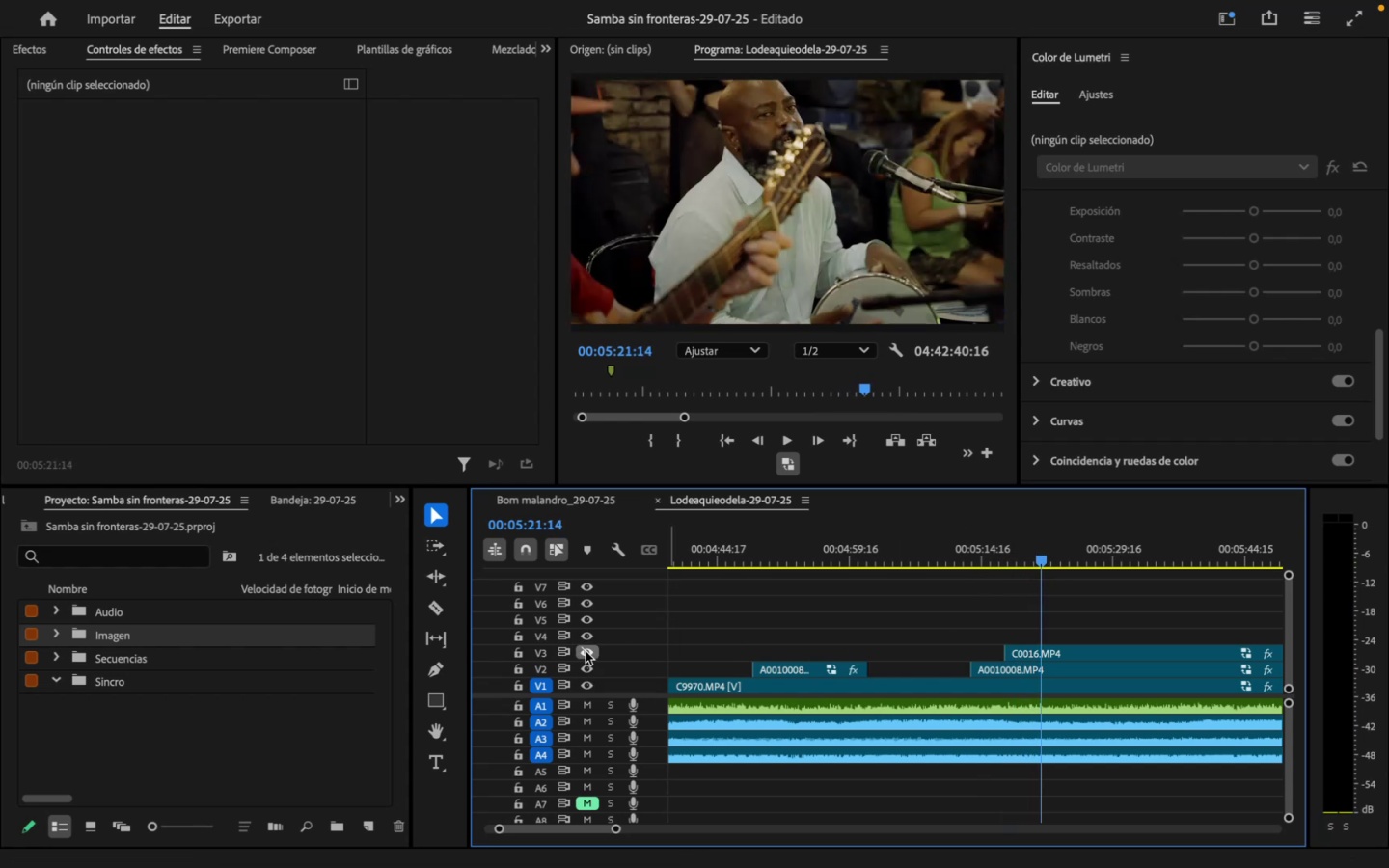 
left_click([586, 651])
 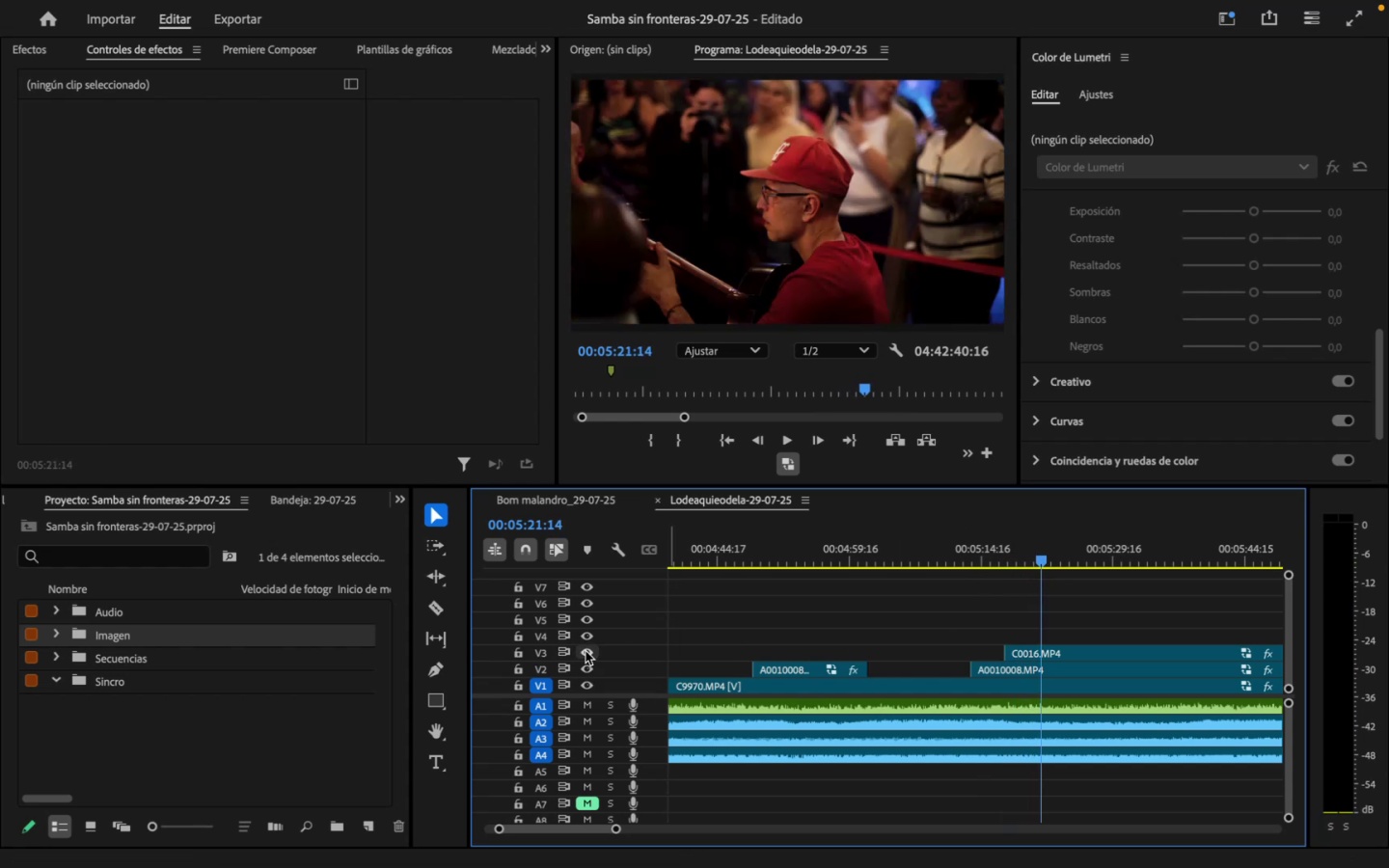 
left_click([586, 651])
 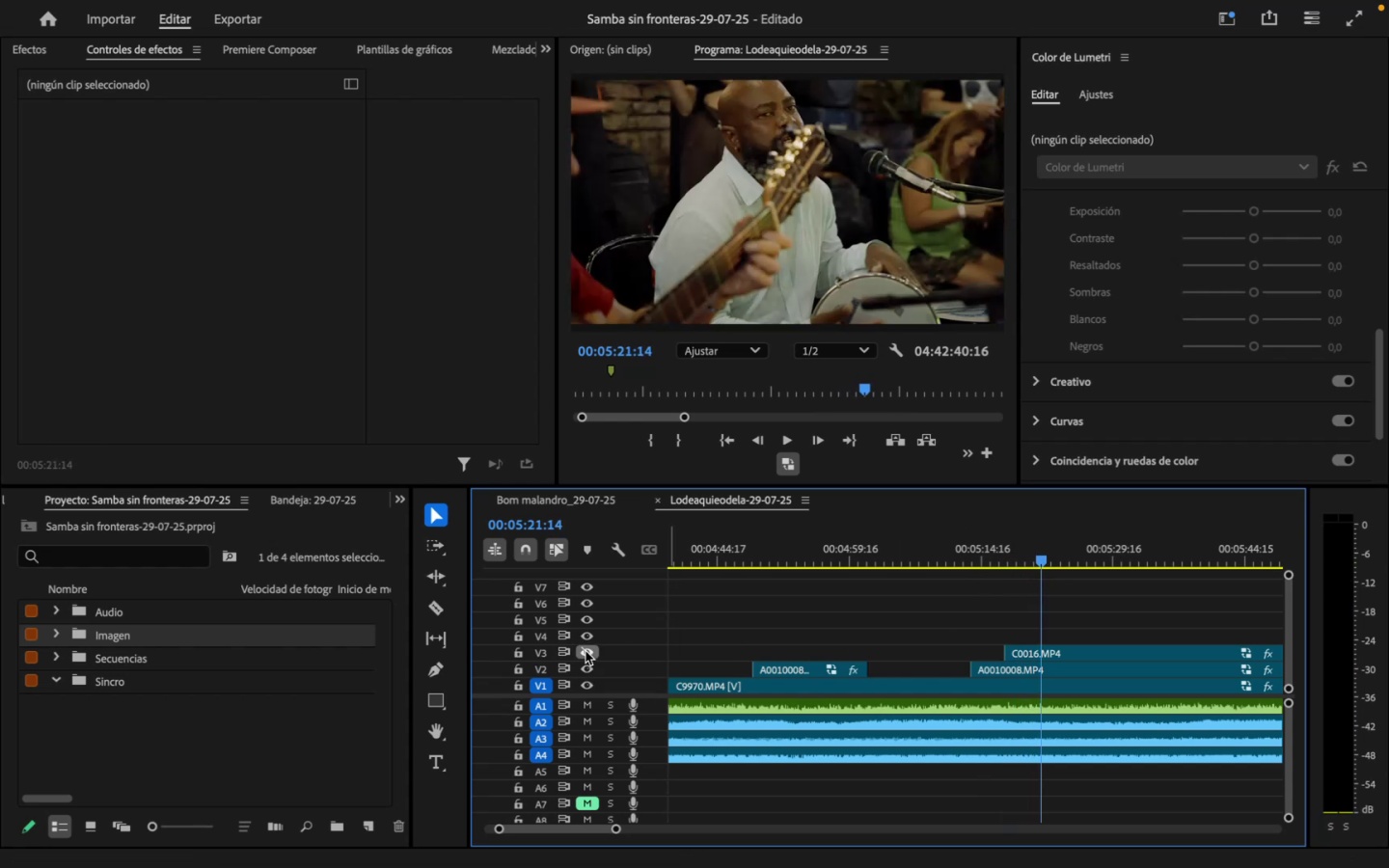 
hold_key(key=ArrowRight, duration=1.5)
 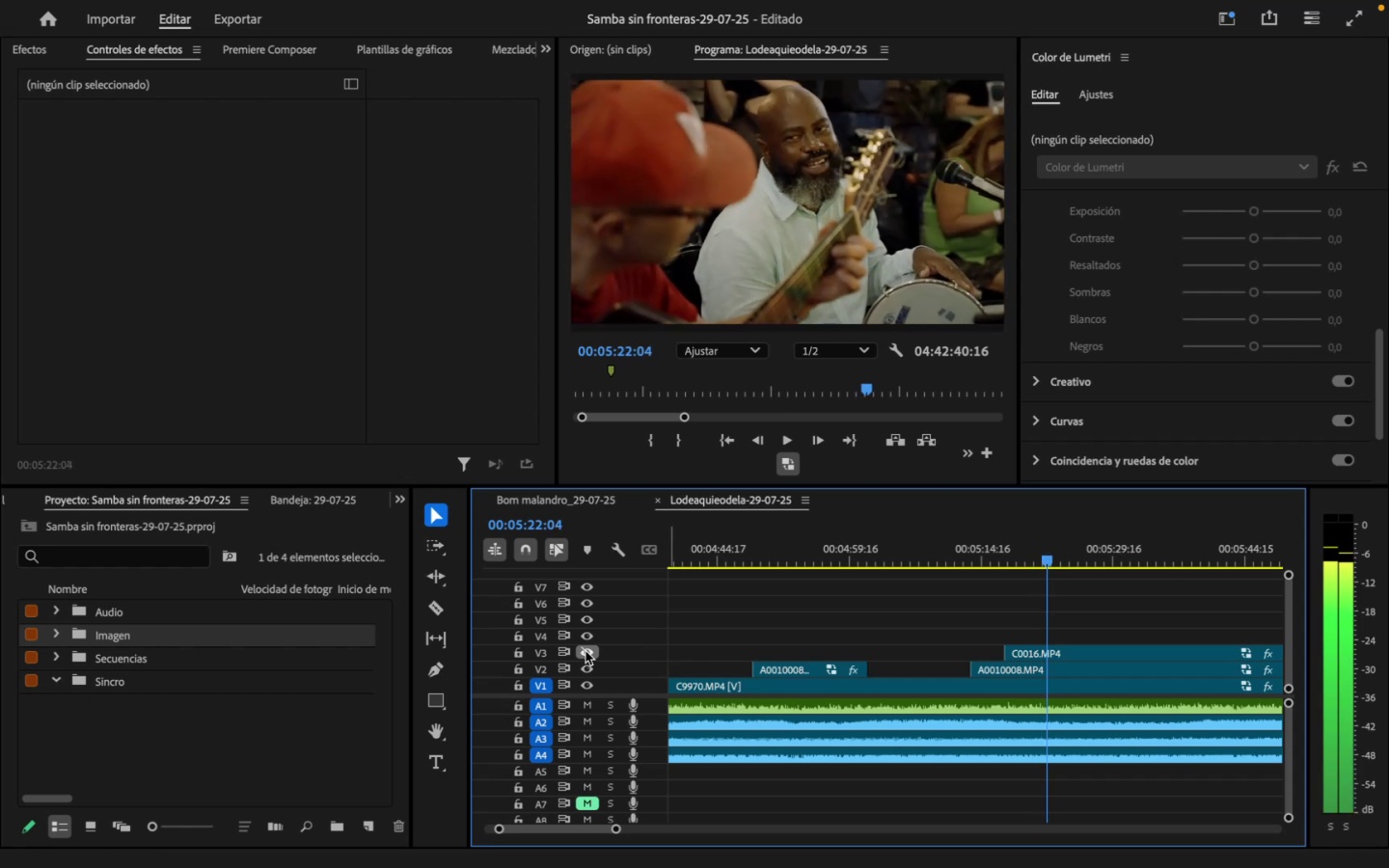 
key(ArrowRight)
 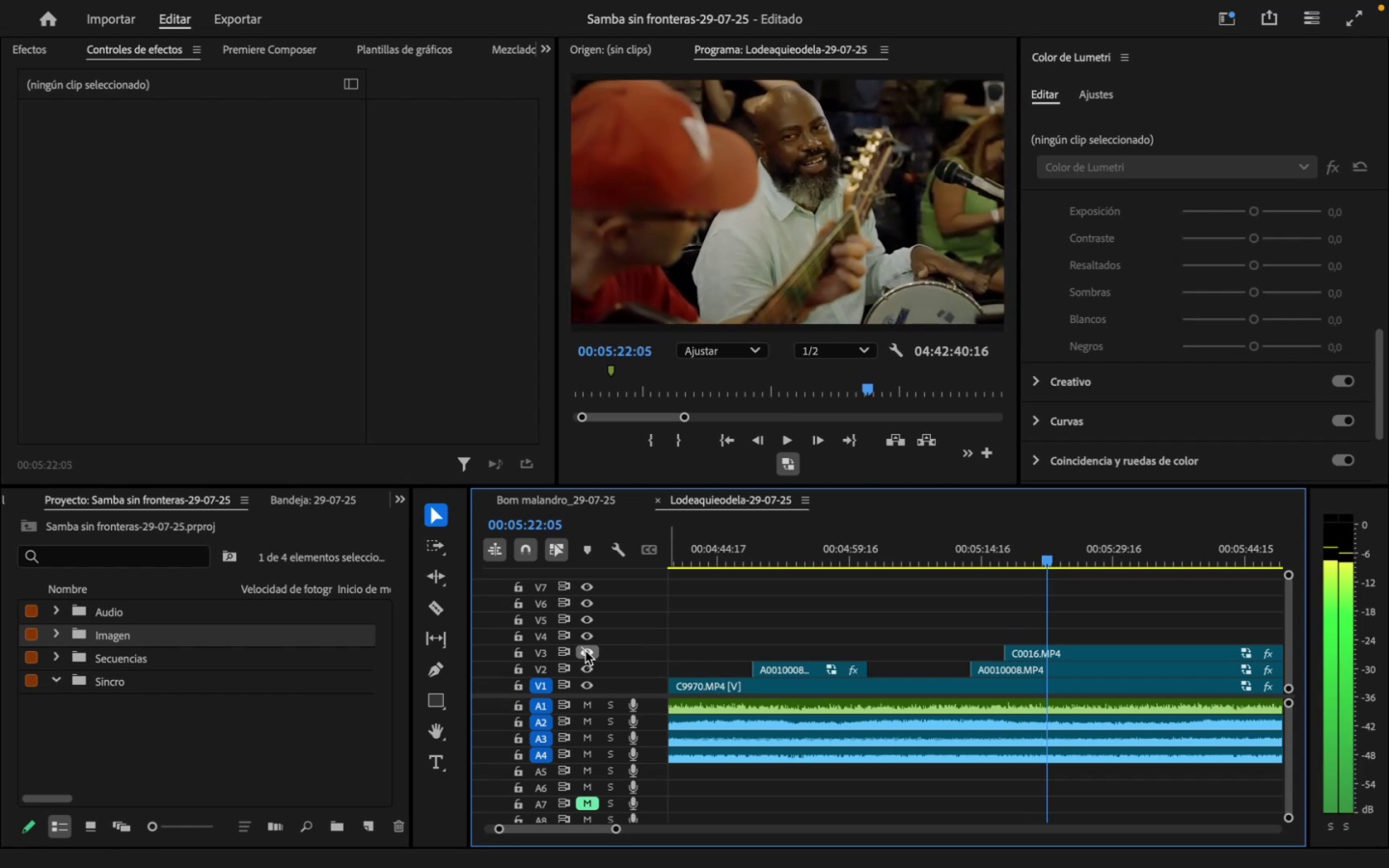 
key(ArrowRight)
 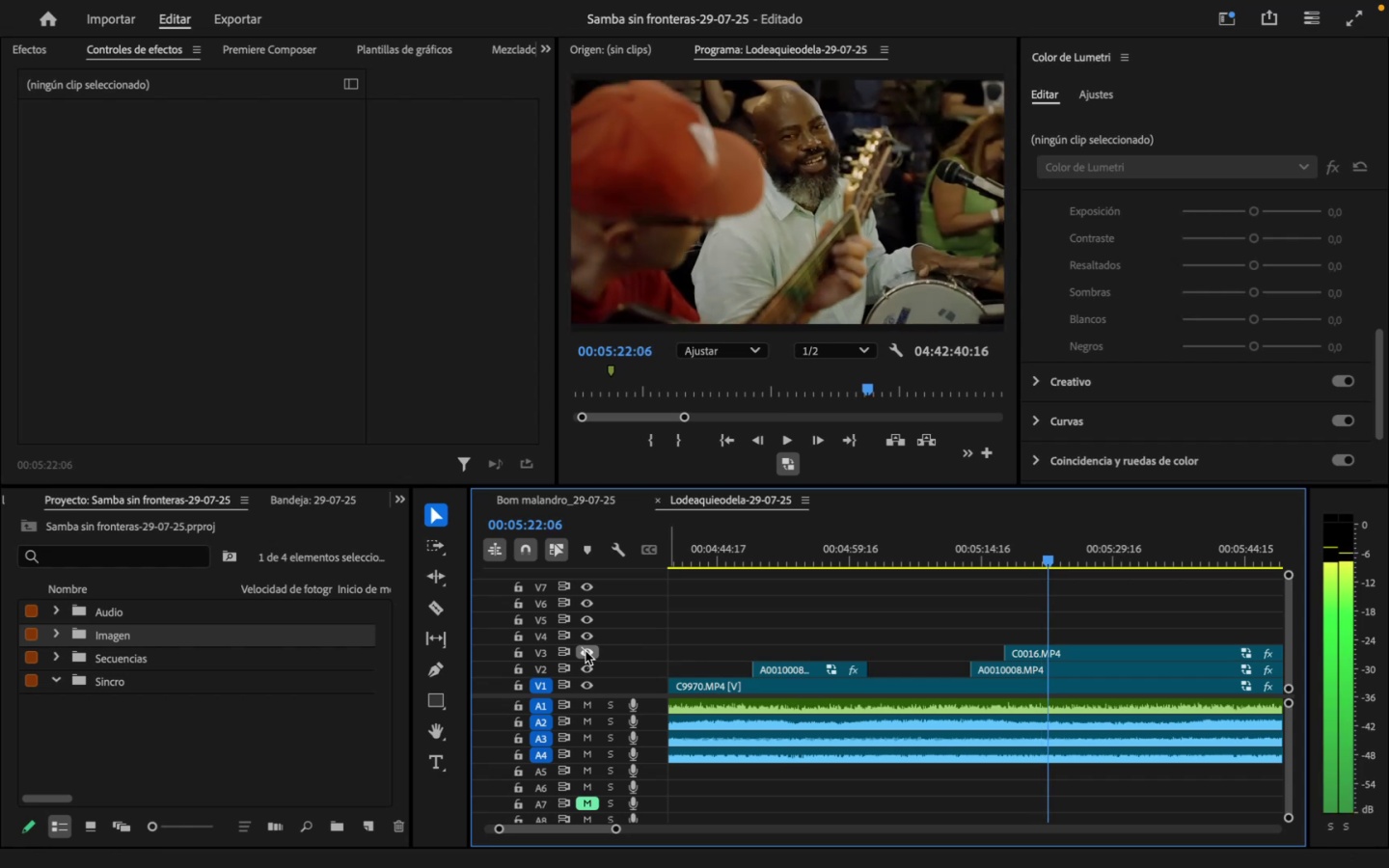 
key(ArrowRight)
 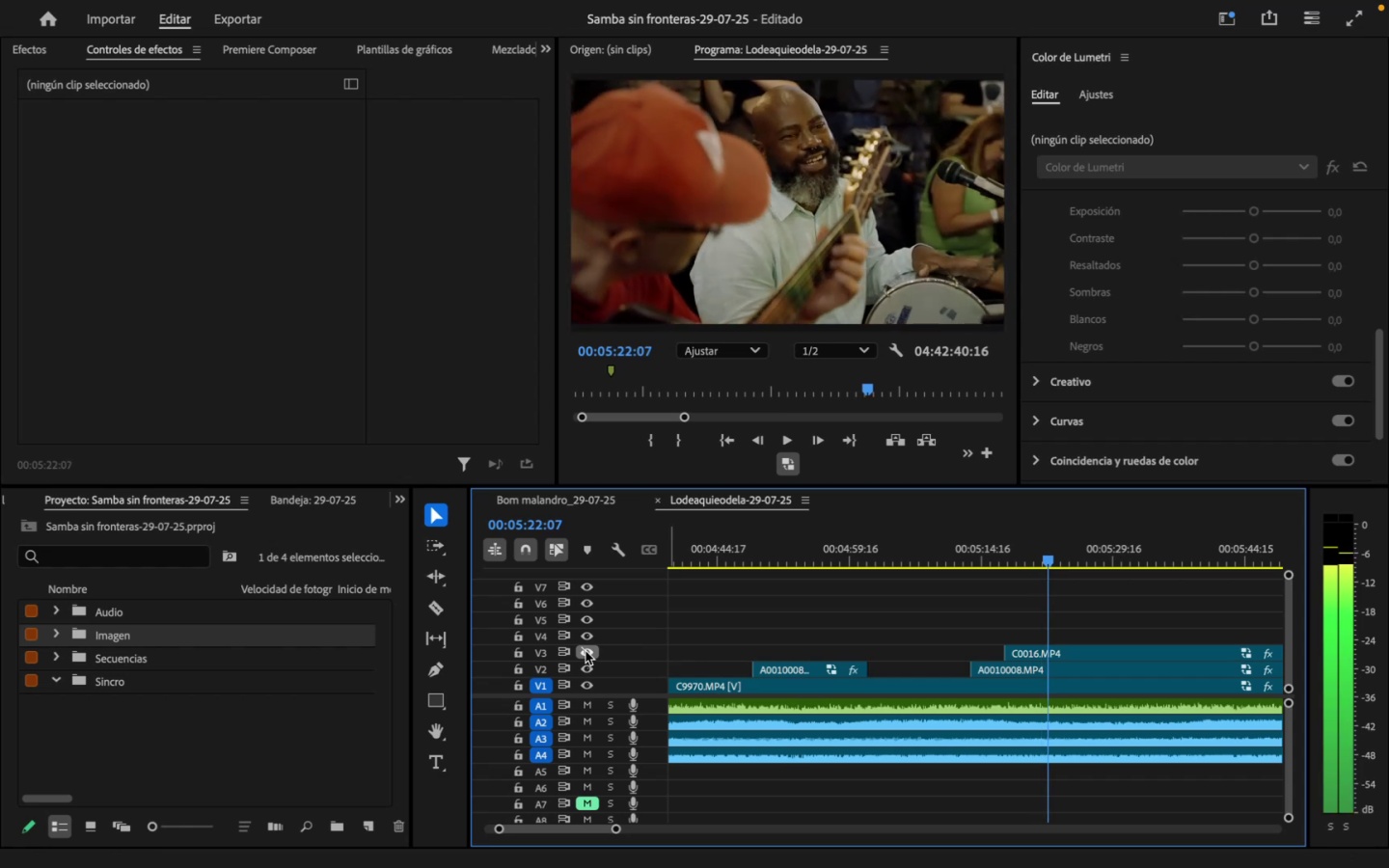 
hold_key(key=ArrowRight, duration=1.36)
 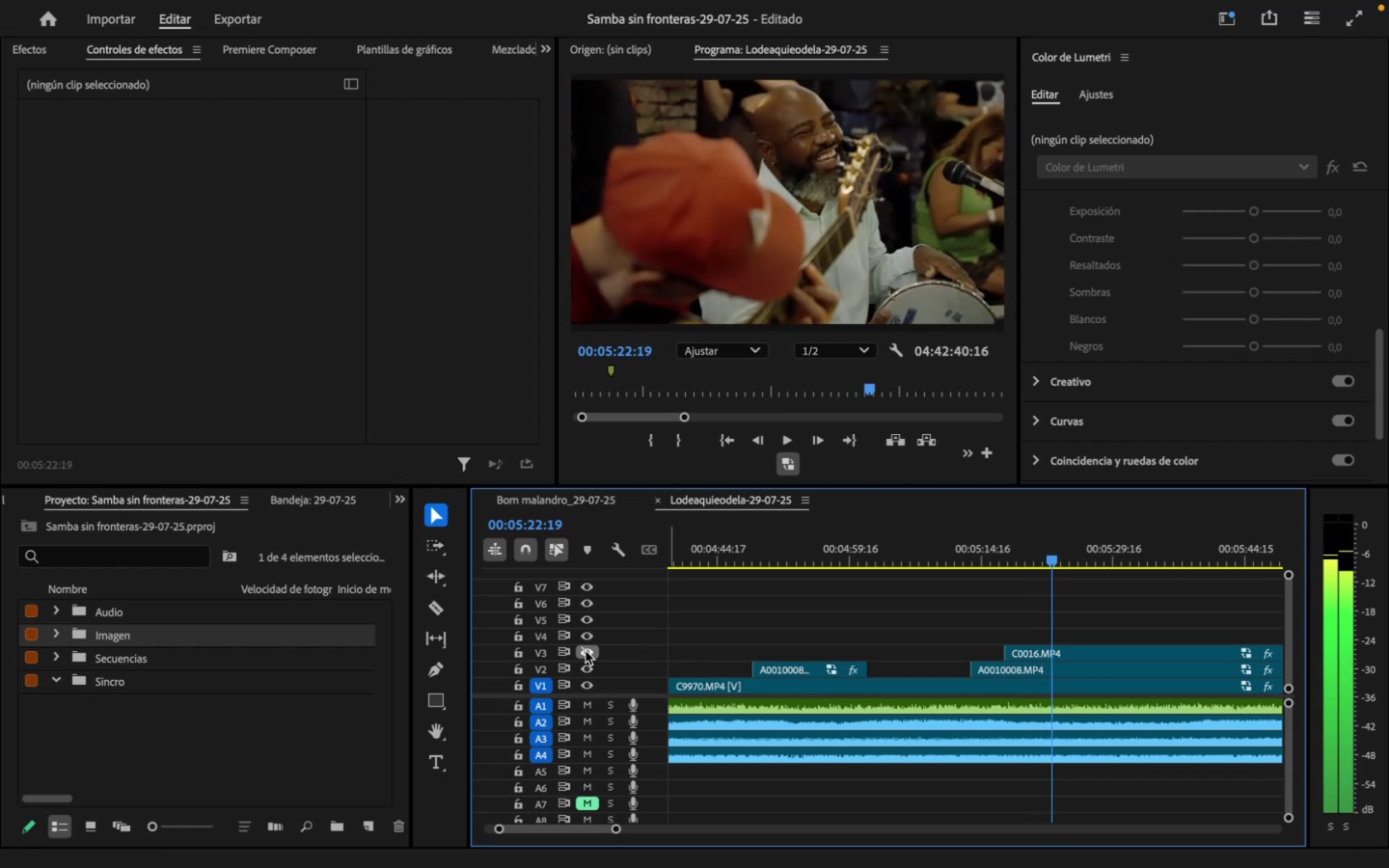 
key(ArrowRight)
 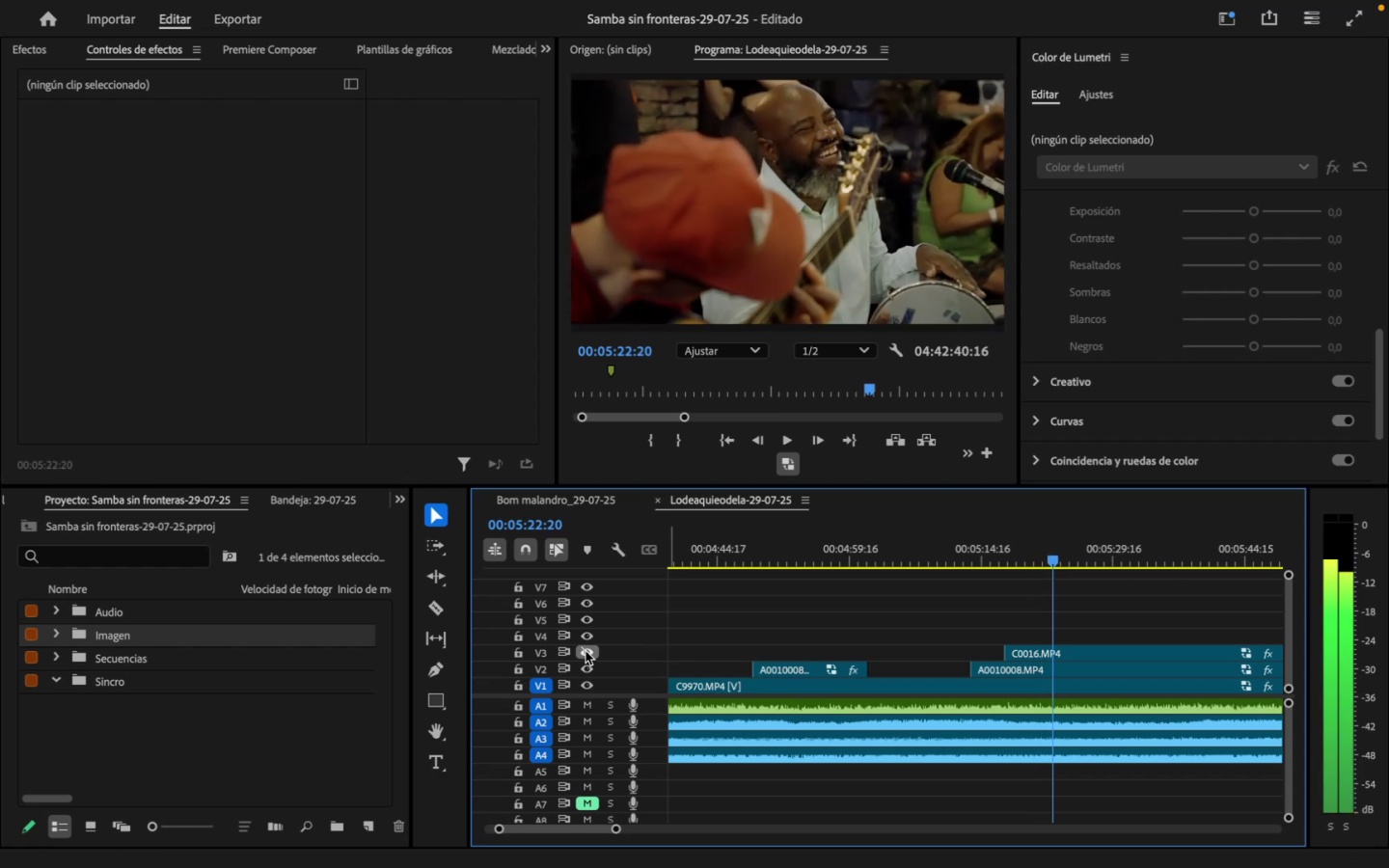 
key(ArrowRight)
 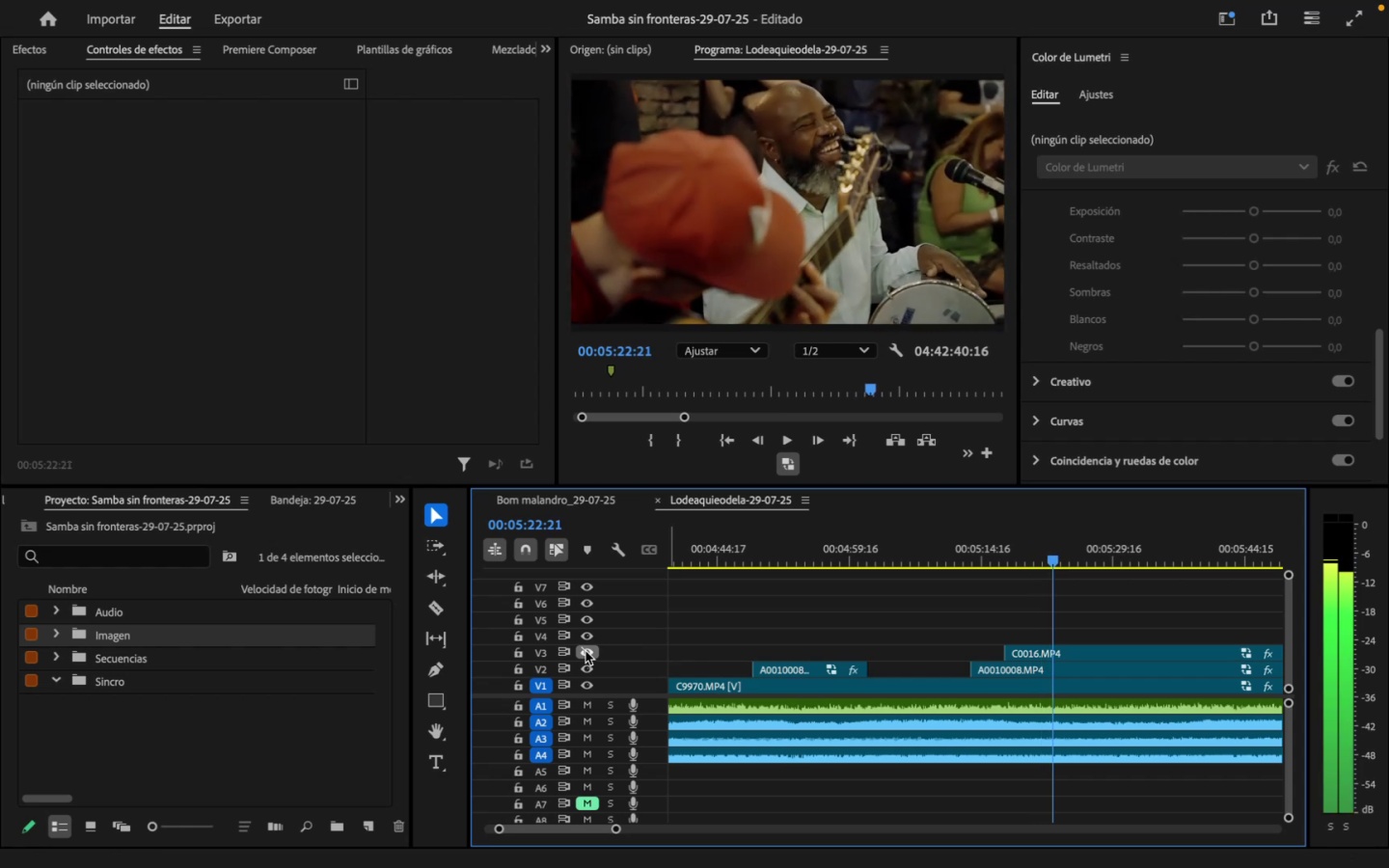 
key(ArrowRight)
 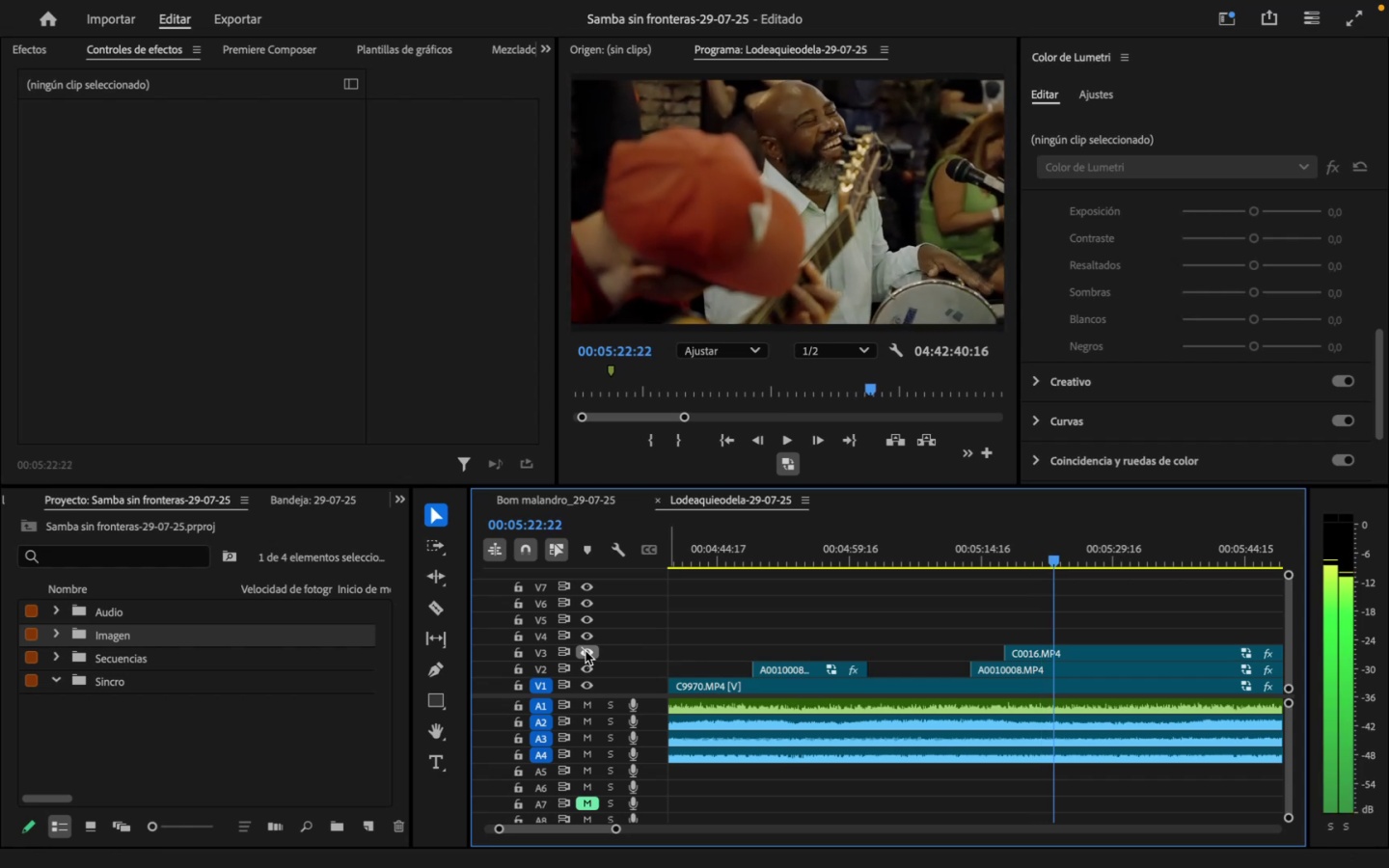 
hold_key(key=ArrowRight, duration=1.07)
 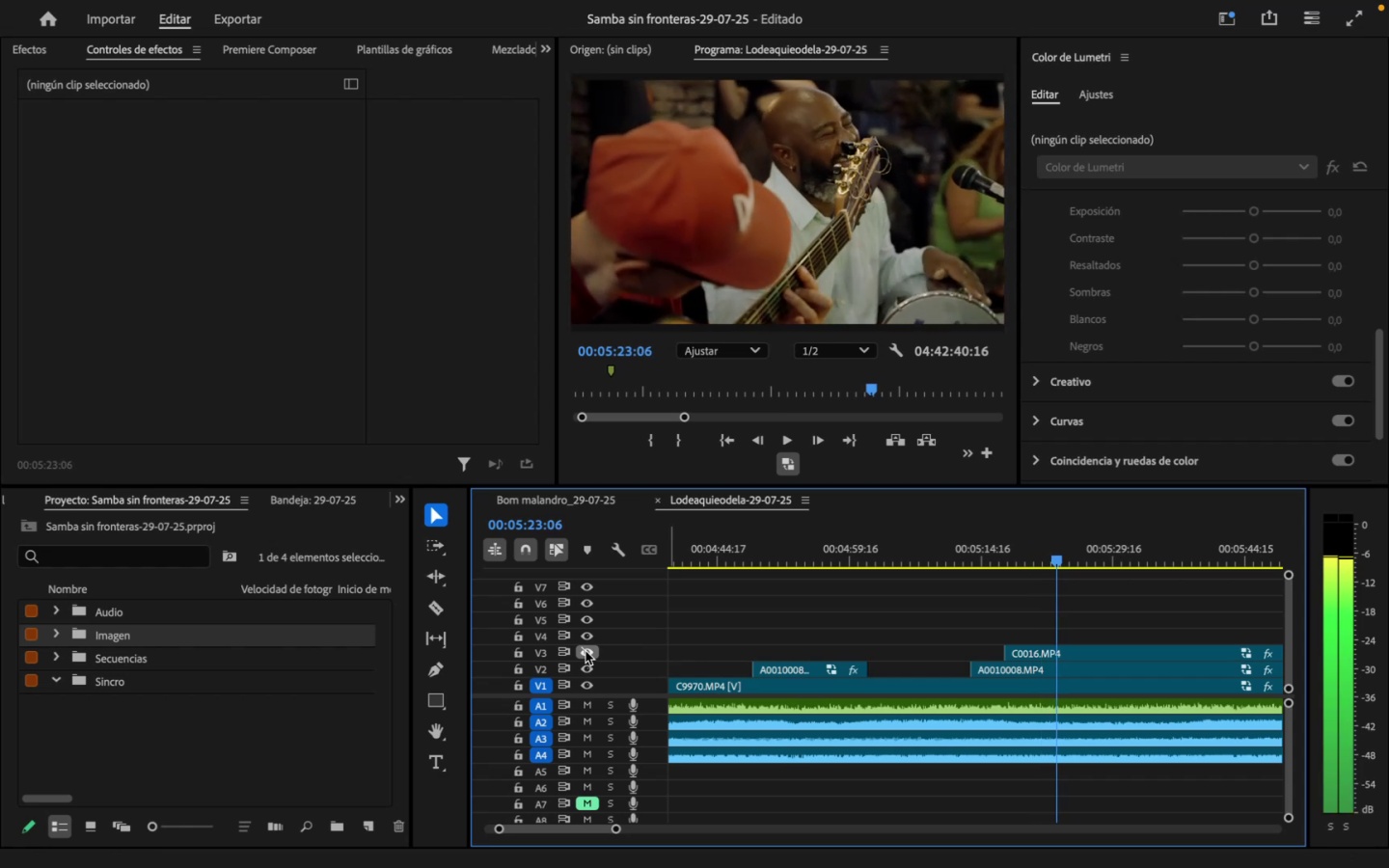 
hold_key(key=ArrowRight, duration=1.51)
 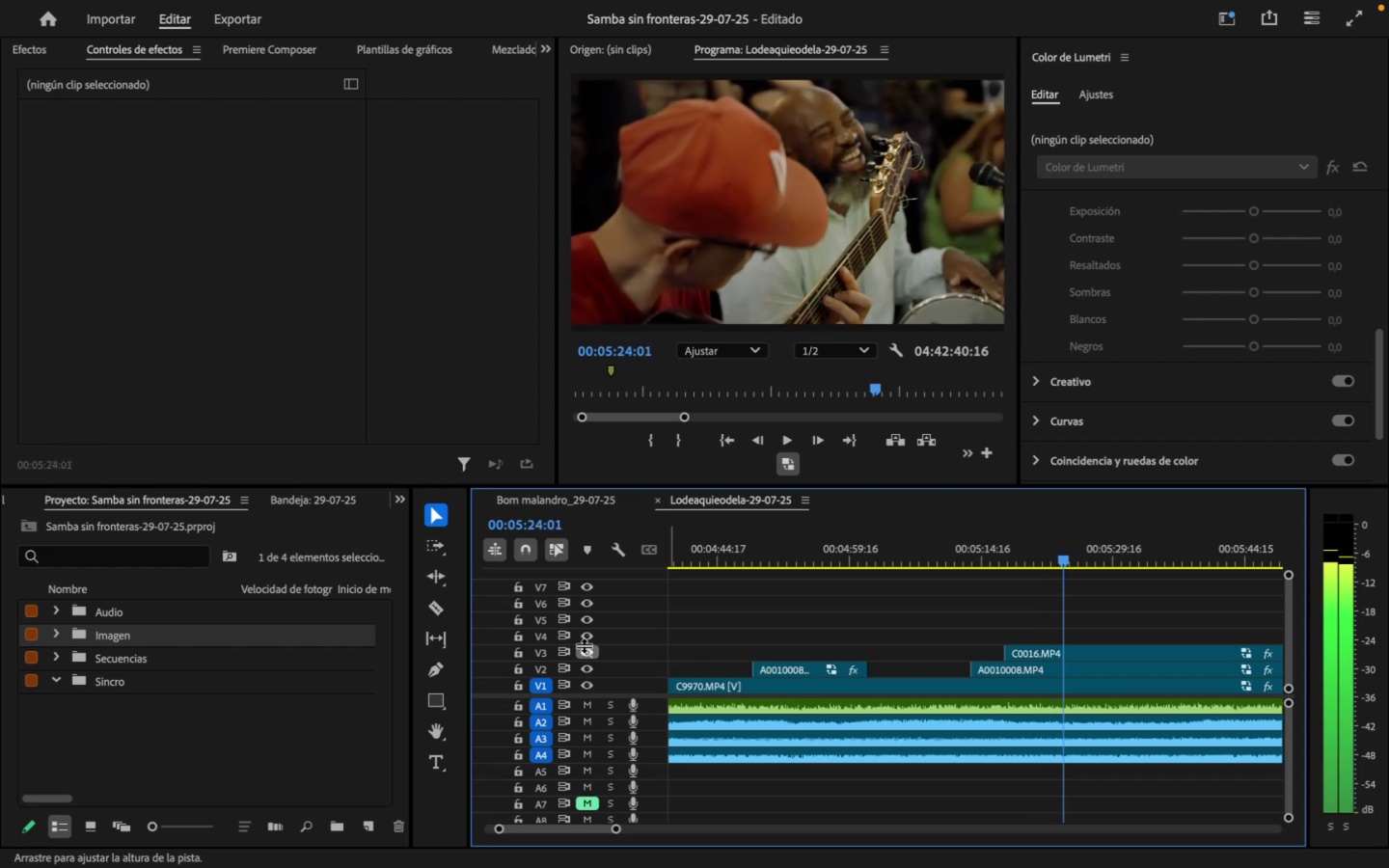 
hold_key(key=ArrowRight, duration=0.93)
 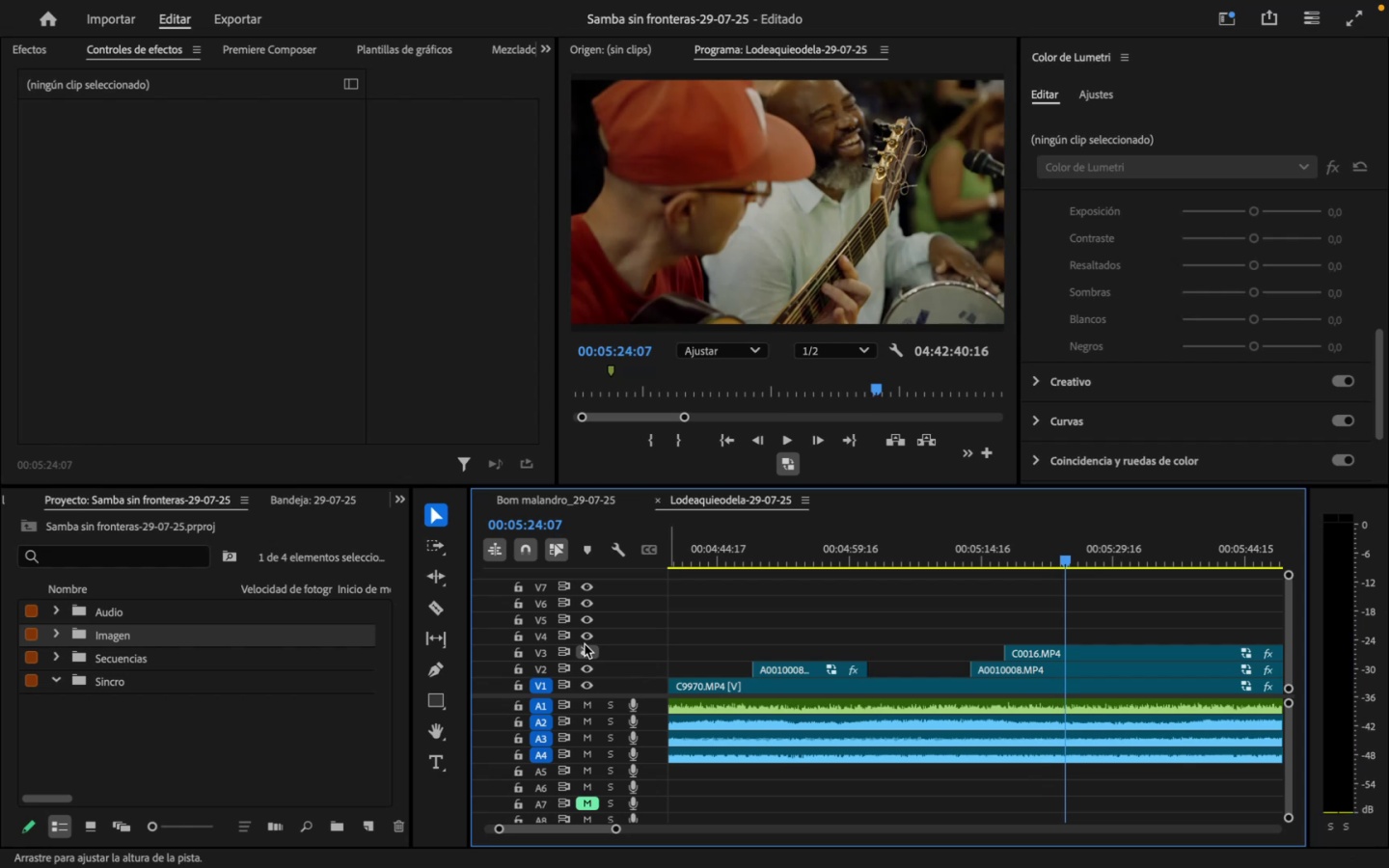 
wait(8.6)
 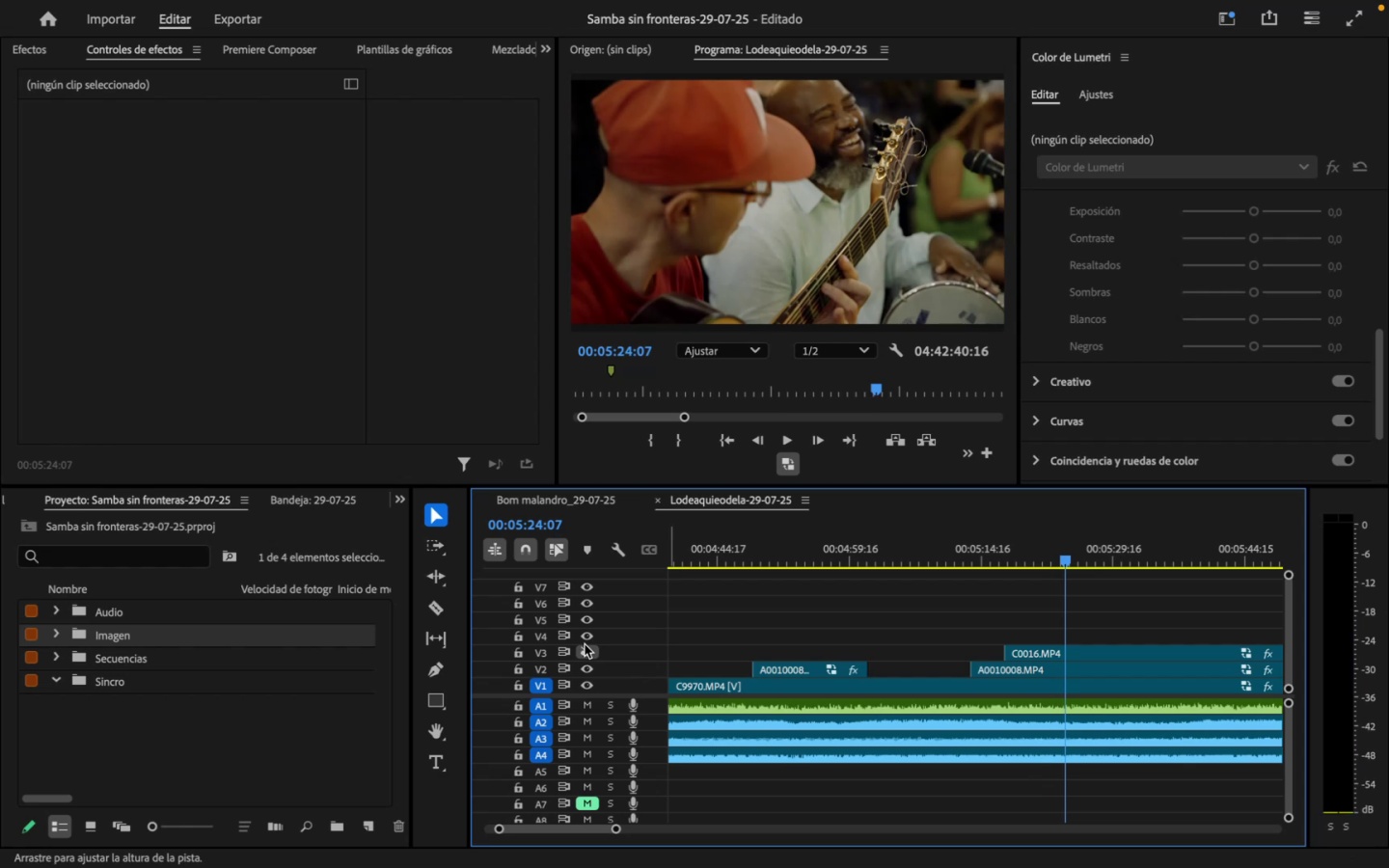 
key(ArrowRight)
 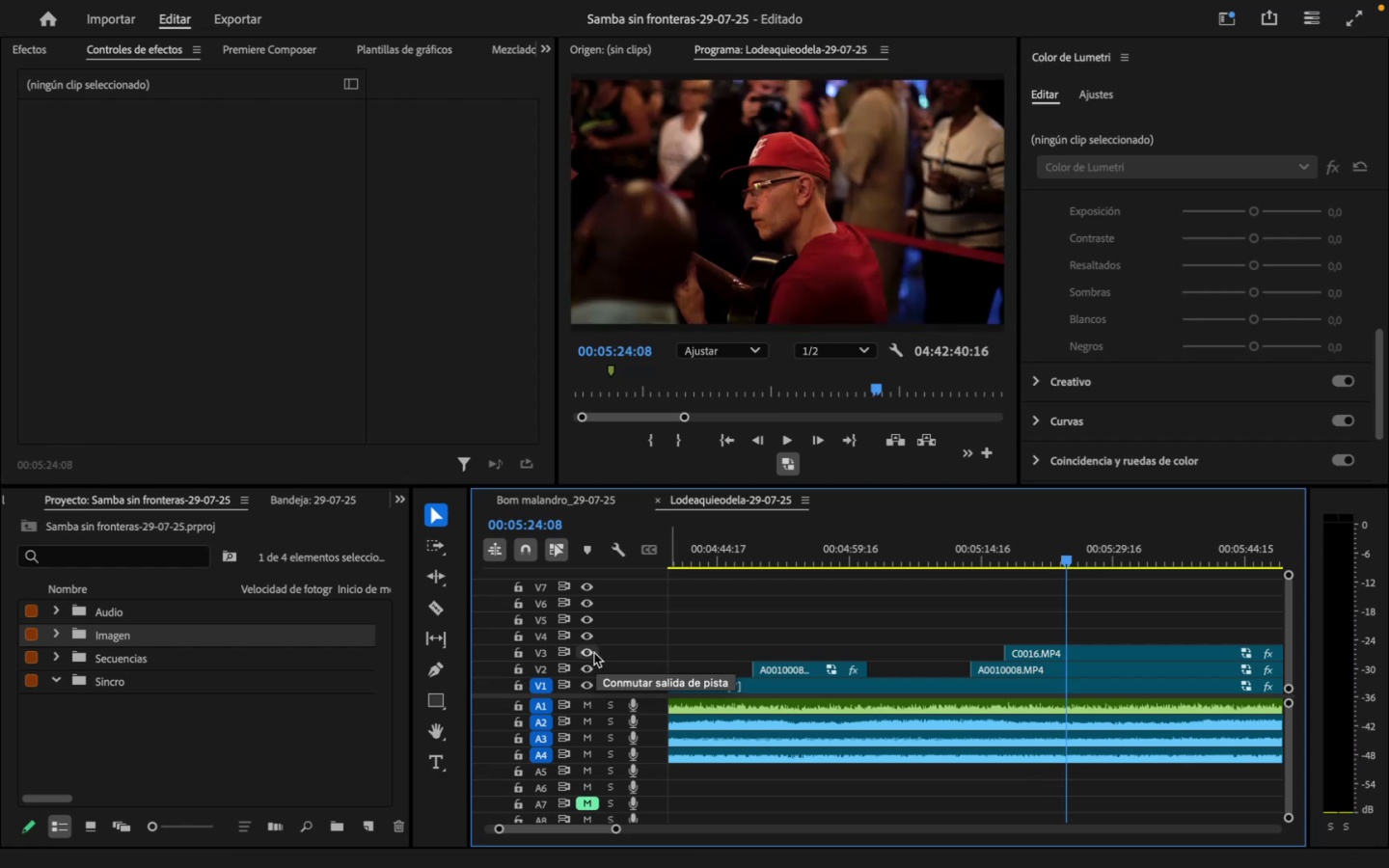 
key(ArrowRight)
 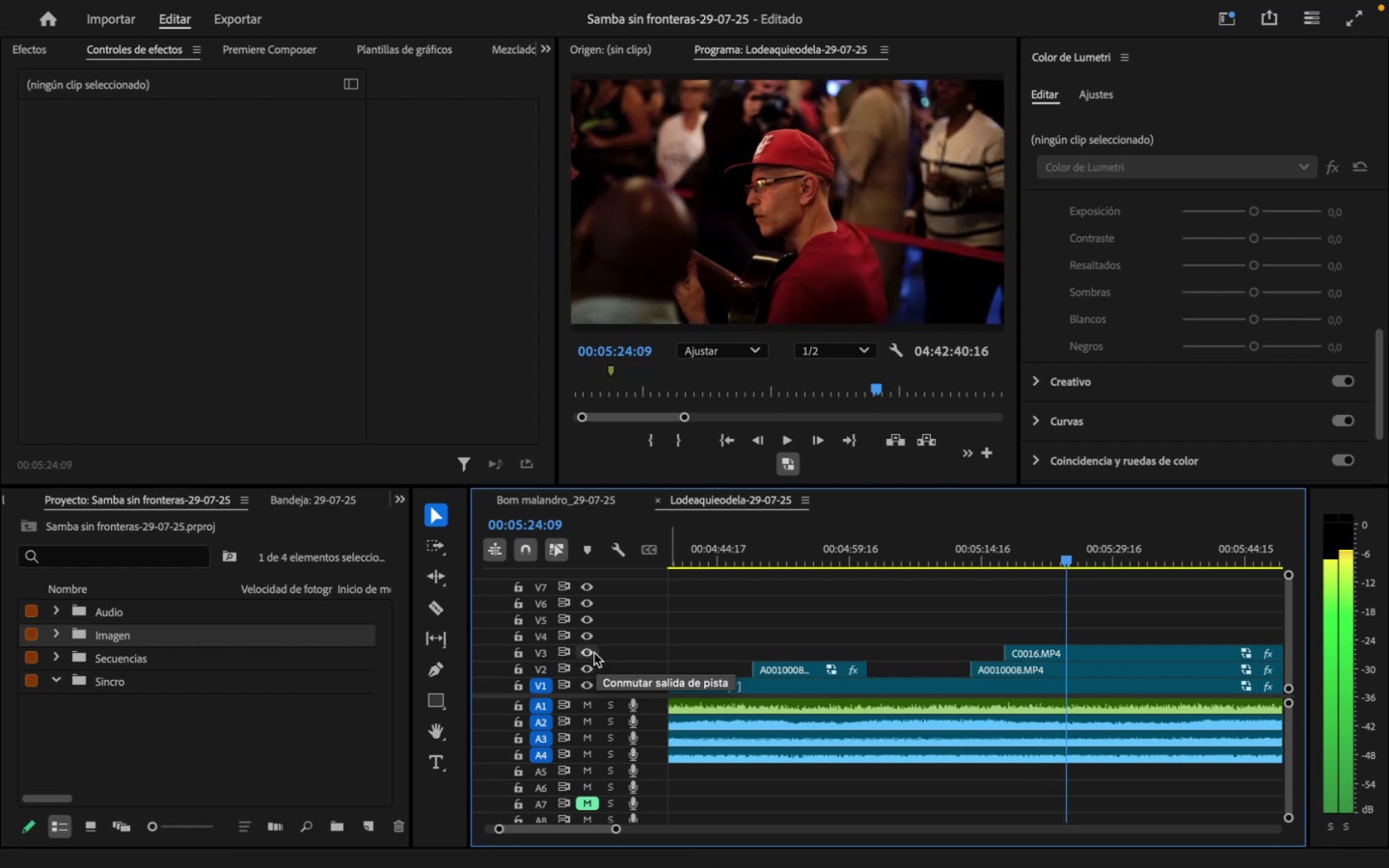 
key(ArrowLeft)
 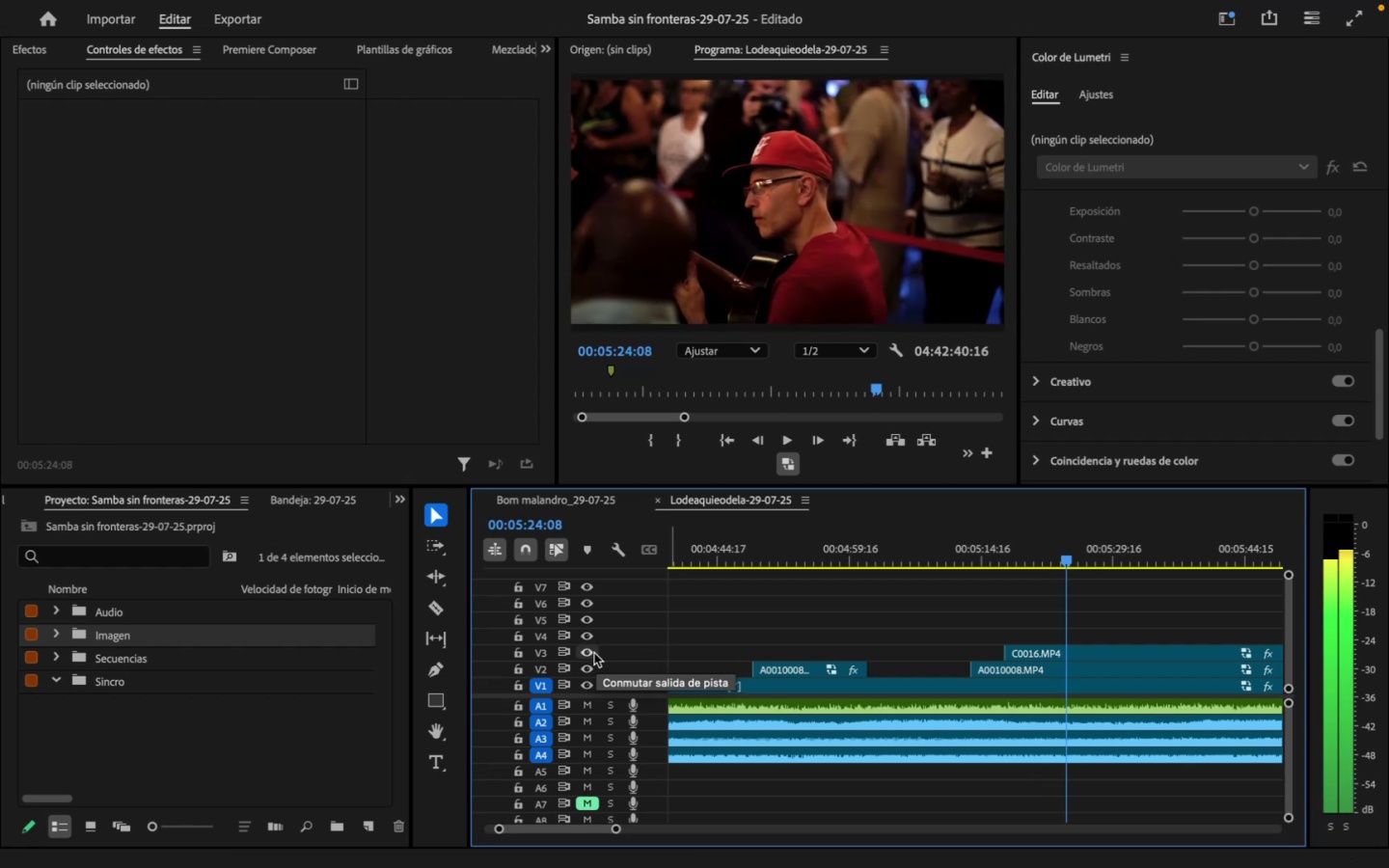 
key(ArrowLeft)
 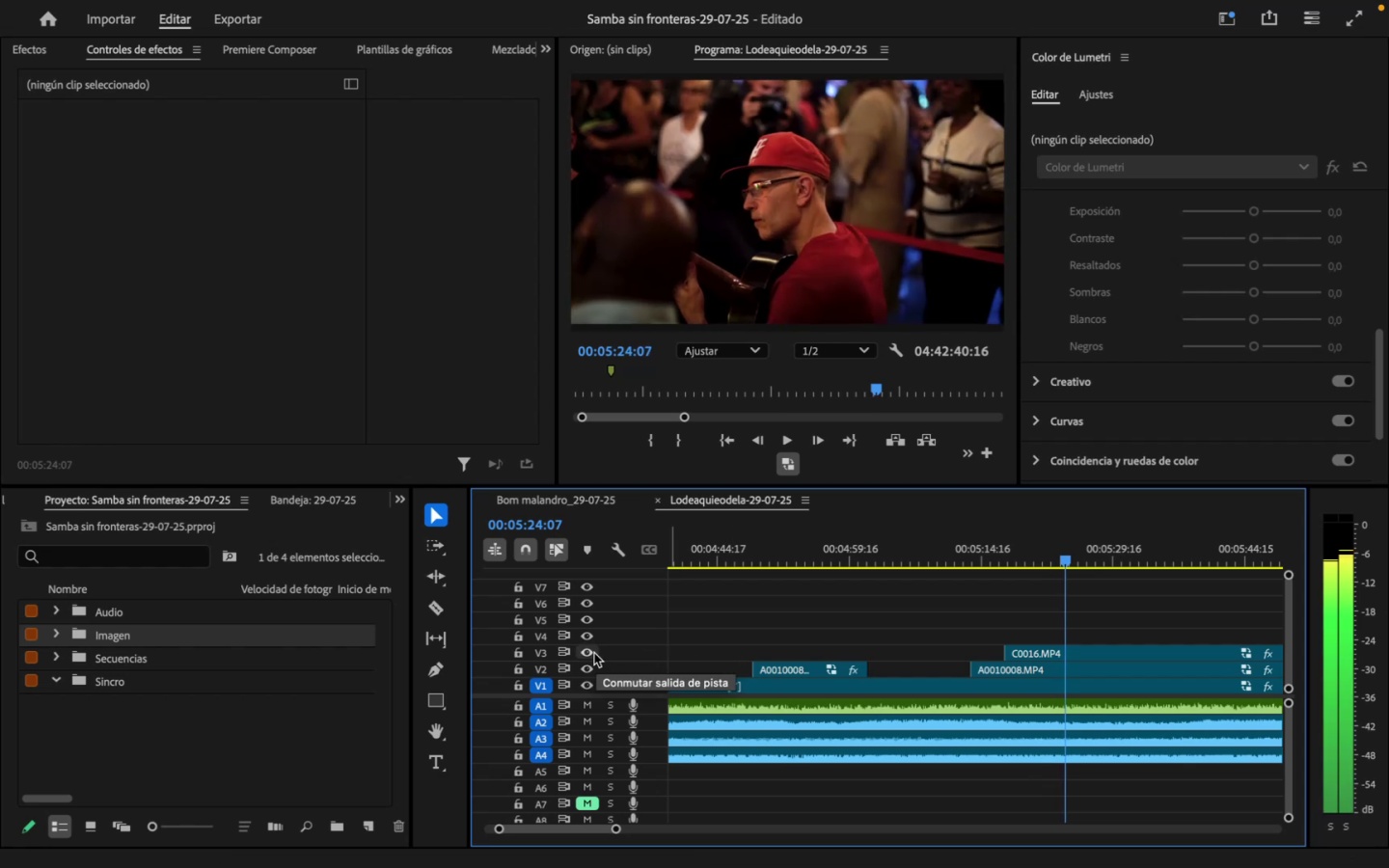 
key(ArrowLeft)
 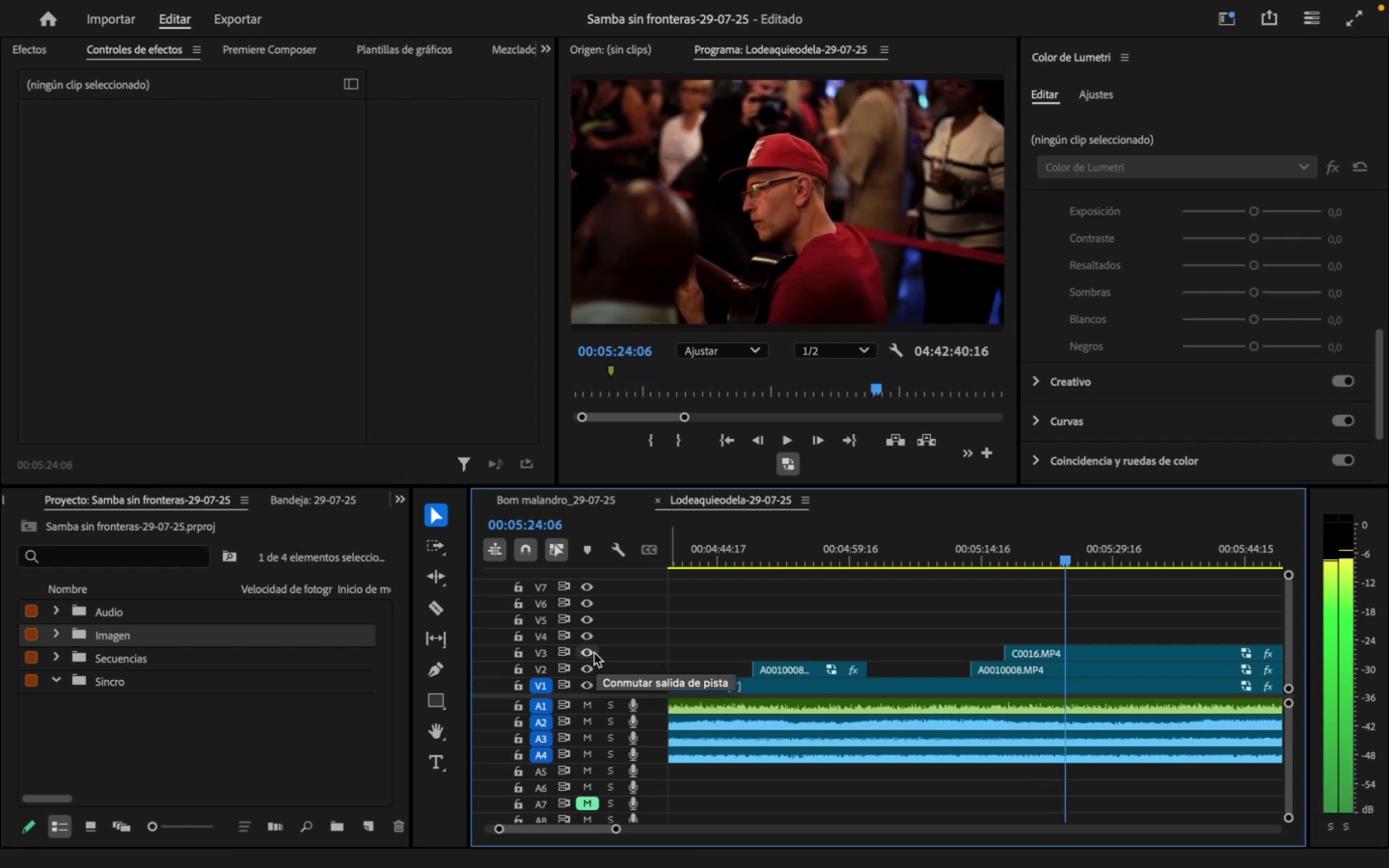 
key(ArrowLeft)
 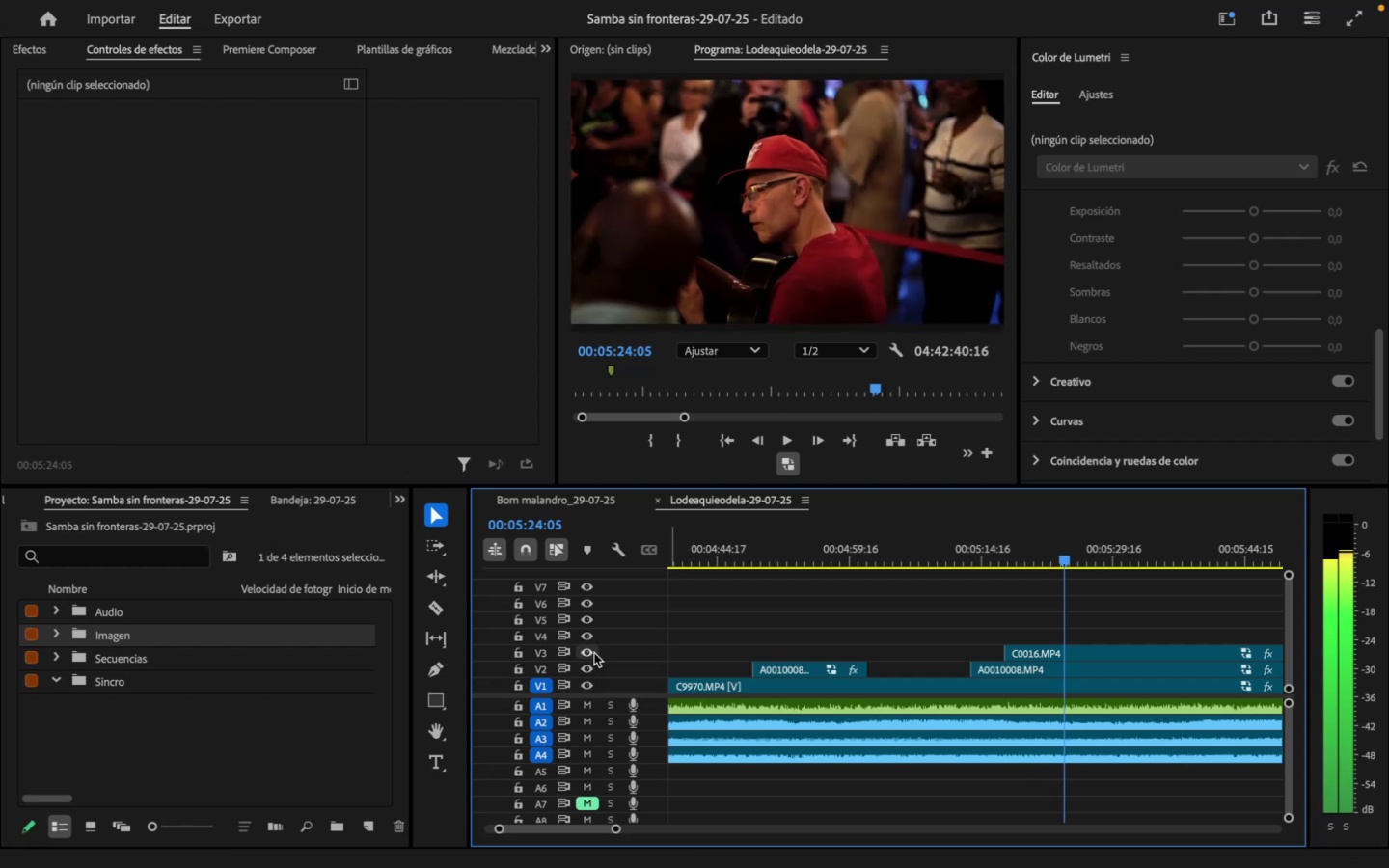 
key(ArrowLeft)
 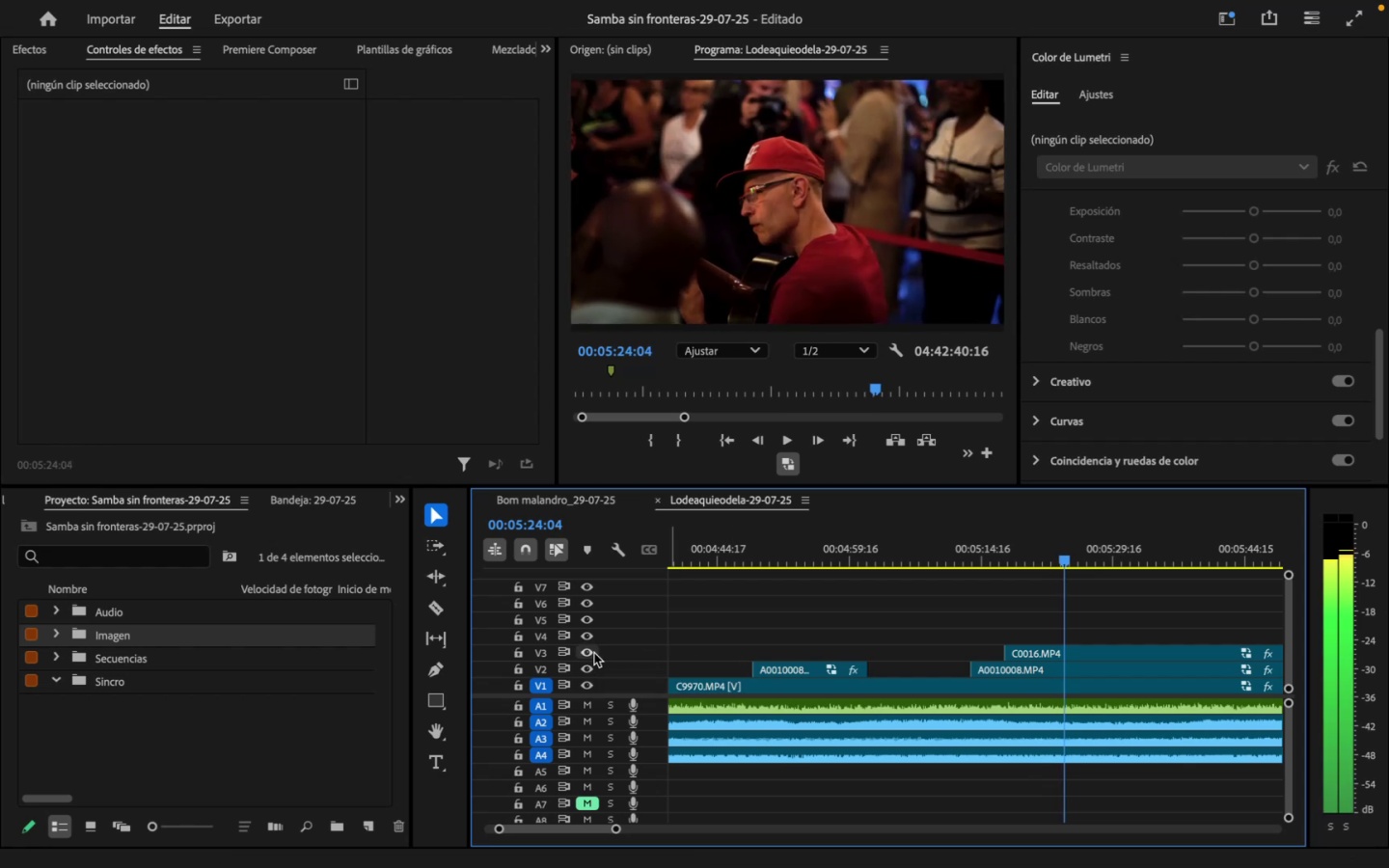 
key(ArrowLeft)
 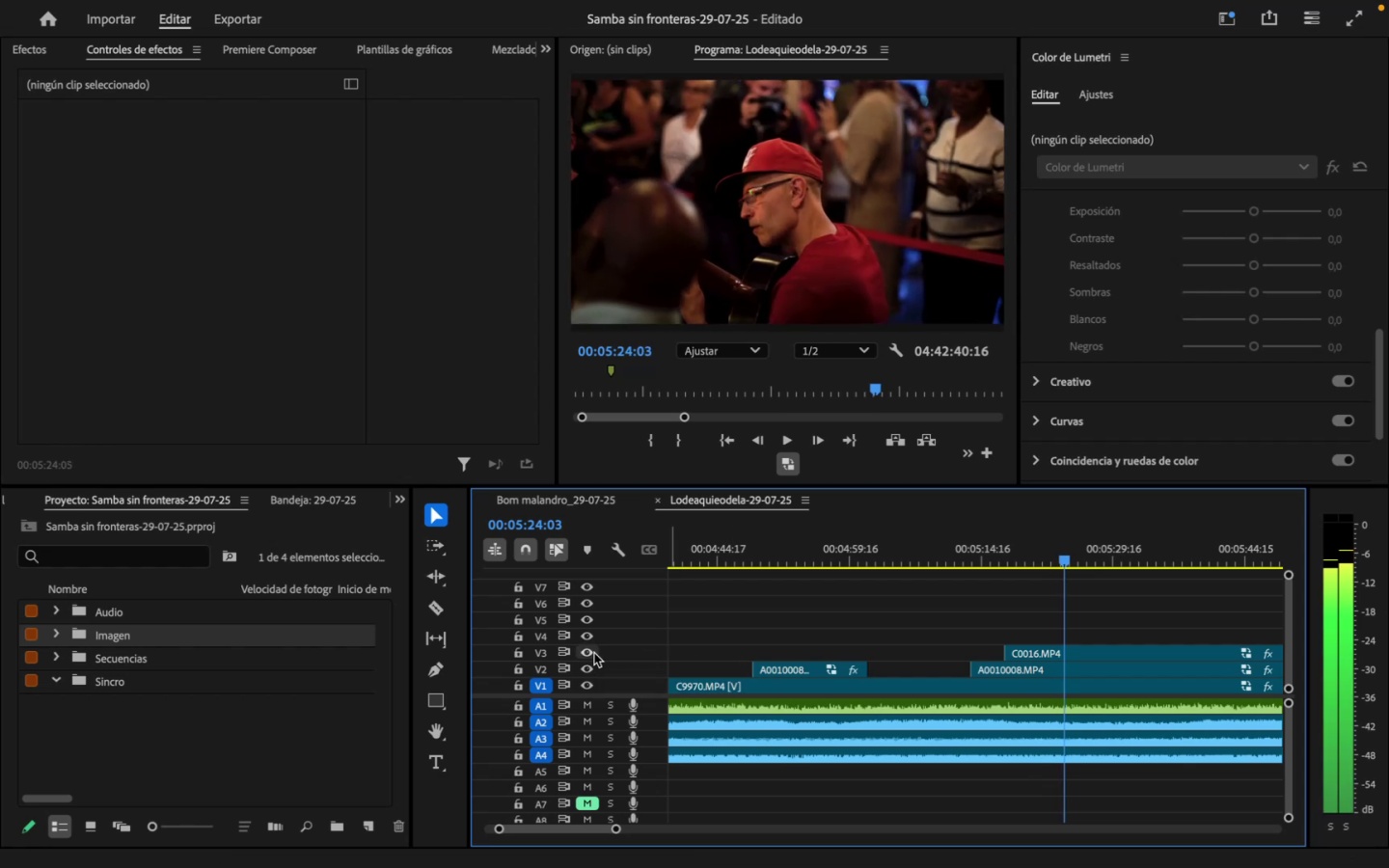 
key(ArrowLeft)
 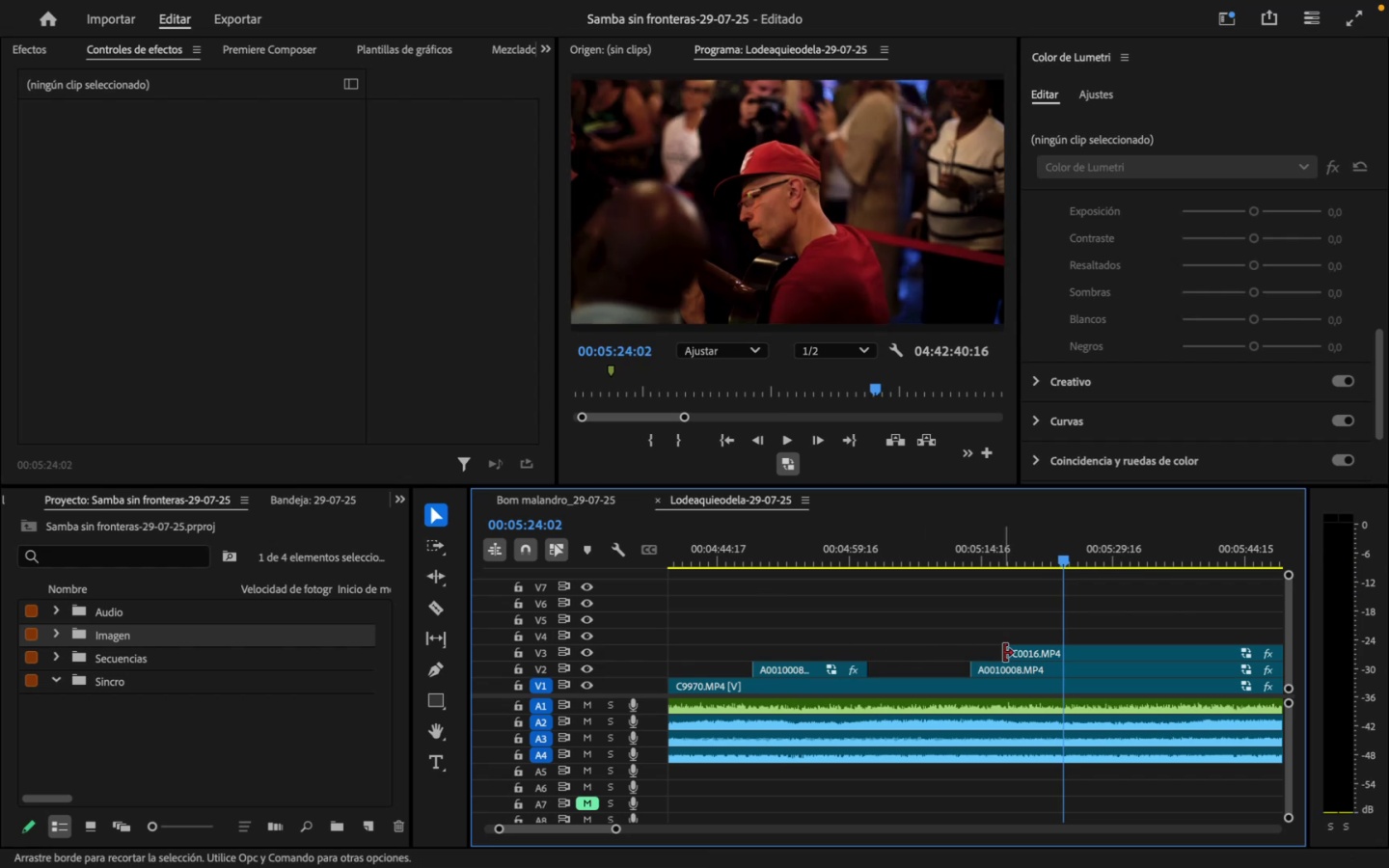 
left_click([1008, 649])
 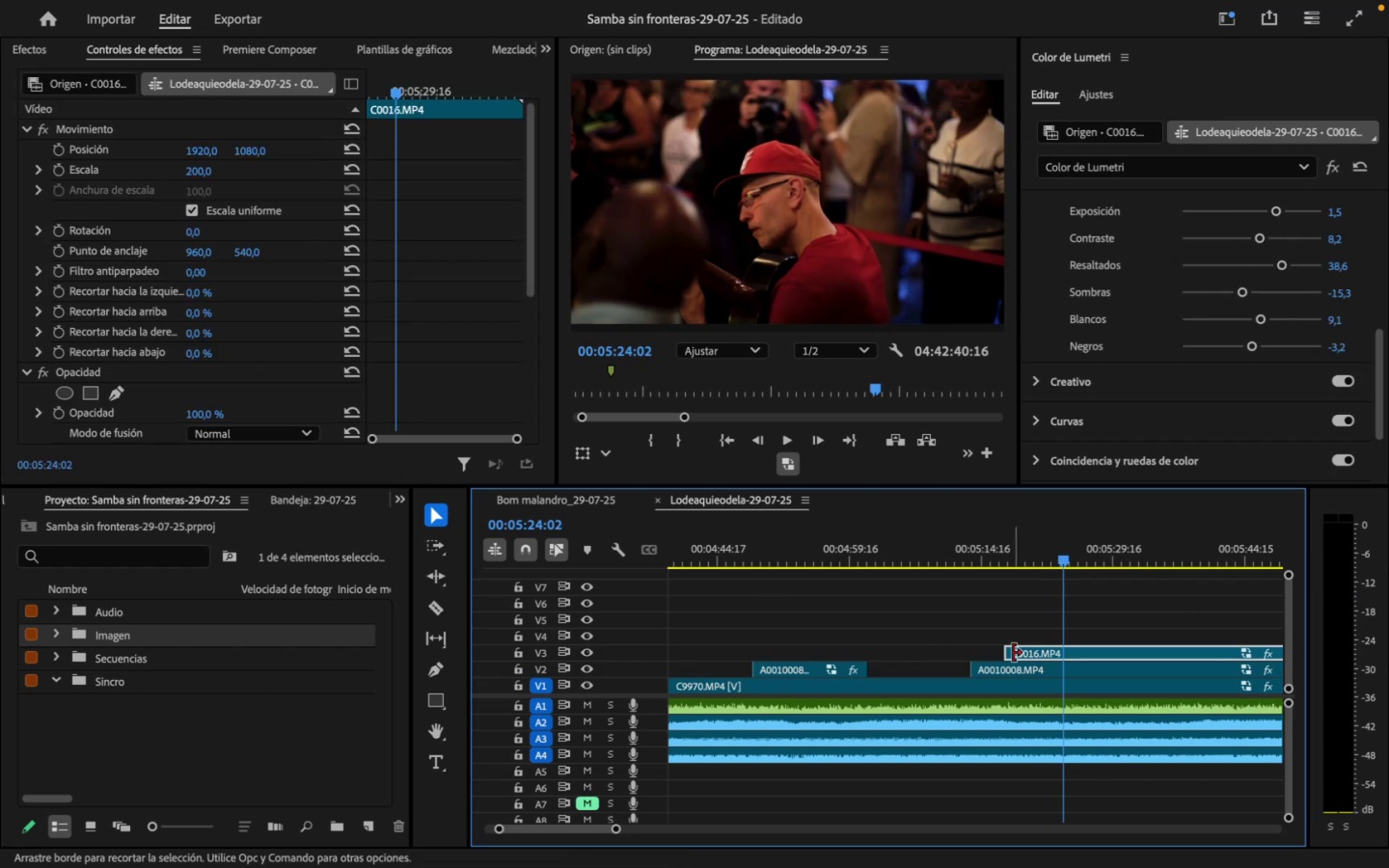 
left_click_drag(start_coordinate=[1010, 652], to_coordinate=[1070, 659])
 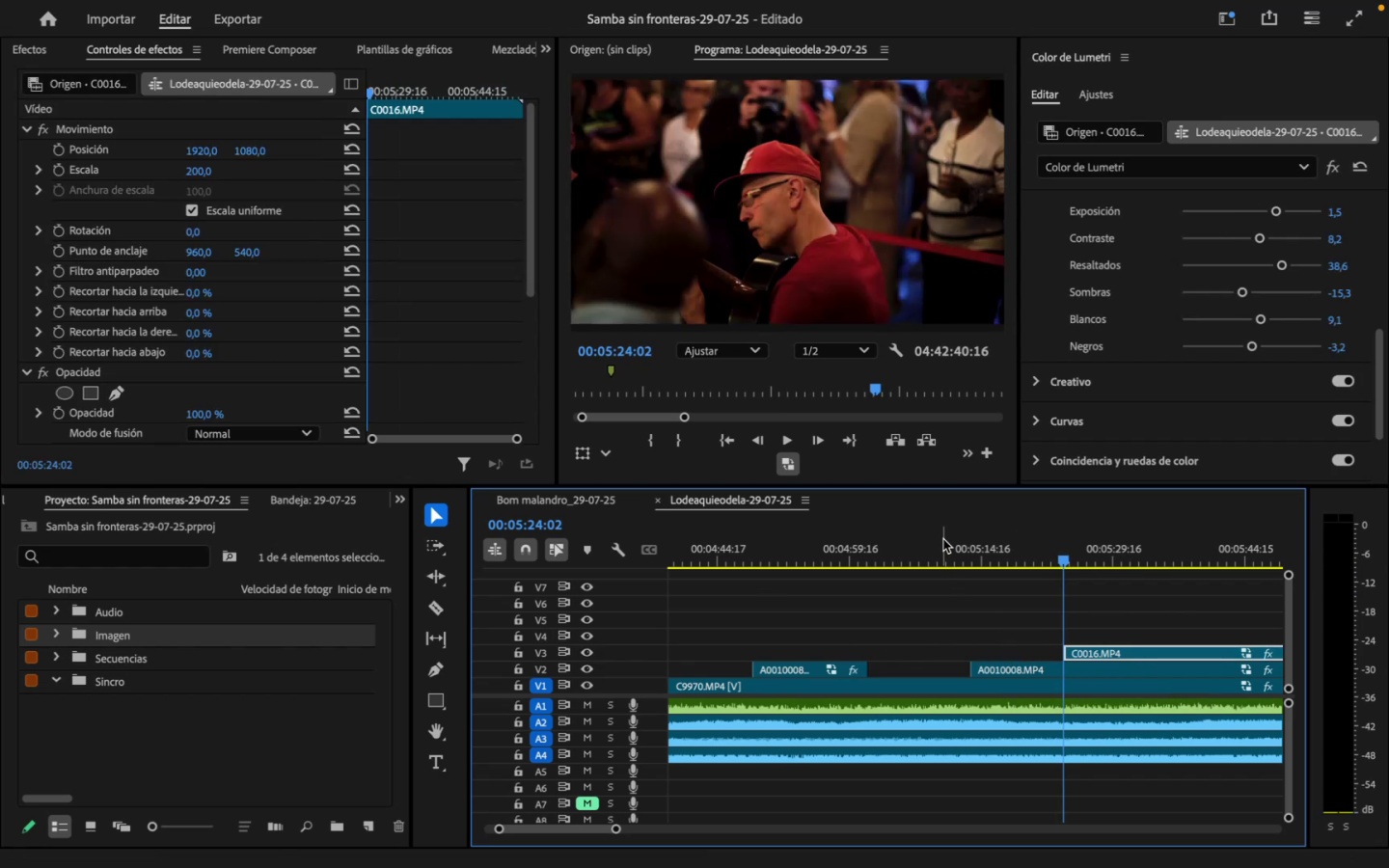 
key(Space)
 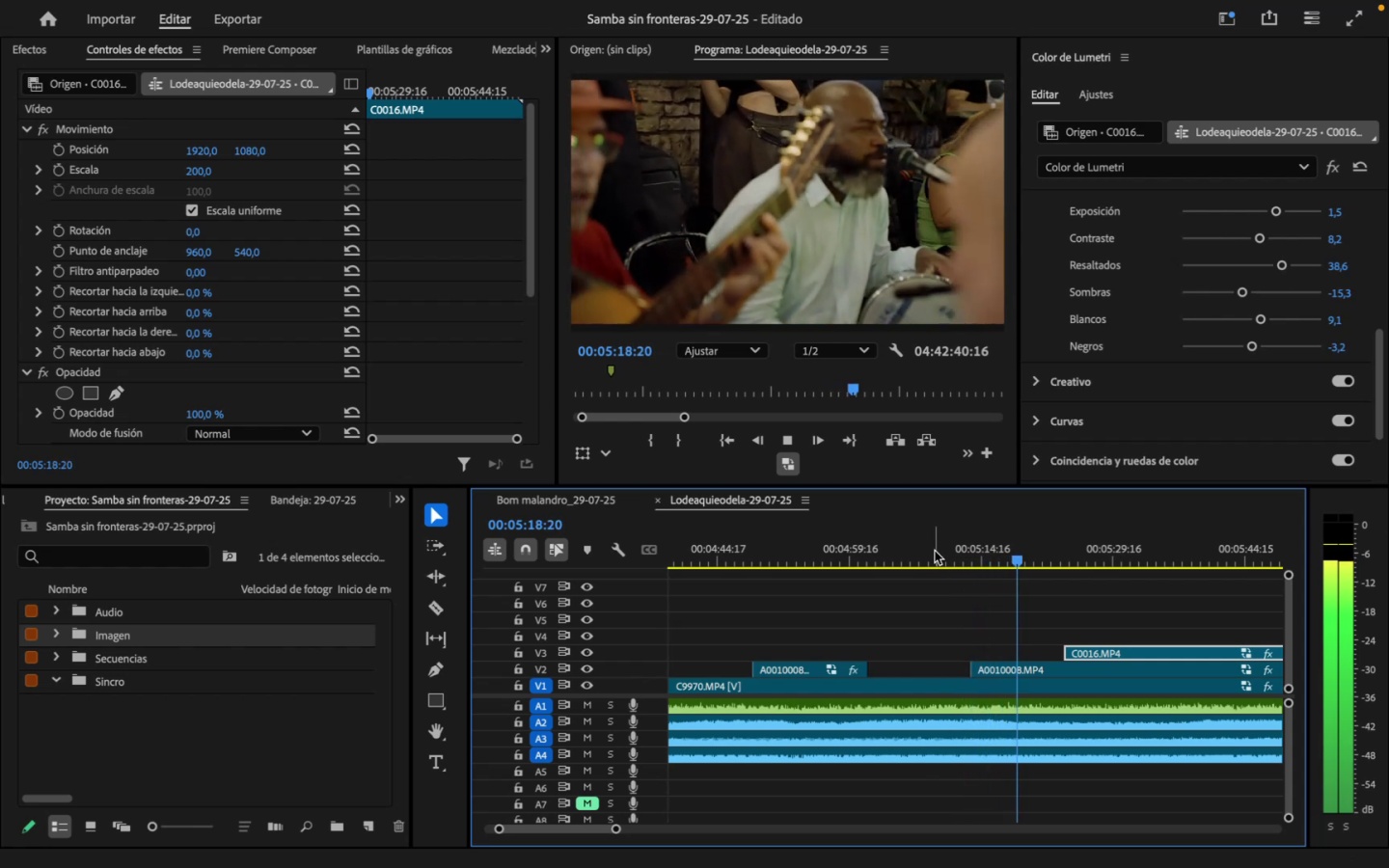 
wait(13.75)
 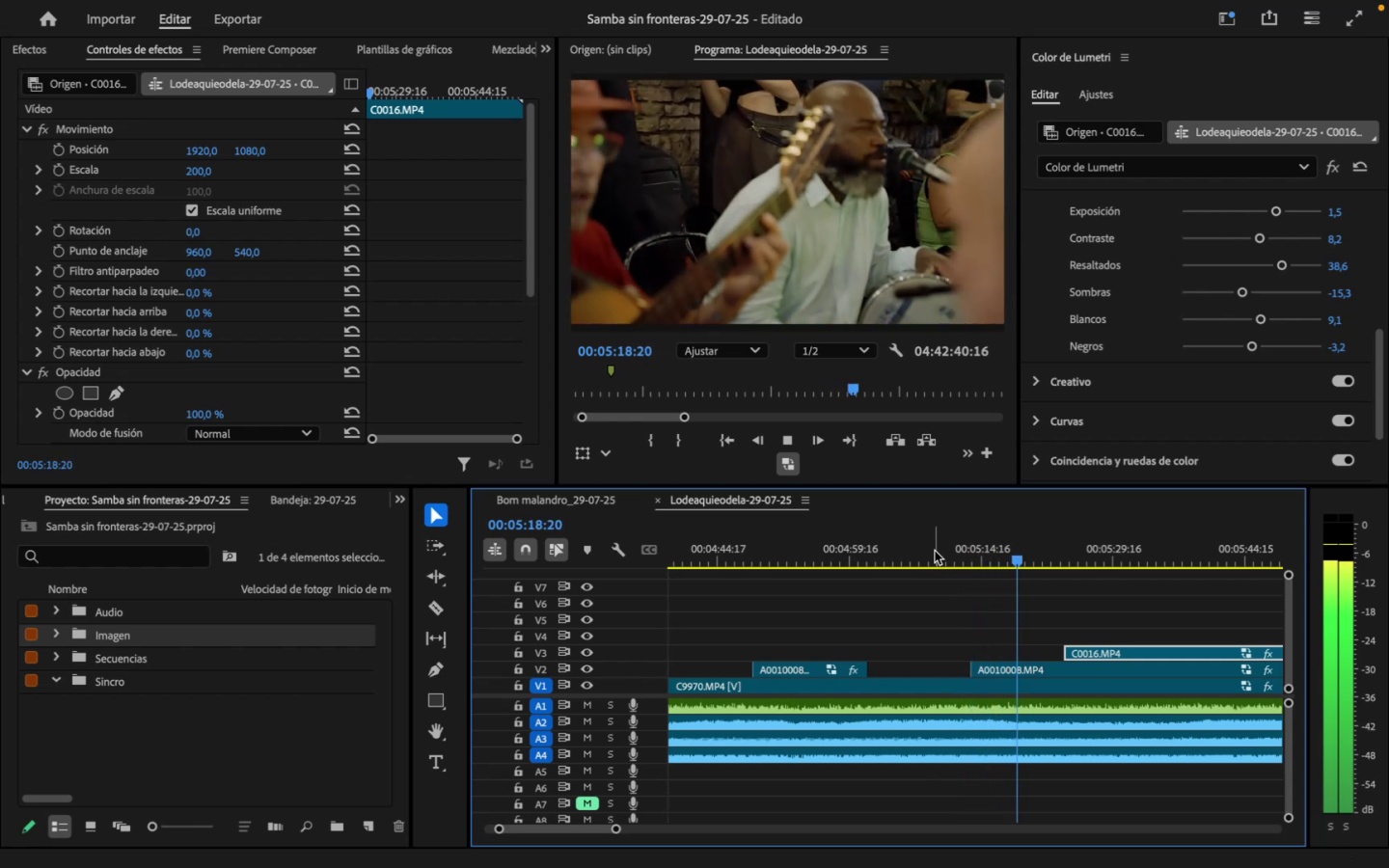 
key(Space)
 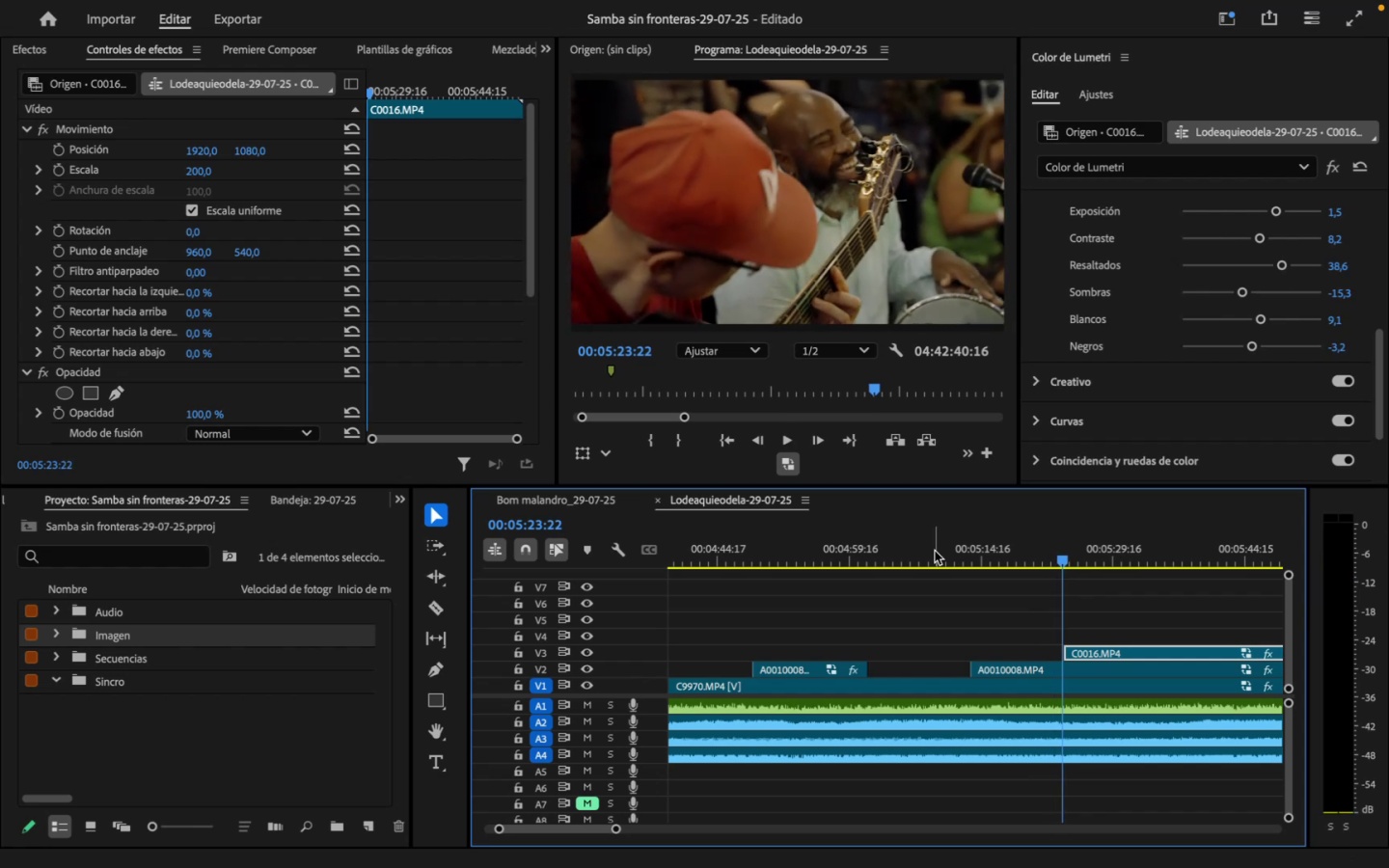 
key(Meta+CommandLeft)
 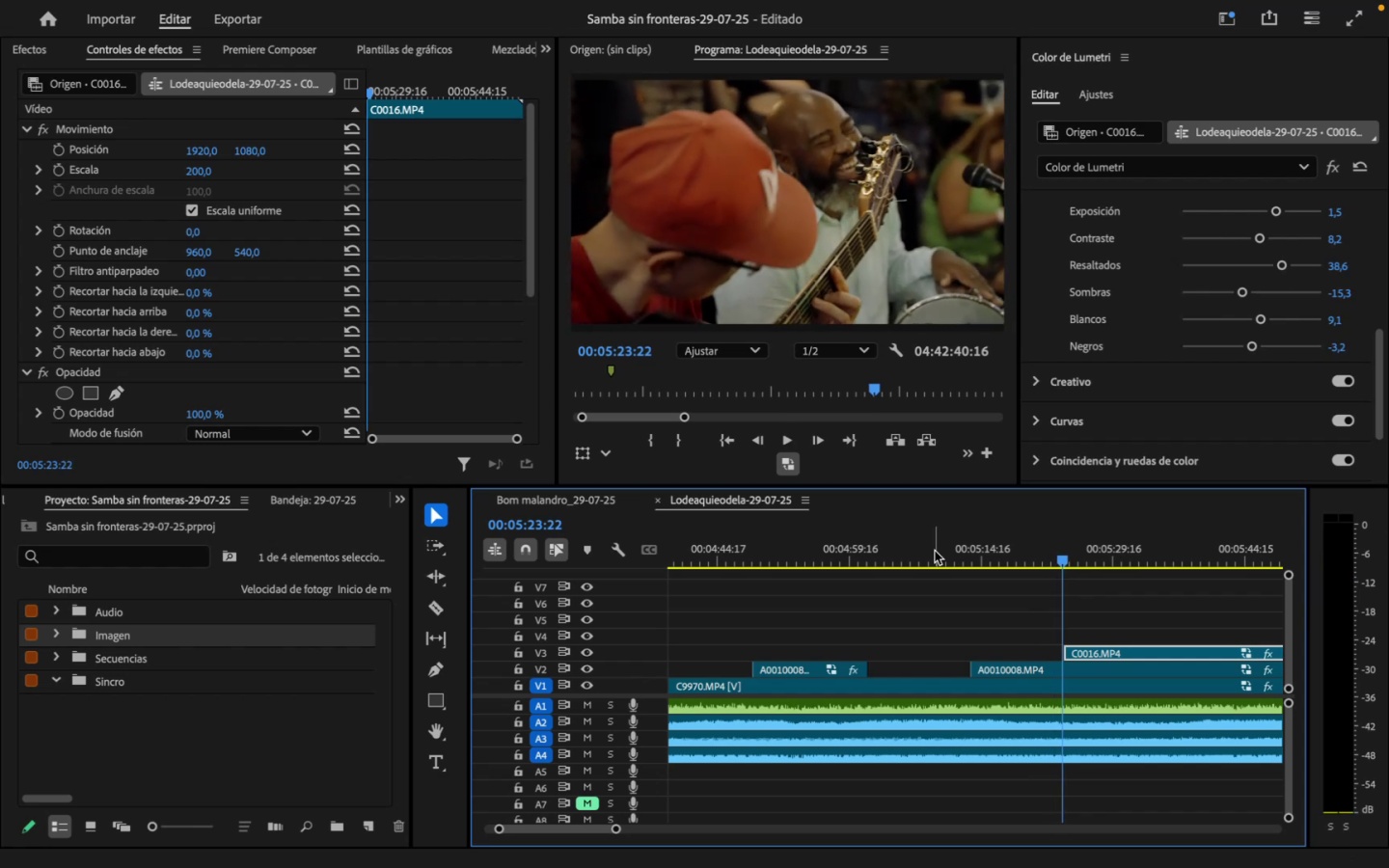 
key(Meta+Z)
 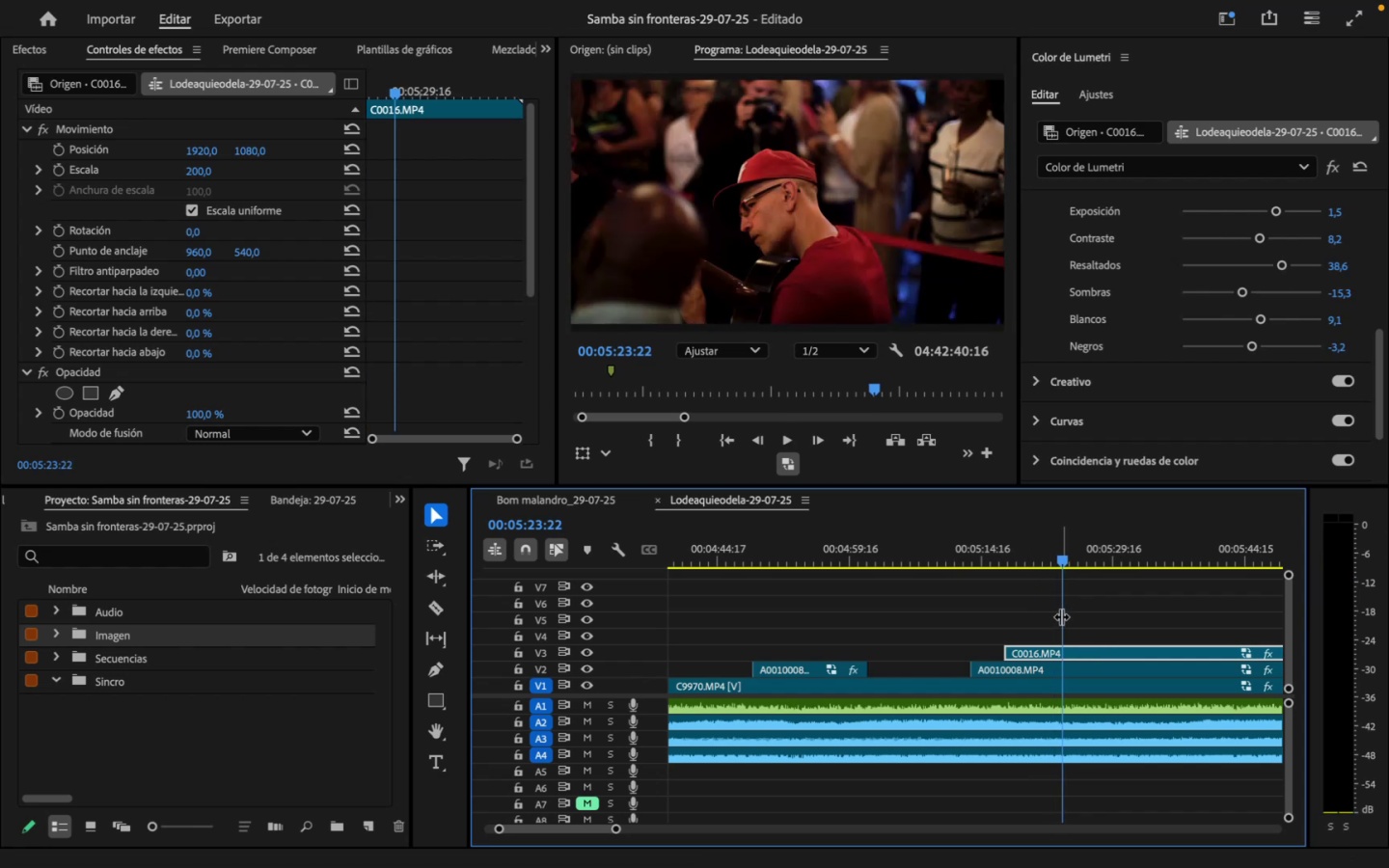 
wait(10.93)
 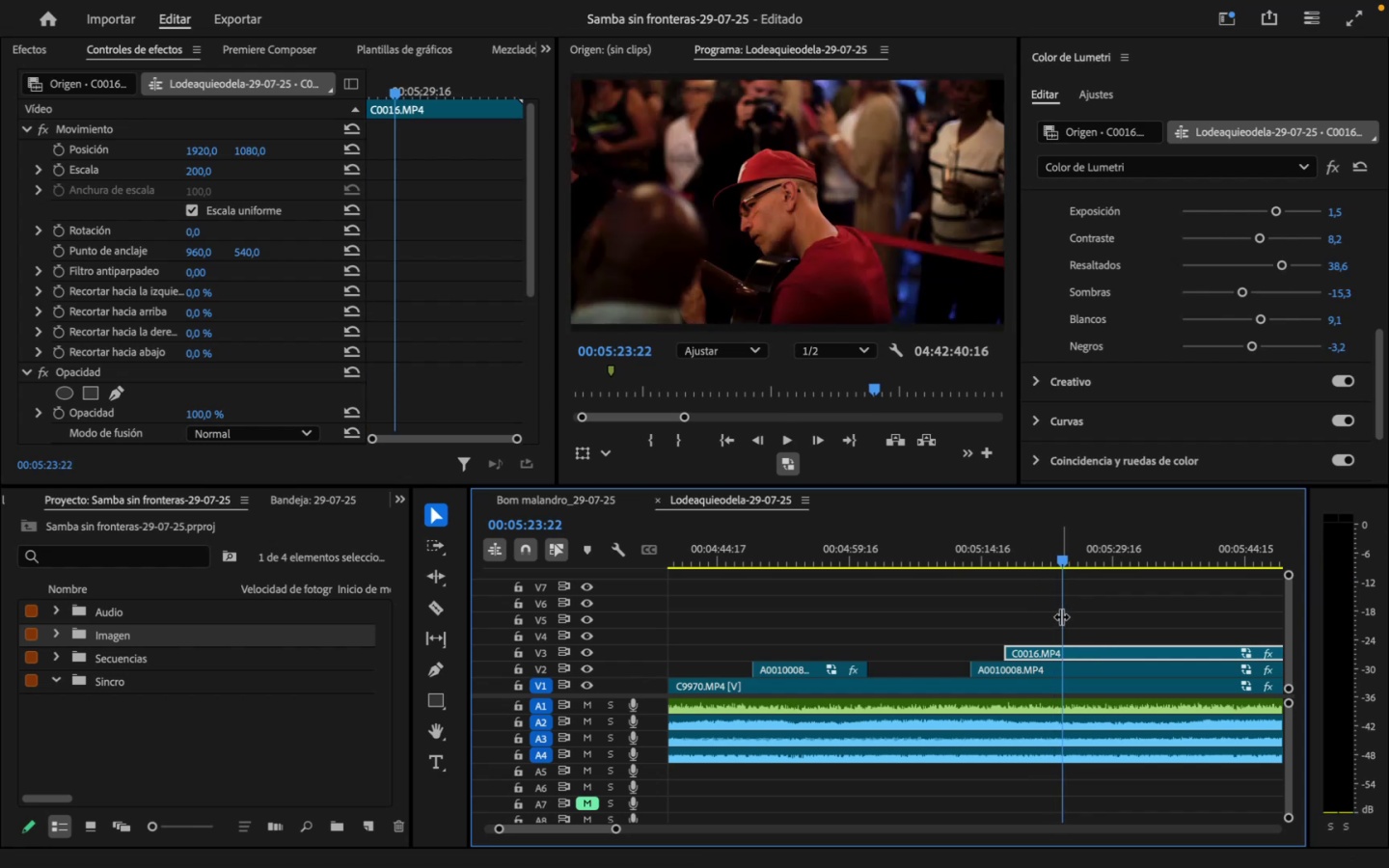 
key(C)
 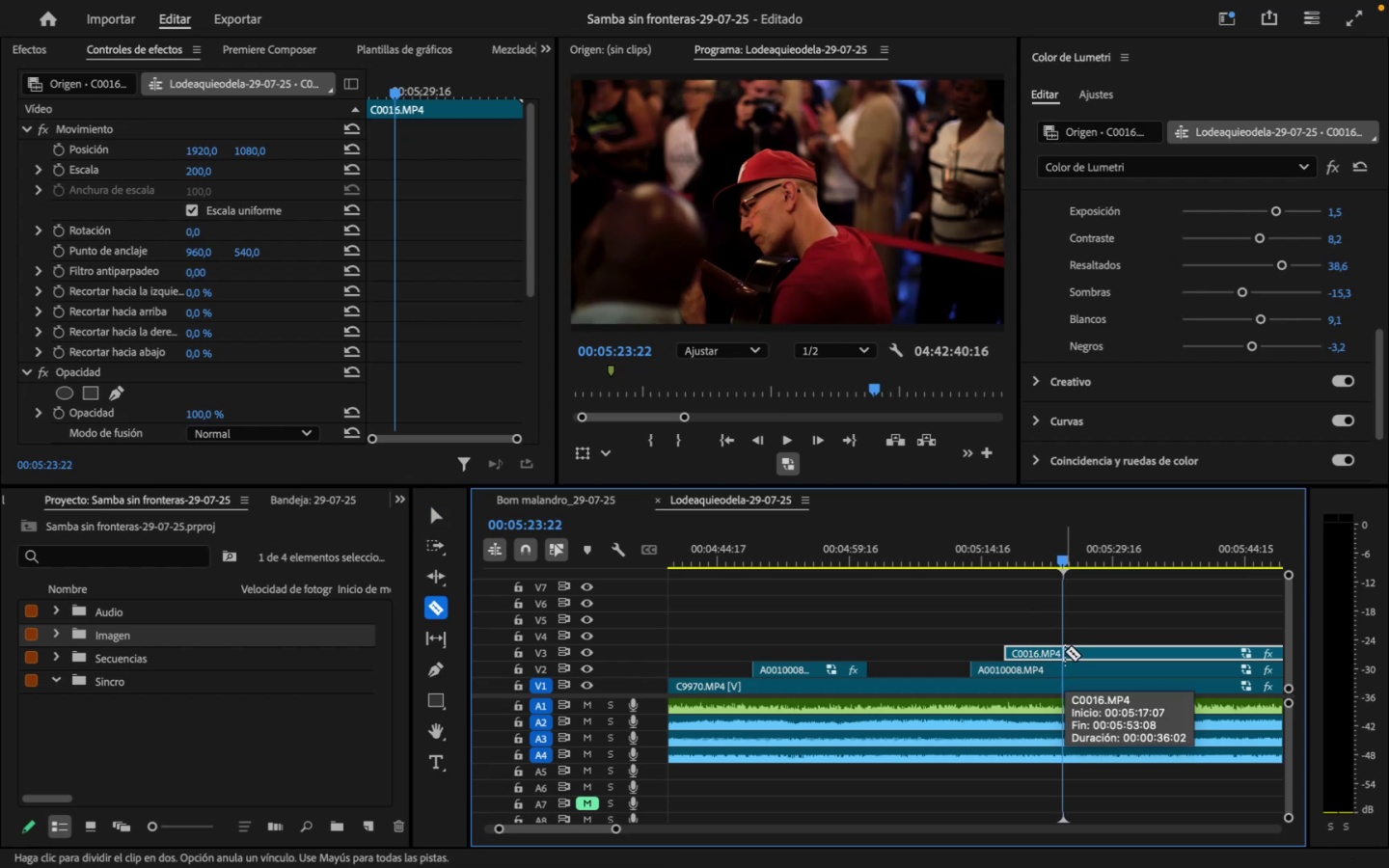 
left_click([1064, 648])
 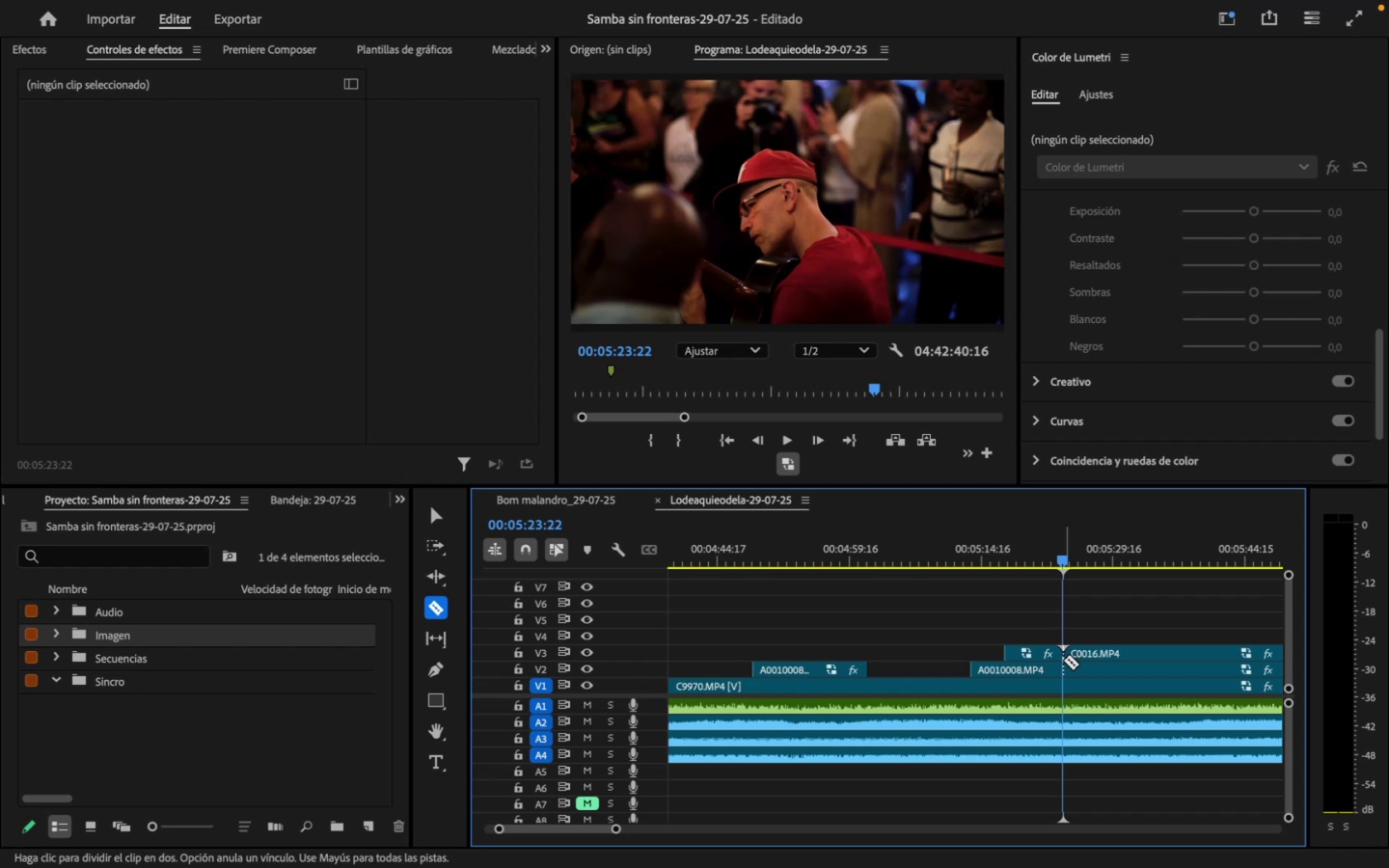 
wait(5.59)
 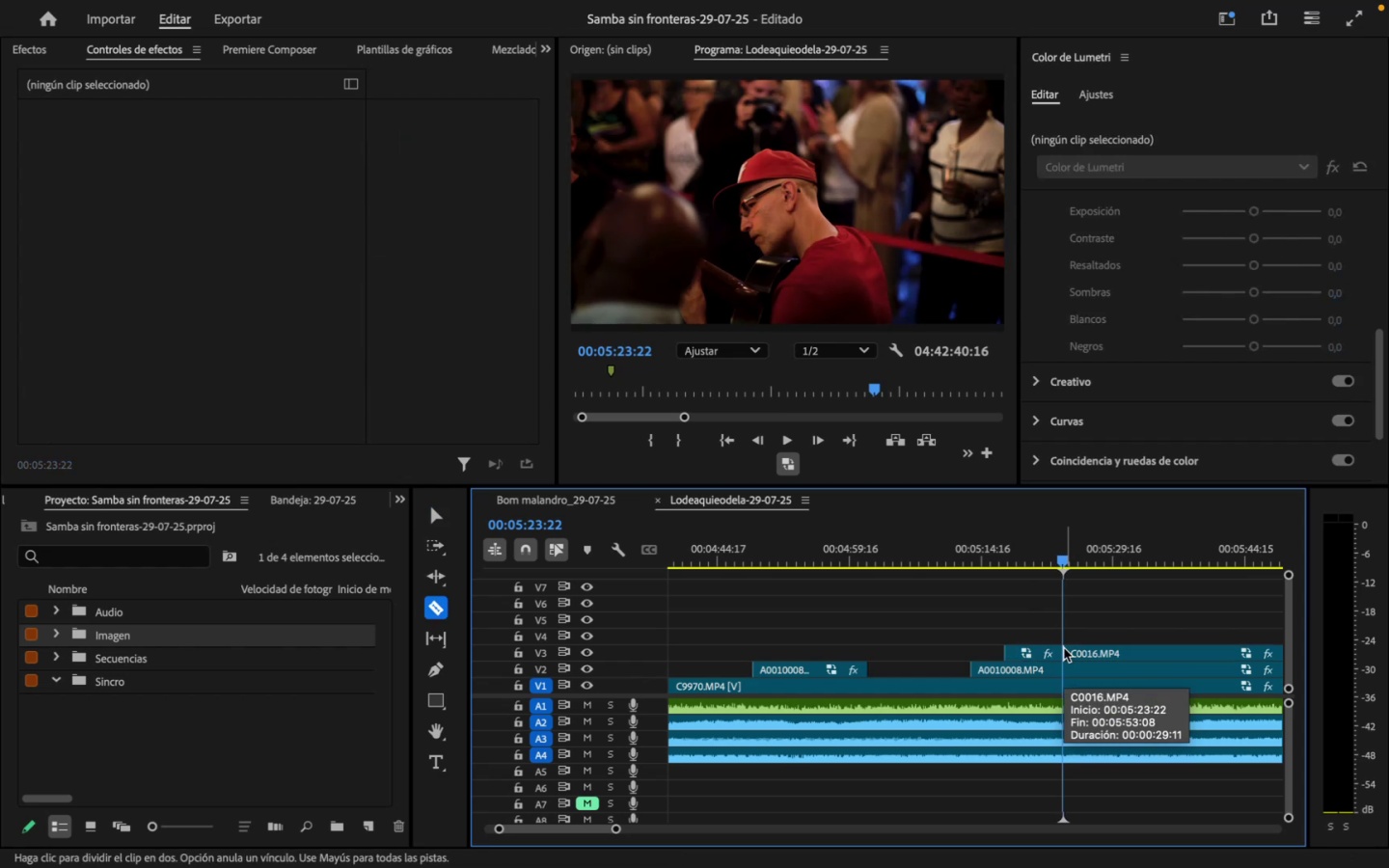 
key(V)
 